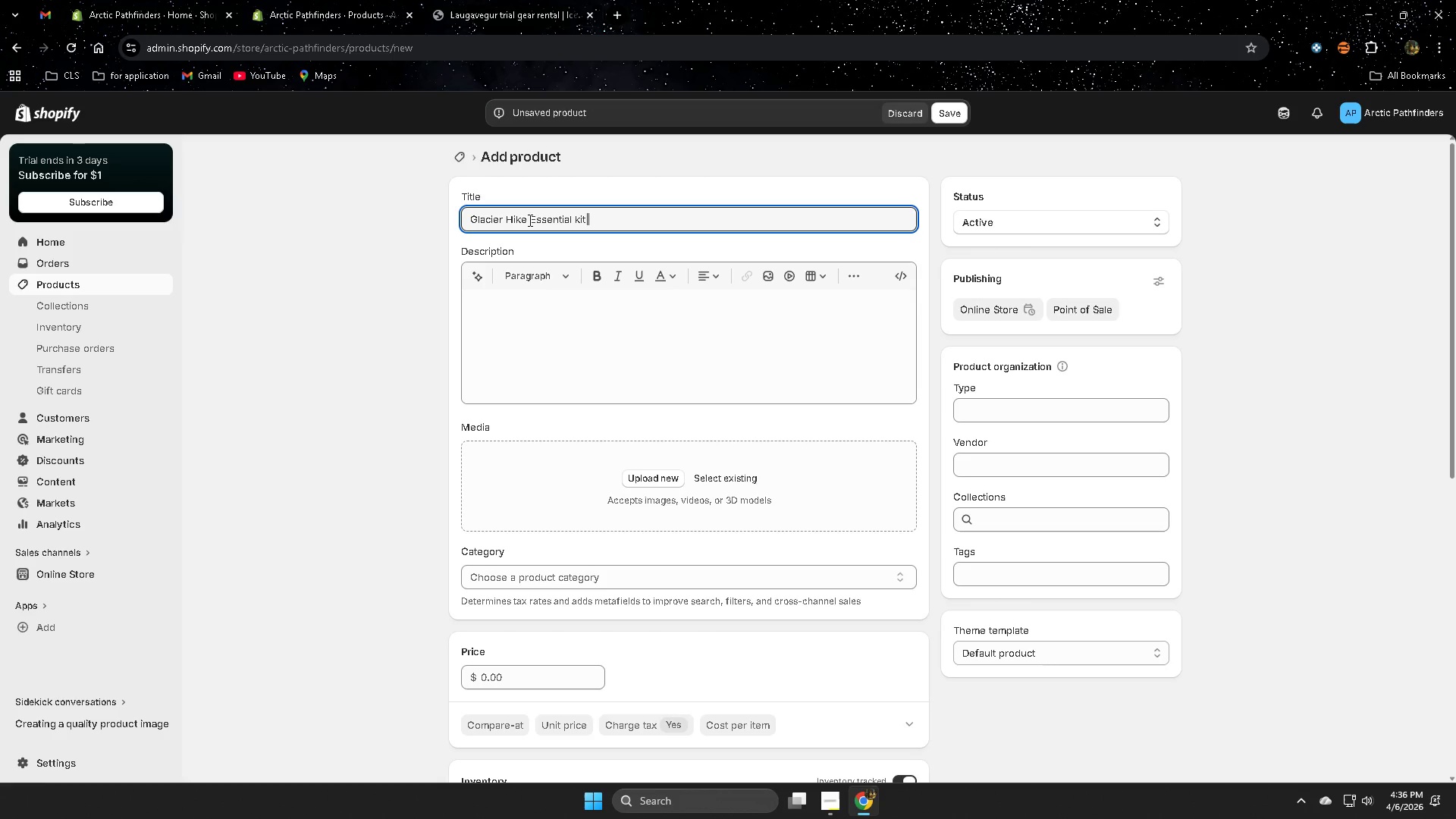 
key(ArrowRight)
 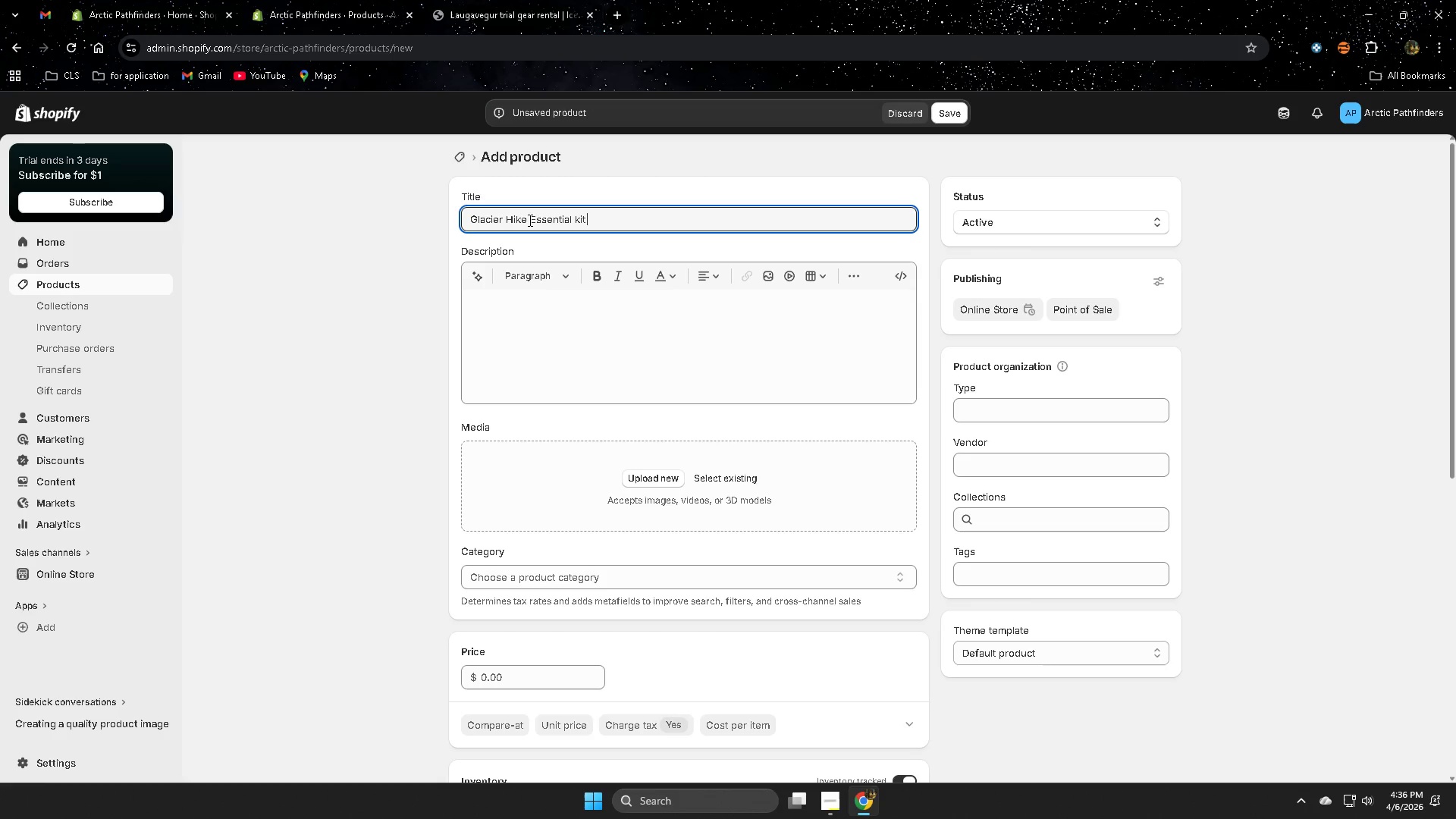 
key(ArrowRight)
 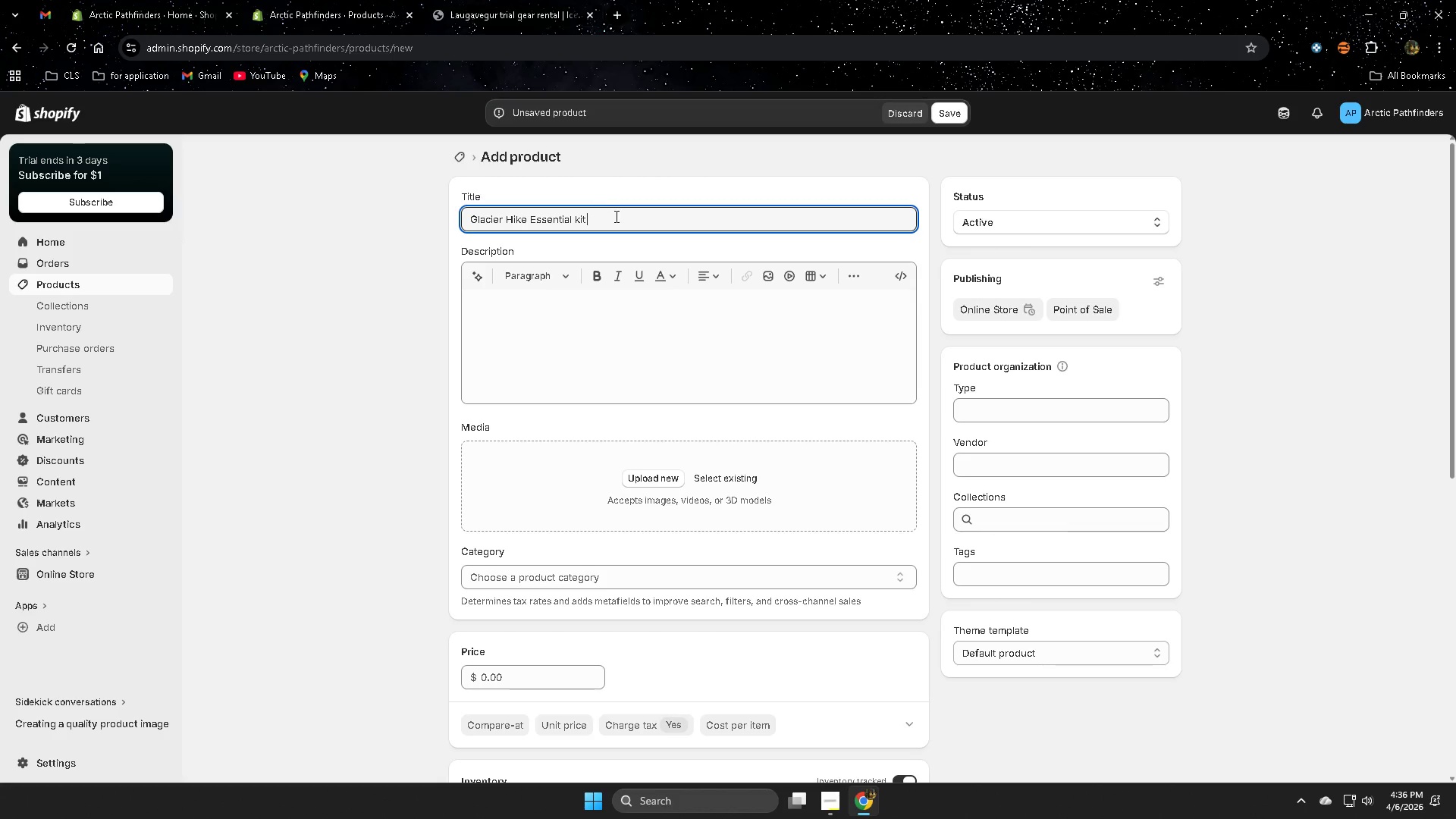 
key(Space)
 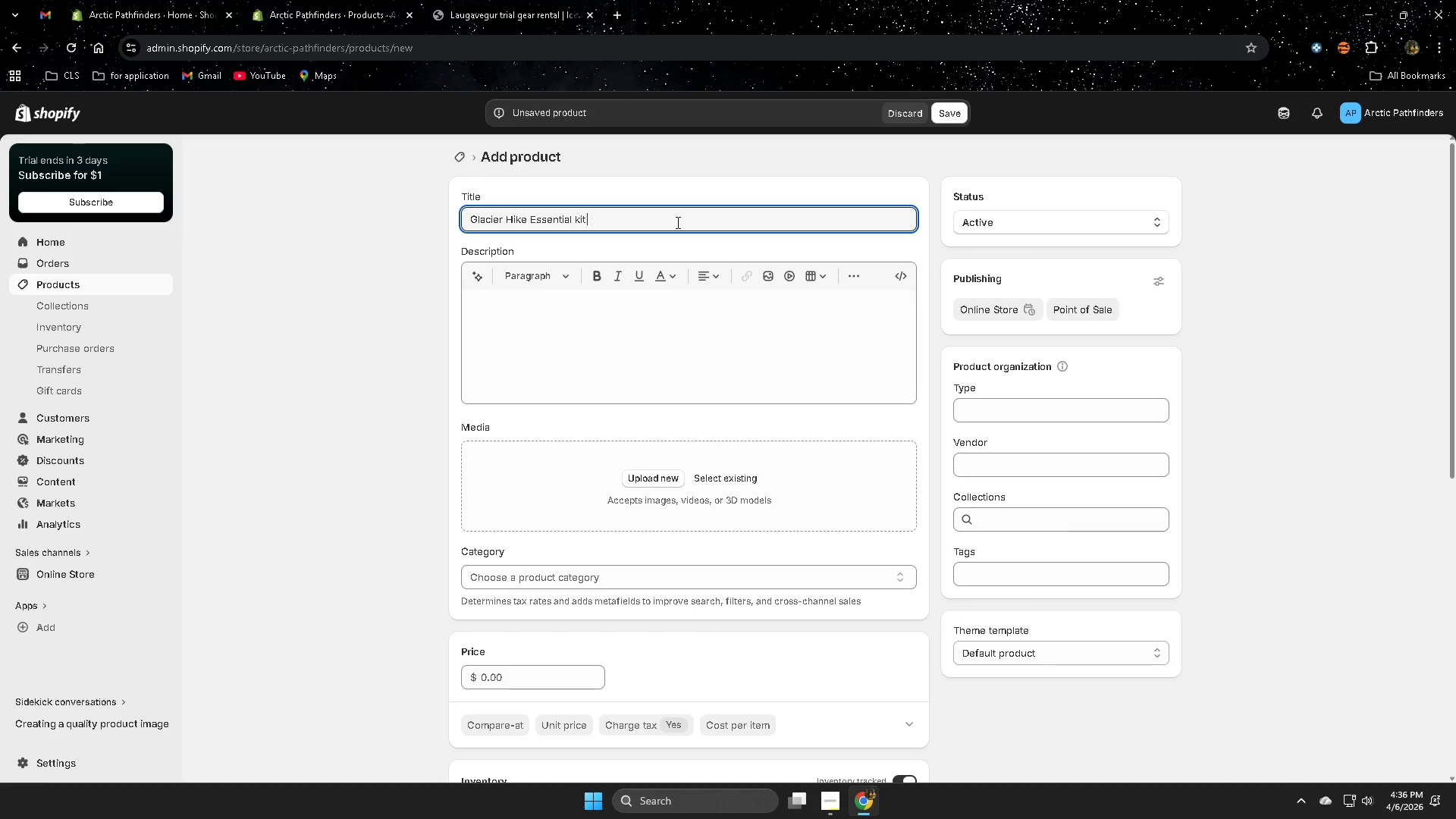 
key(Backspace)
 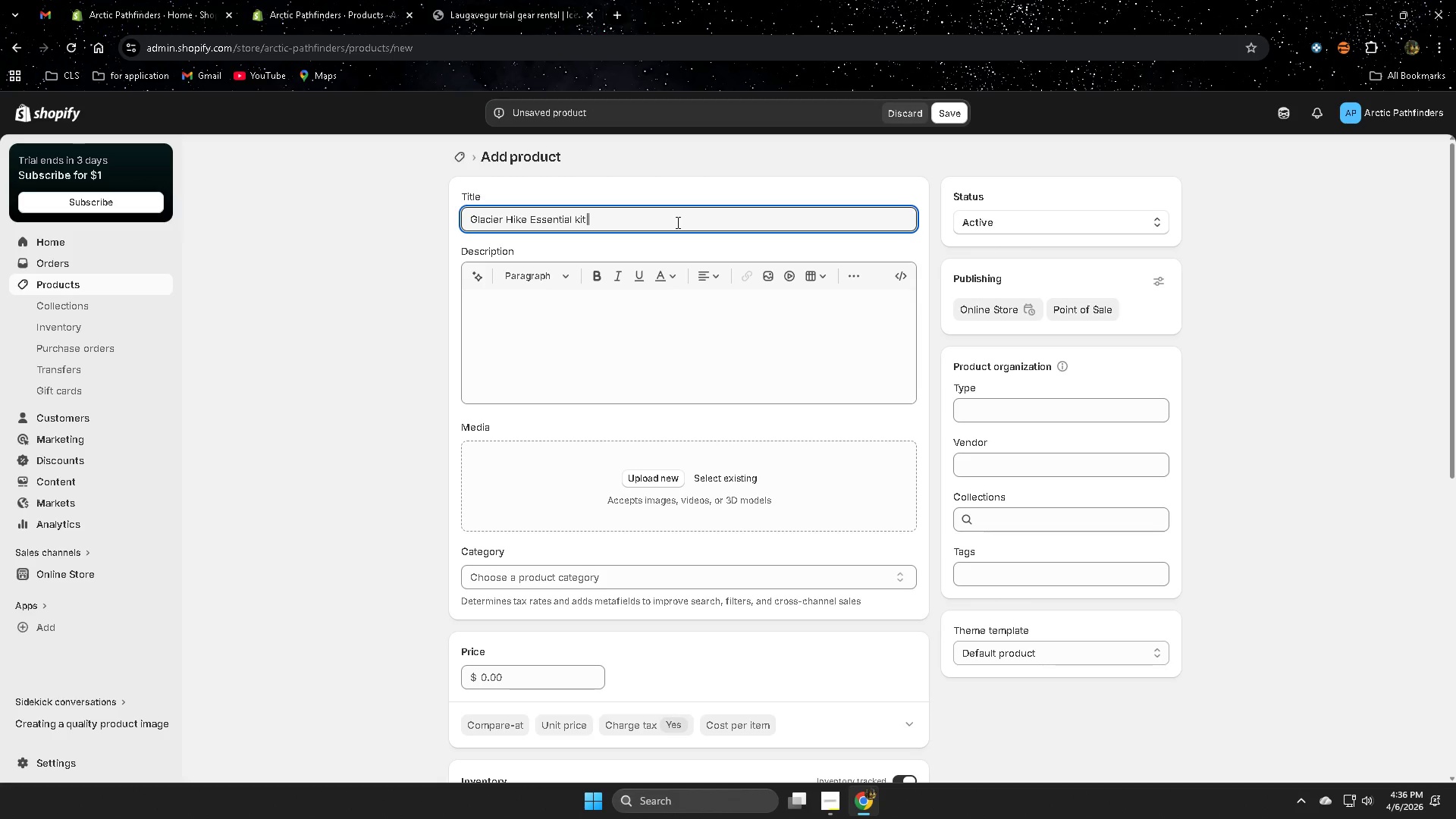 
type(Icla)
key(Backspace)
key(Backspace)
type(eland)
 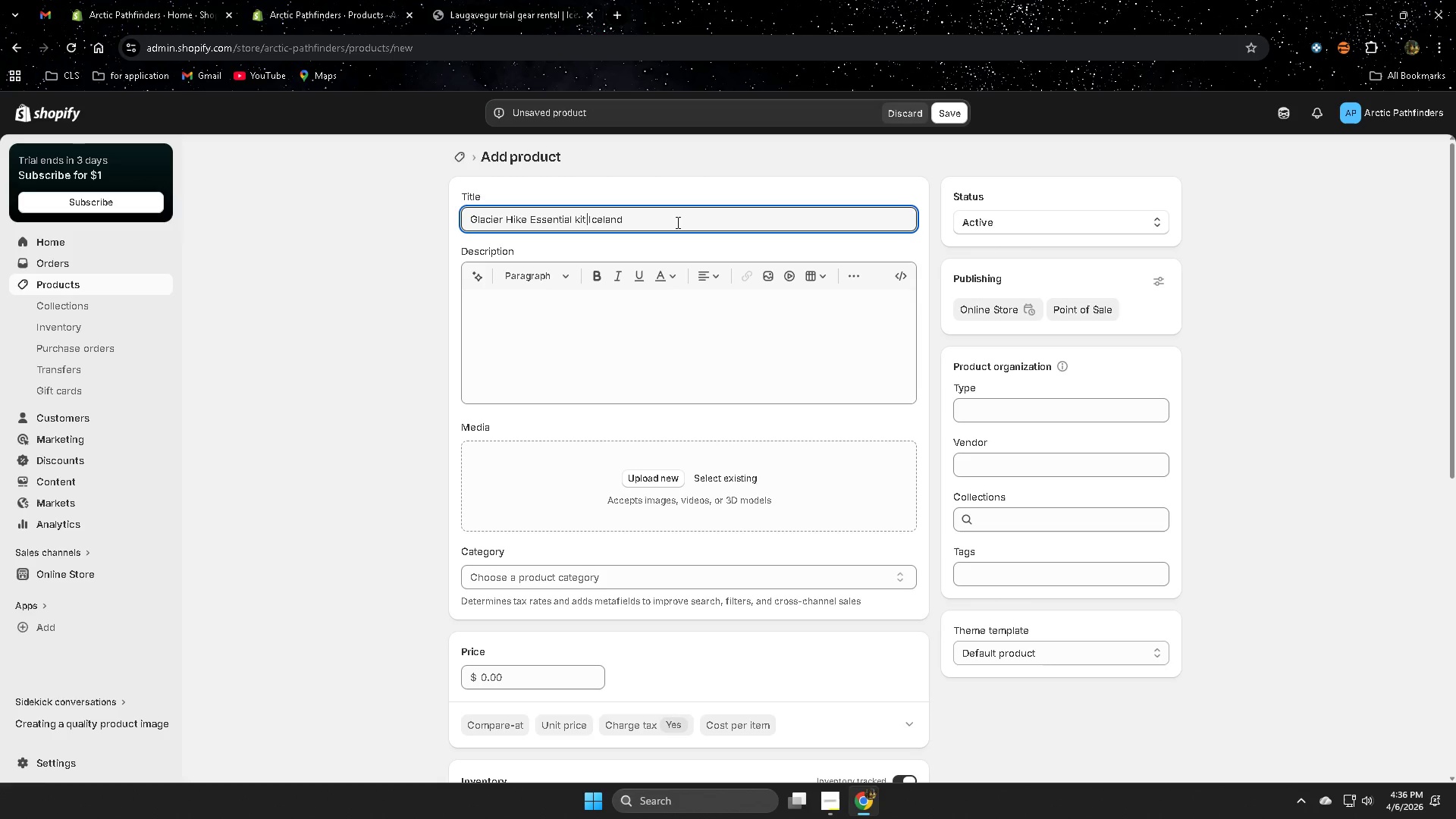 
wait(6.72)
 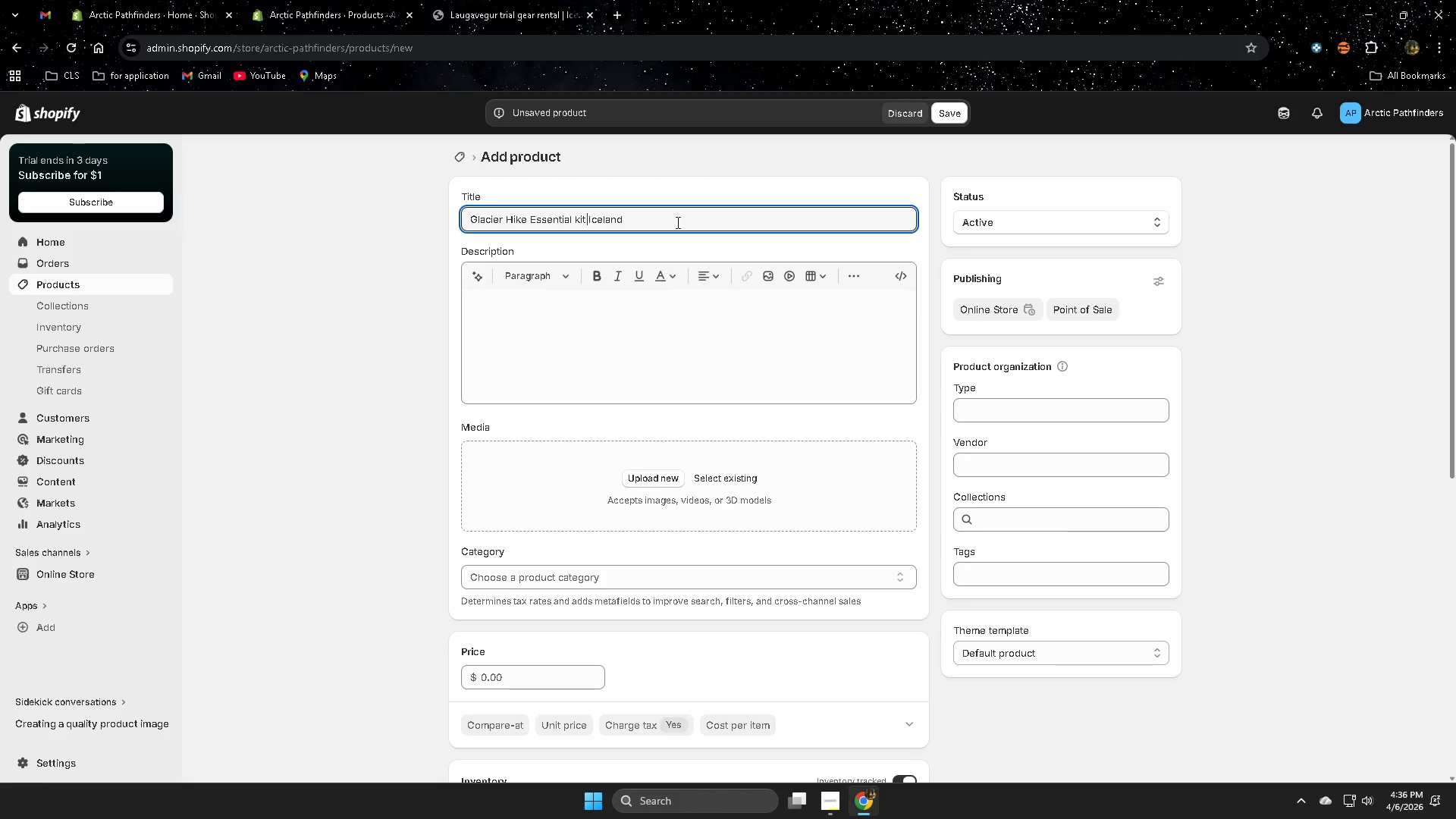 
type( Glacier gear )
key(Backspace)
key(Backspace)
key(Backspace)
key(Backspace)
key(Backspace)
type(Gear T)
key(Backspace)
type(r)
key(Backspace)
type(Rental)
 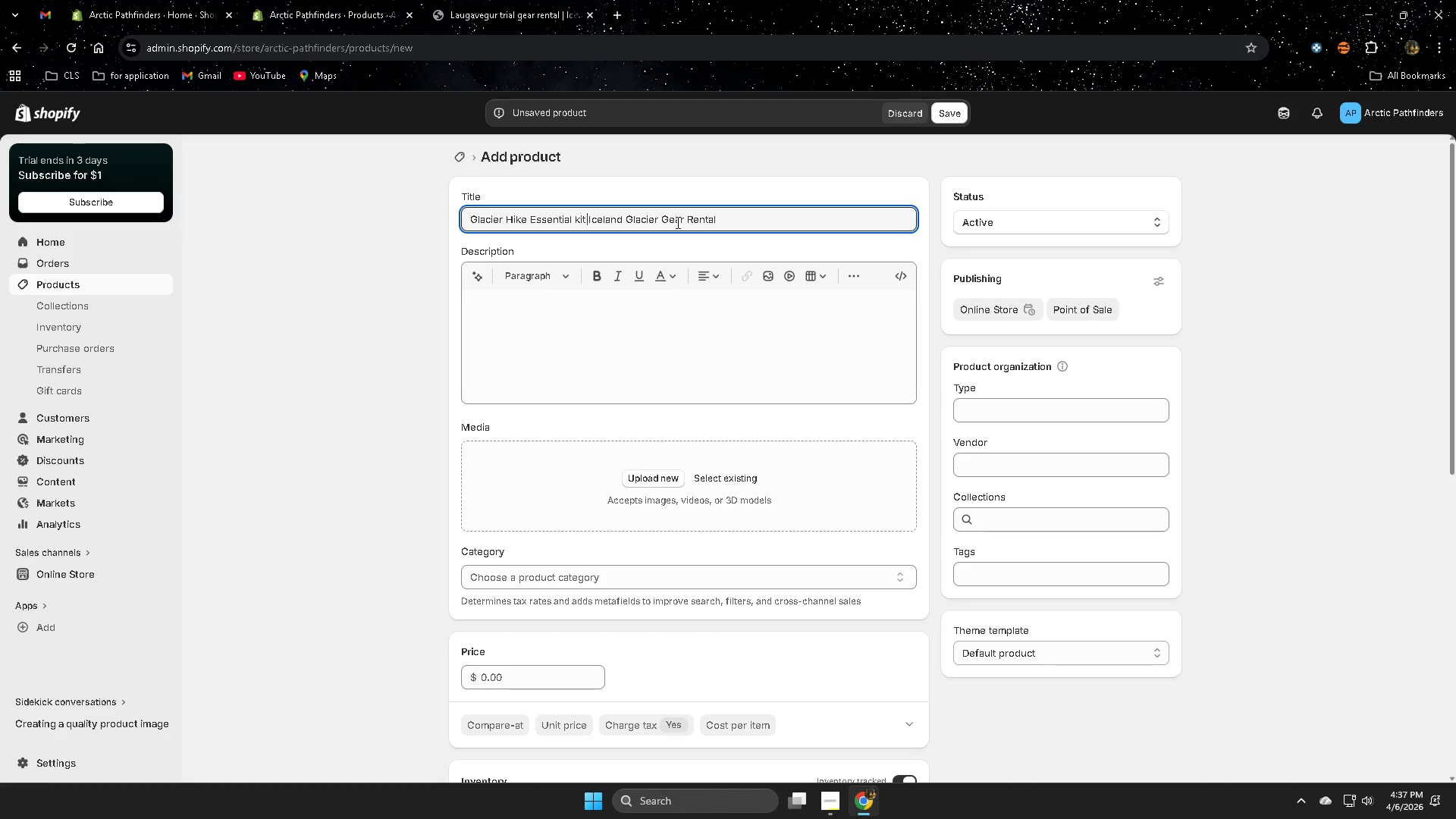 
wait(8.19)
 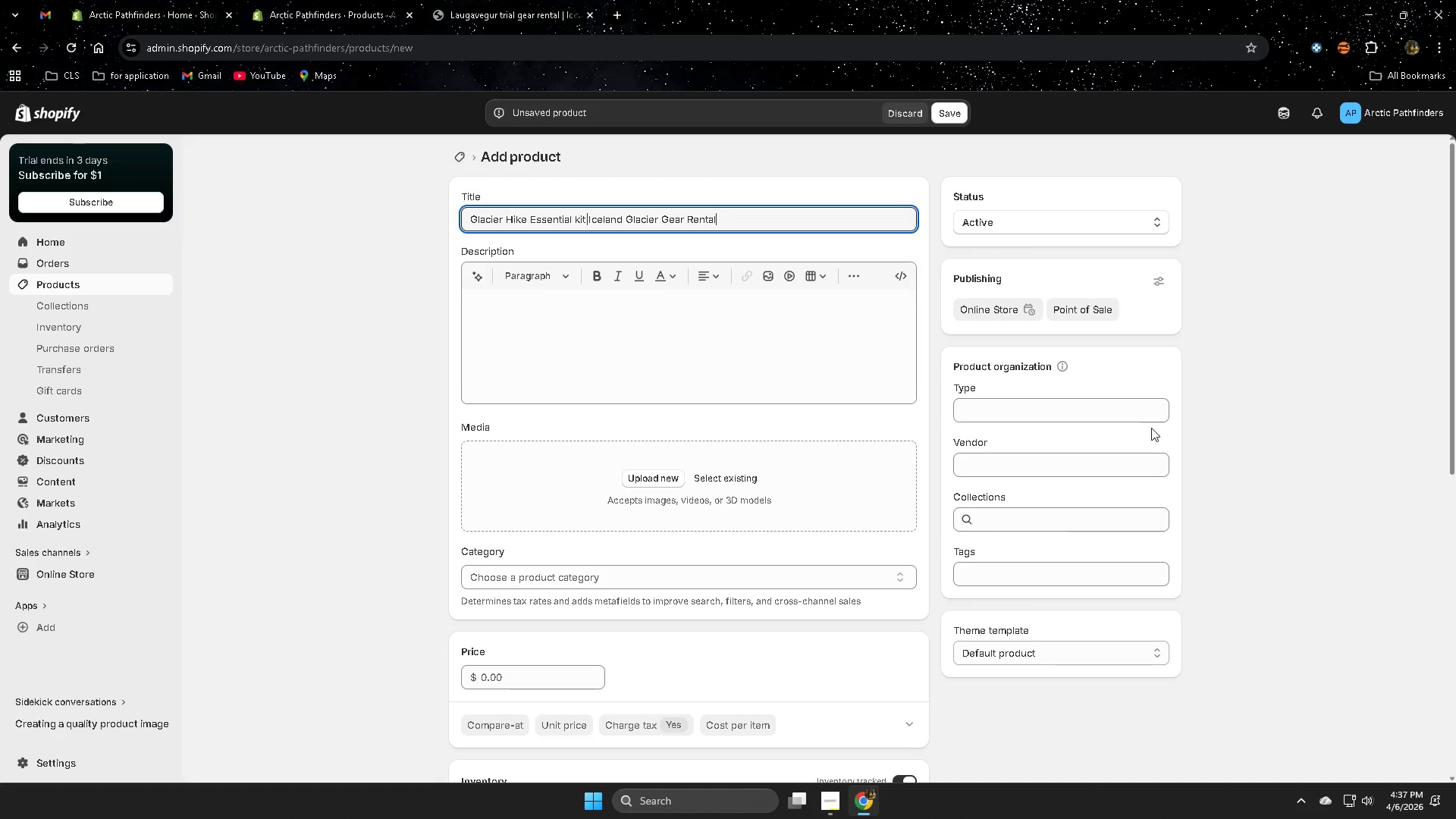 
left_click([784, 356])
 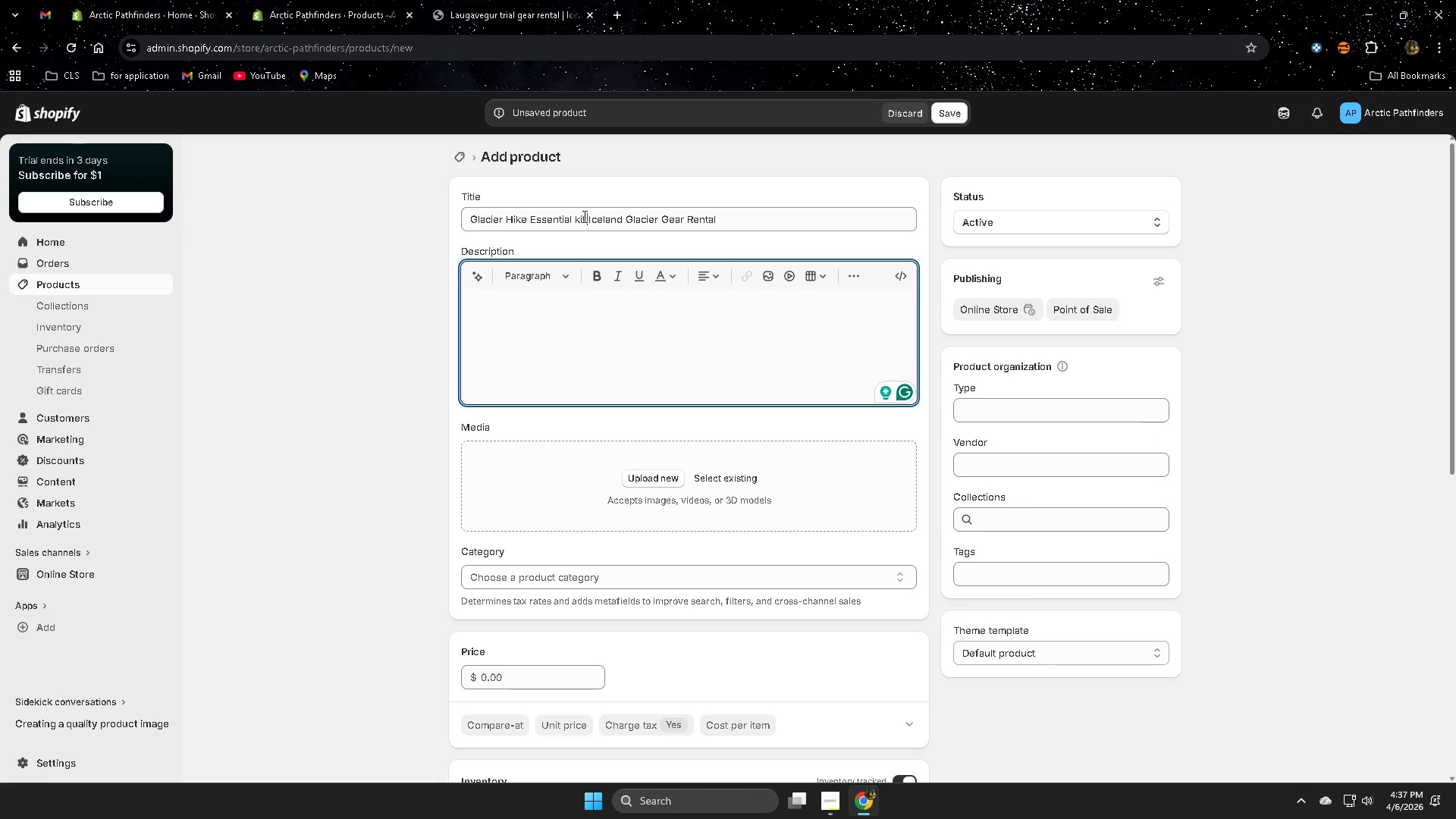 
left_click([585, 217])
 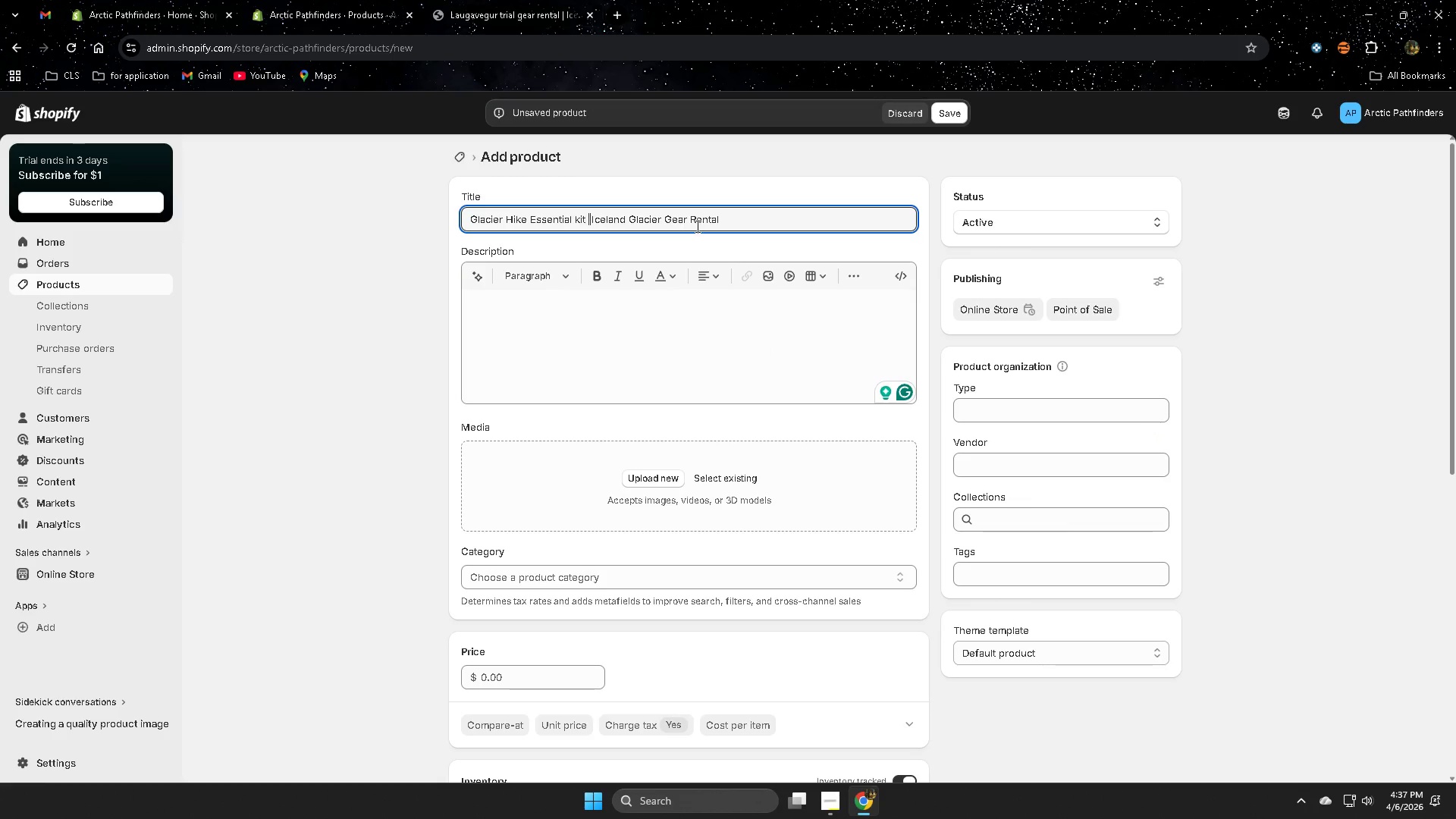 
key(Space)
 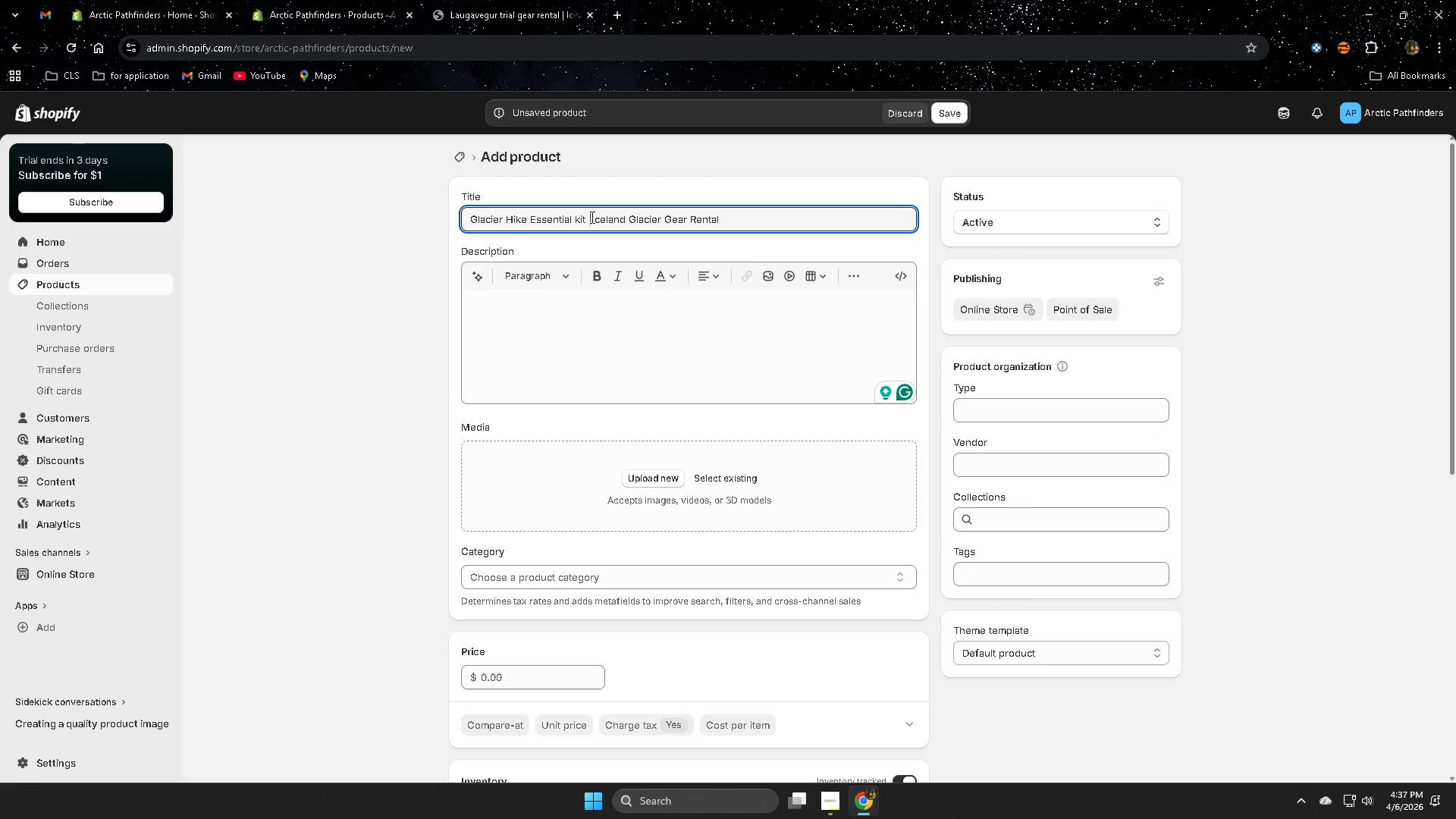 
left_click([591, 217])
 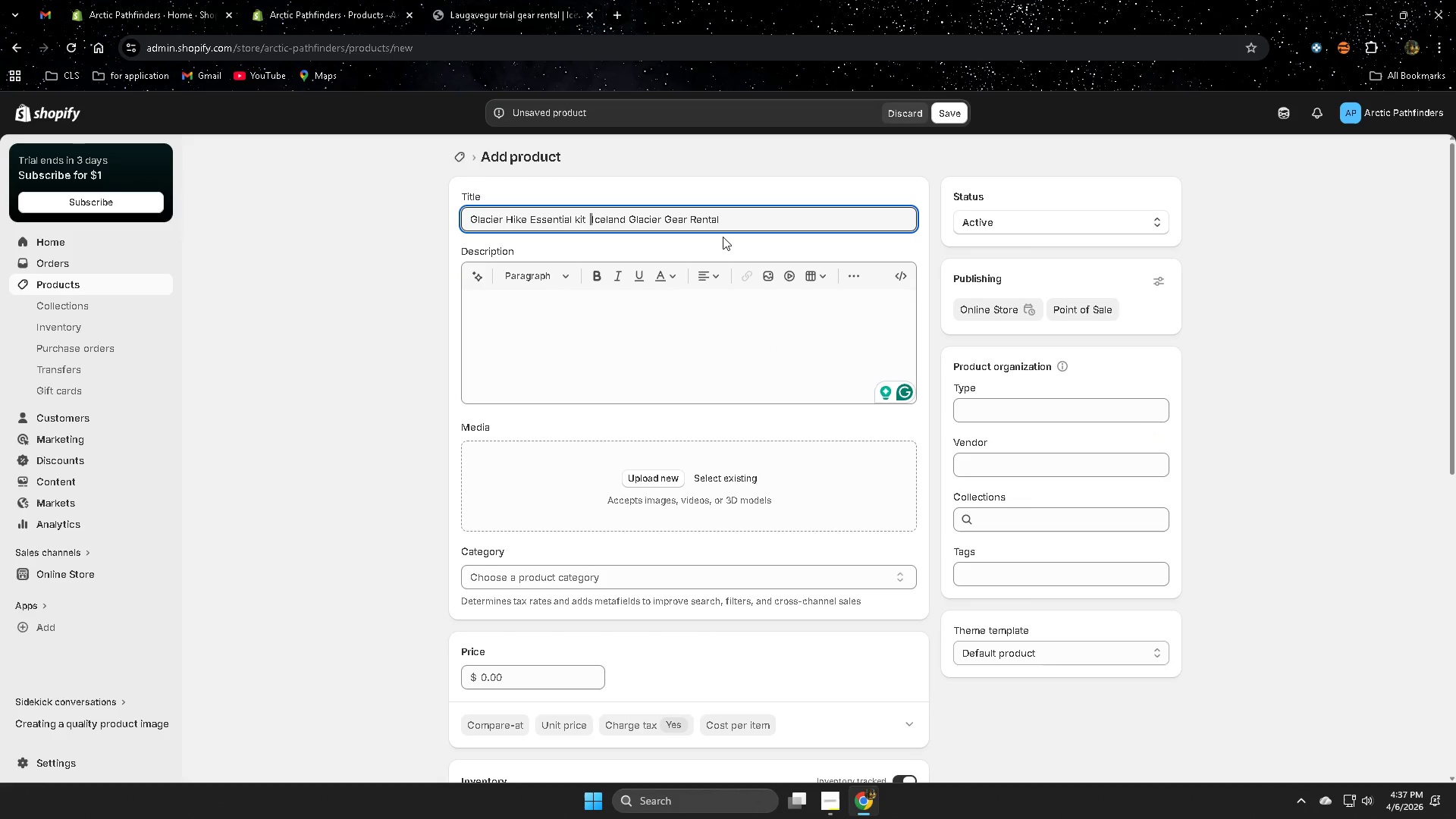 
key(Space)
 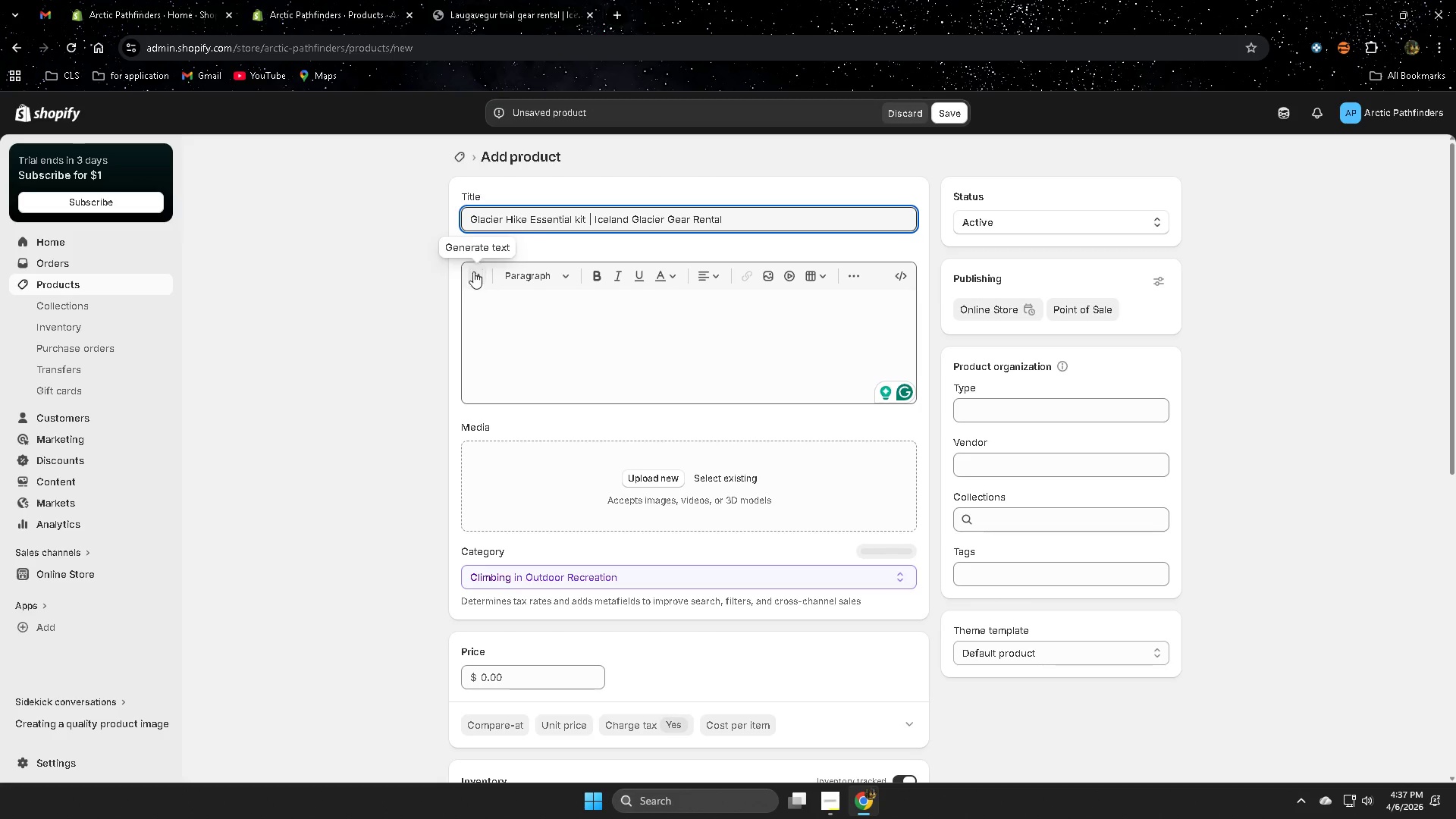 
left_click([431, 270])
 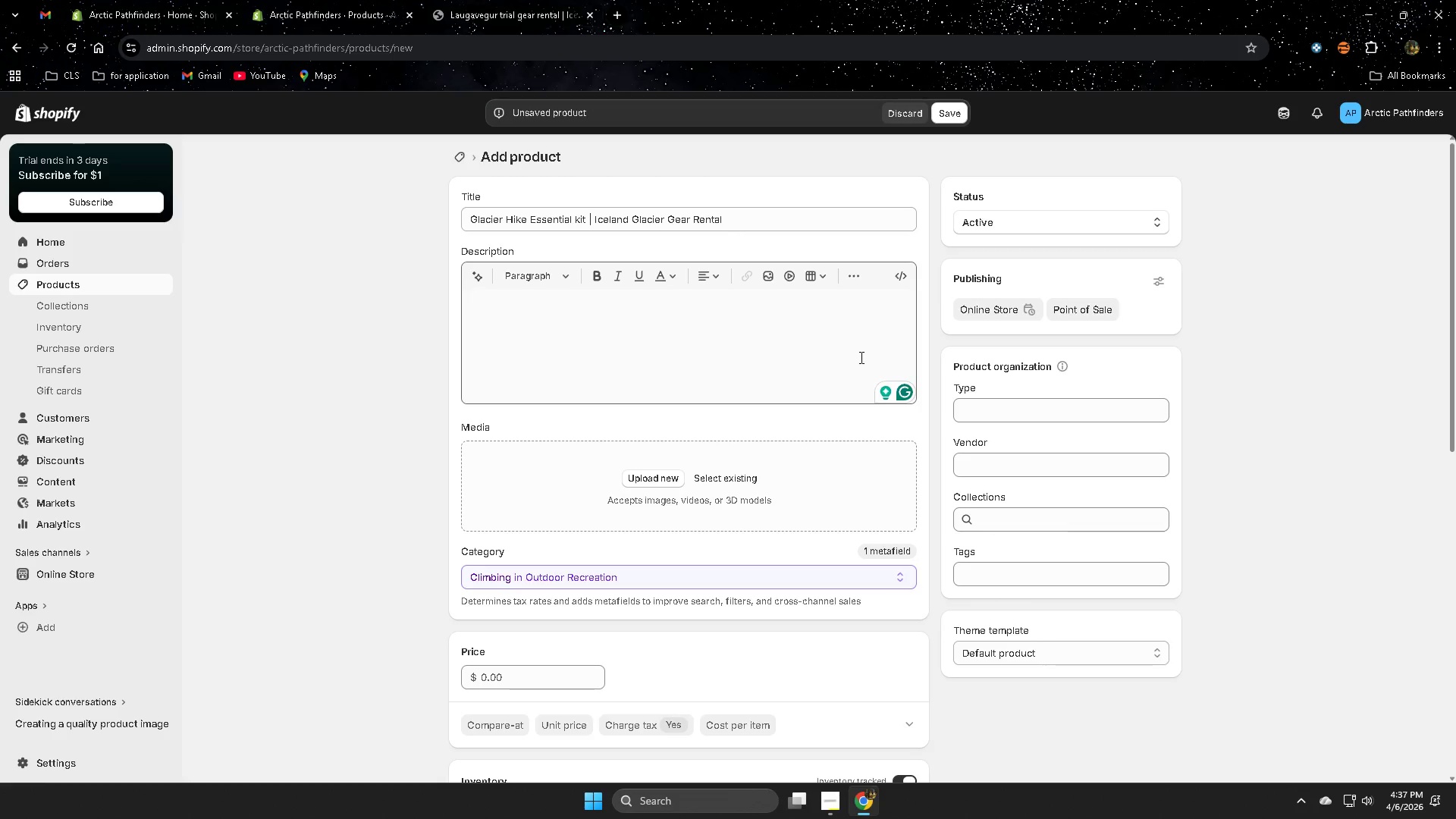 
left_click([730, 343])
 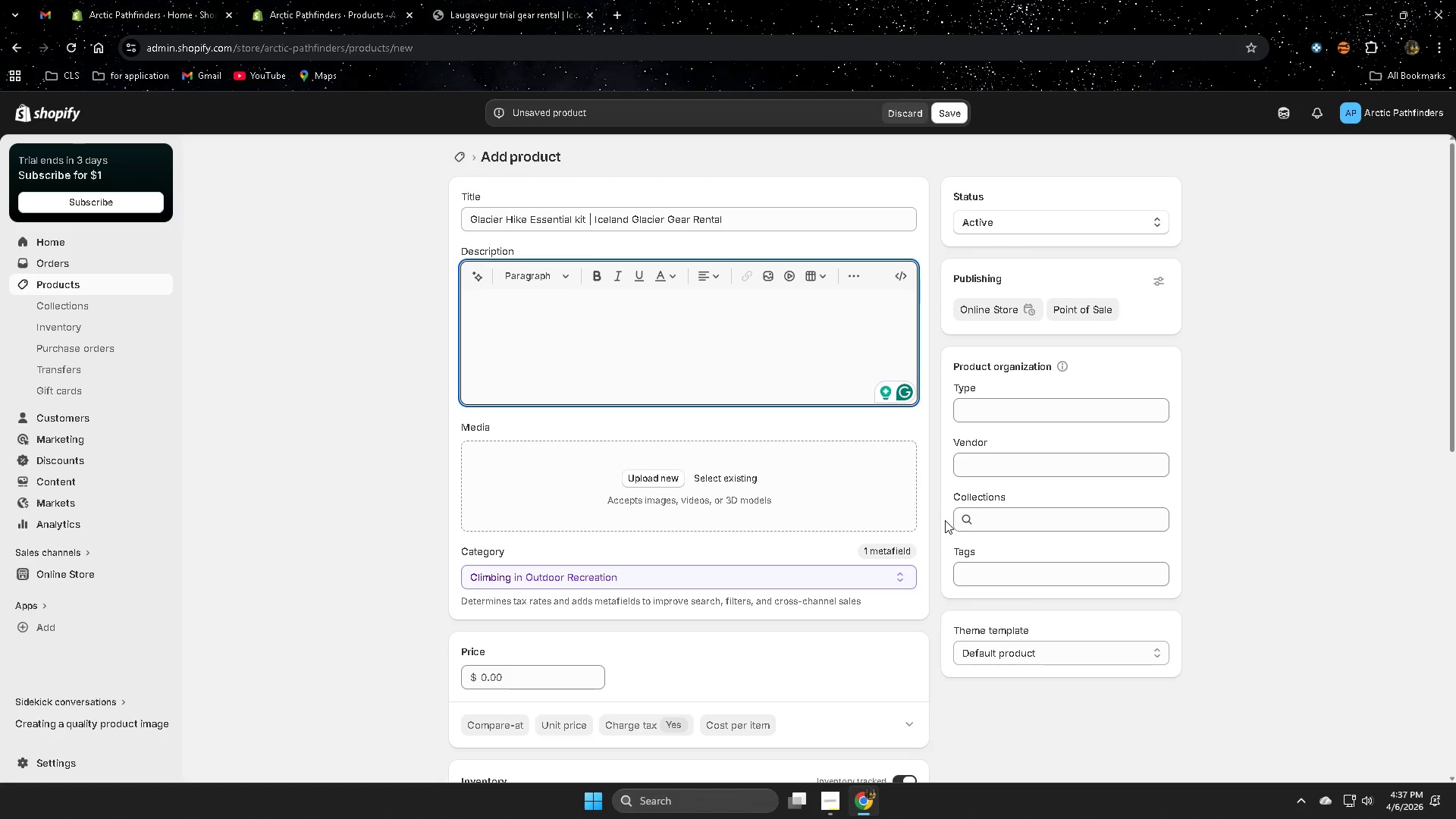 
wait(15.5)
 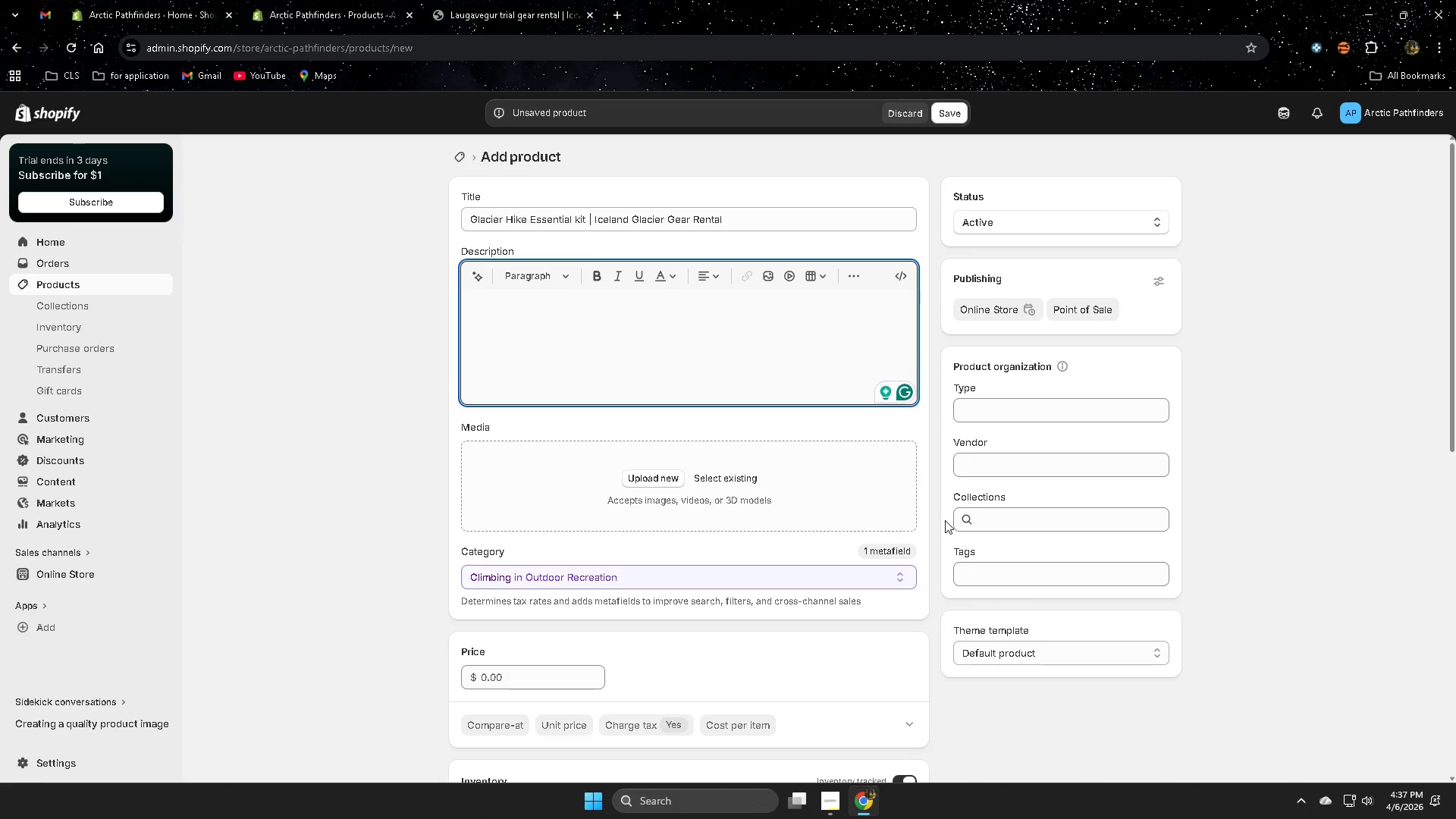 
type(Step )
key(Backspace)
key(Backspace)
key(Backspace)
key(Backspace)
key(Backspace)
 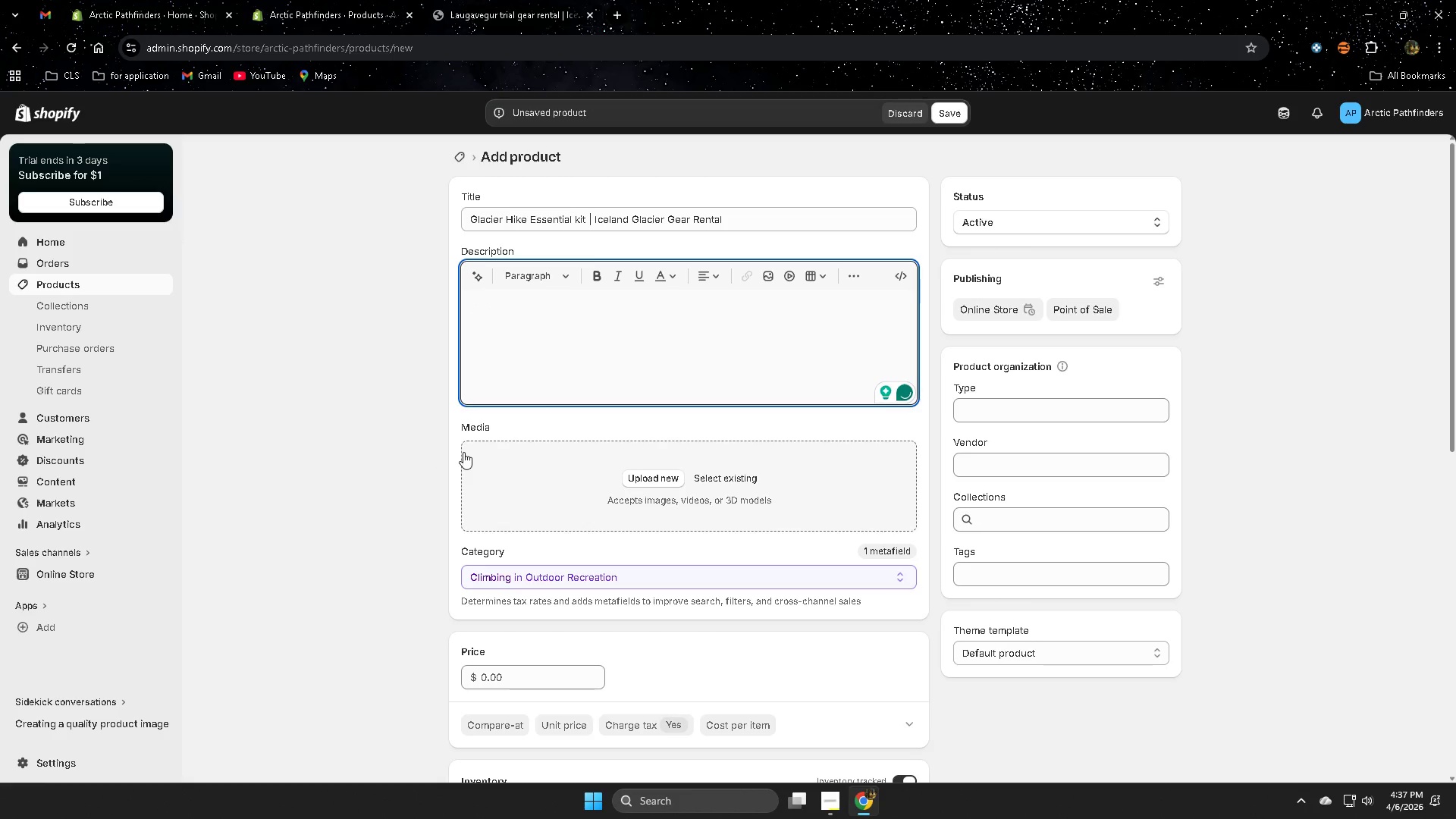 
scroll: coordinate [661, 455], scroll_direction: down, amount: 9.0
 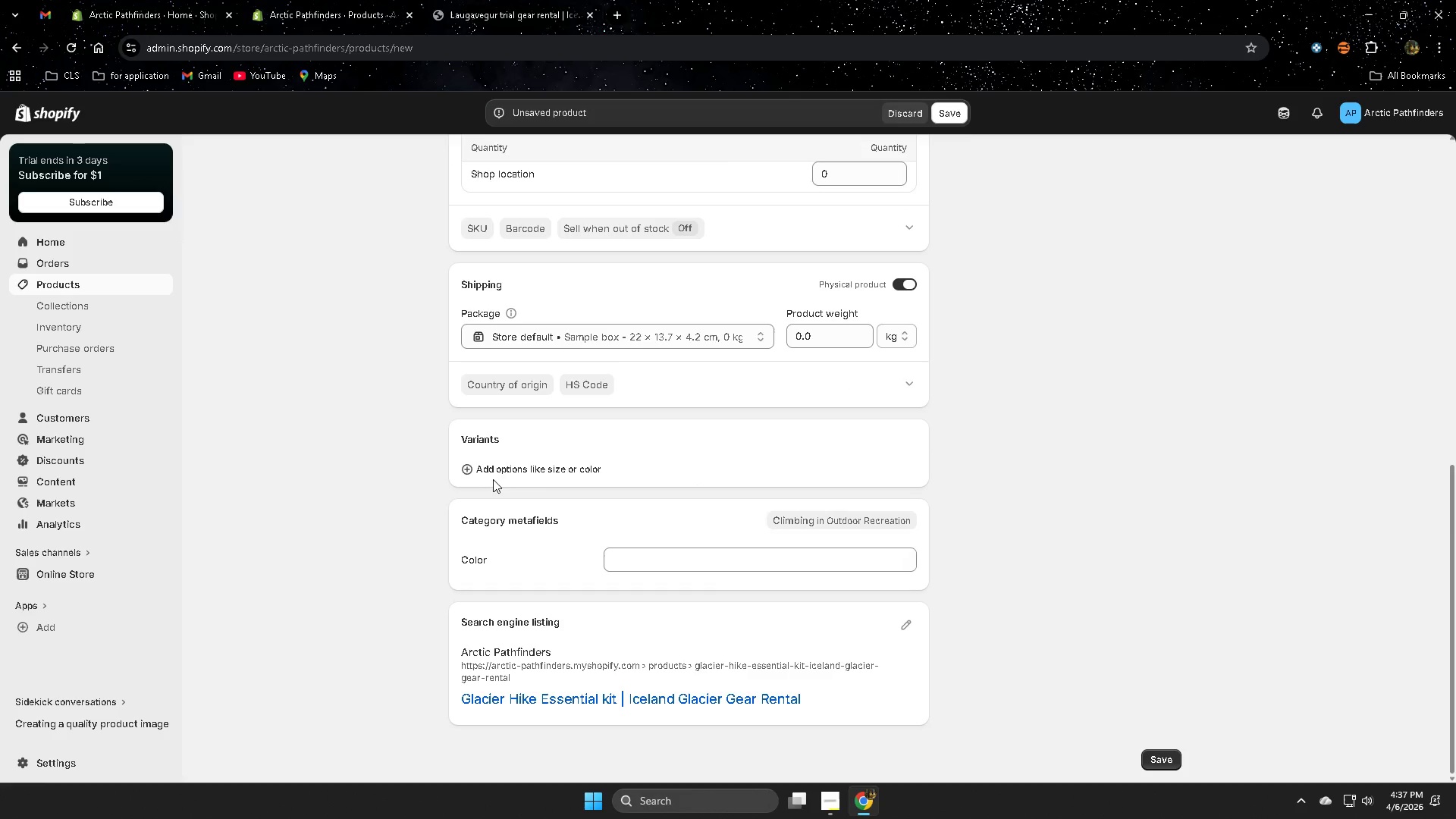 
left_click([497, 470])
 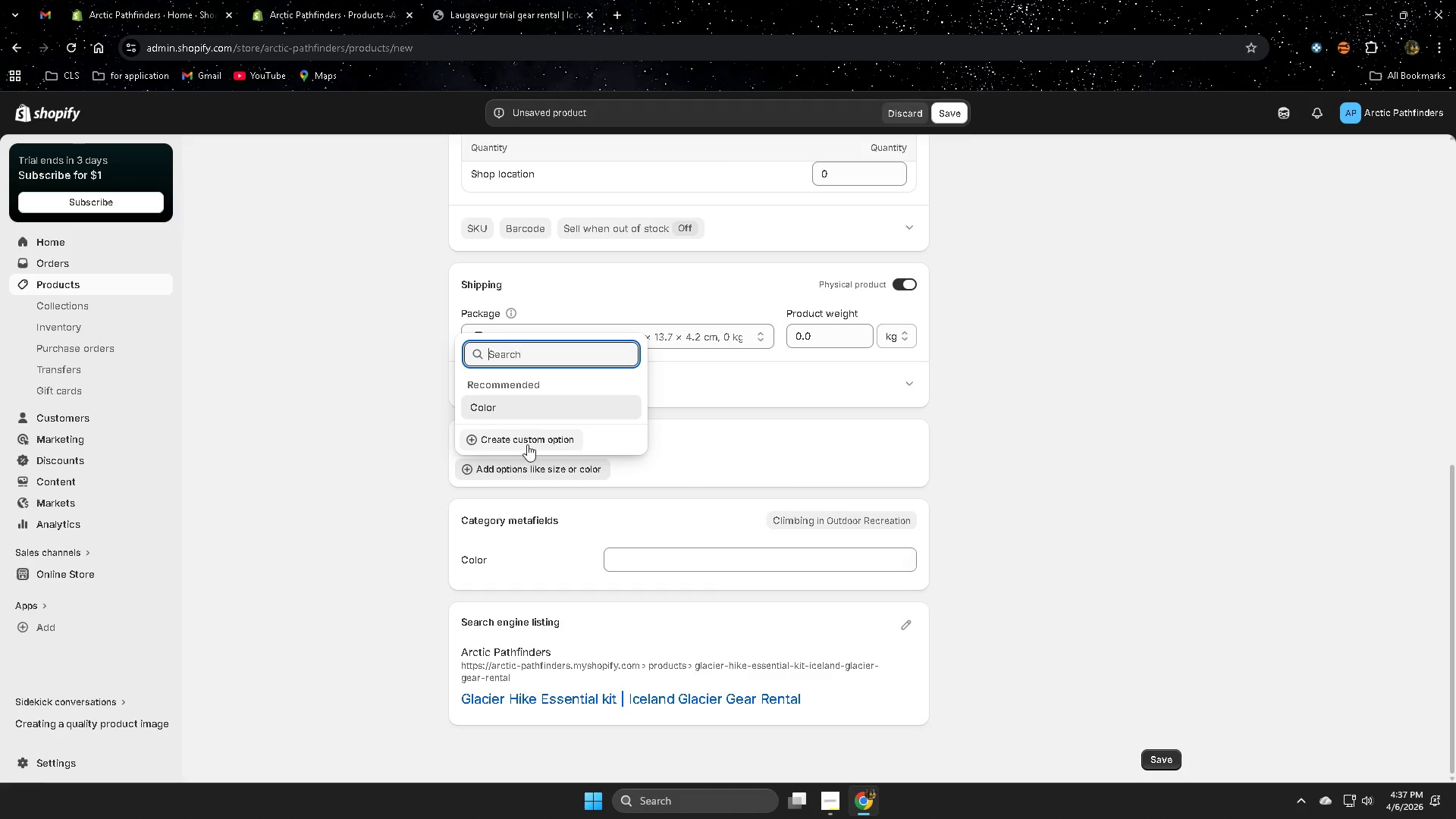 
left_click([530, 439])
 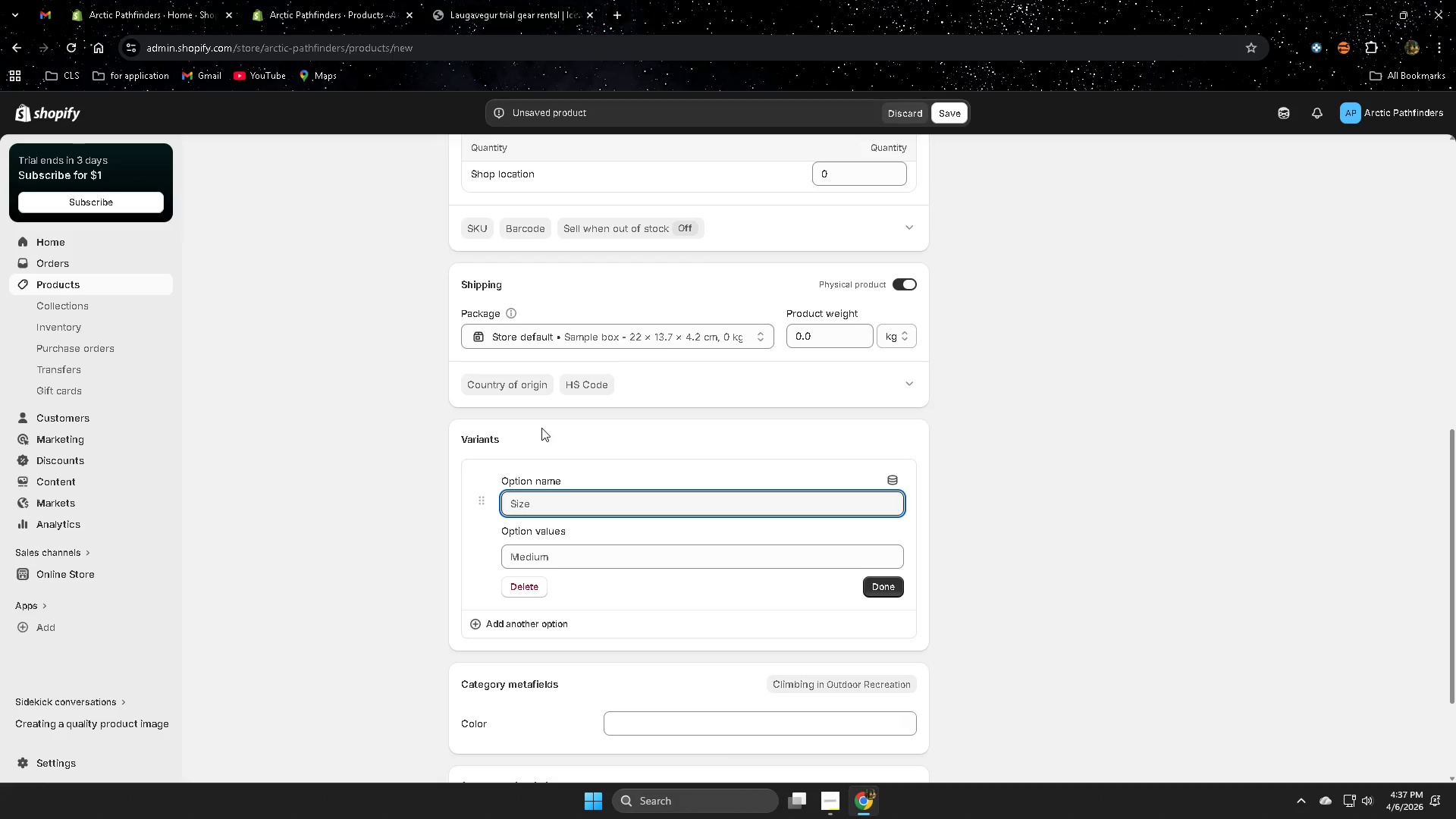 
scroll: coordinate [656, 450], scroll_direction: down, amount: 2.0
 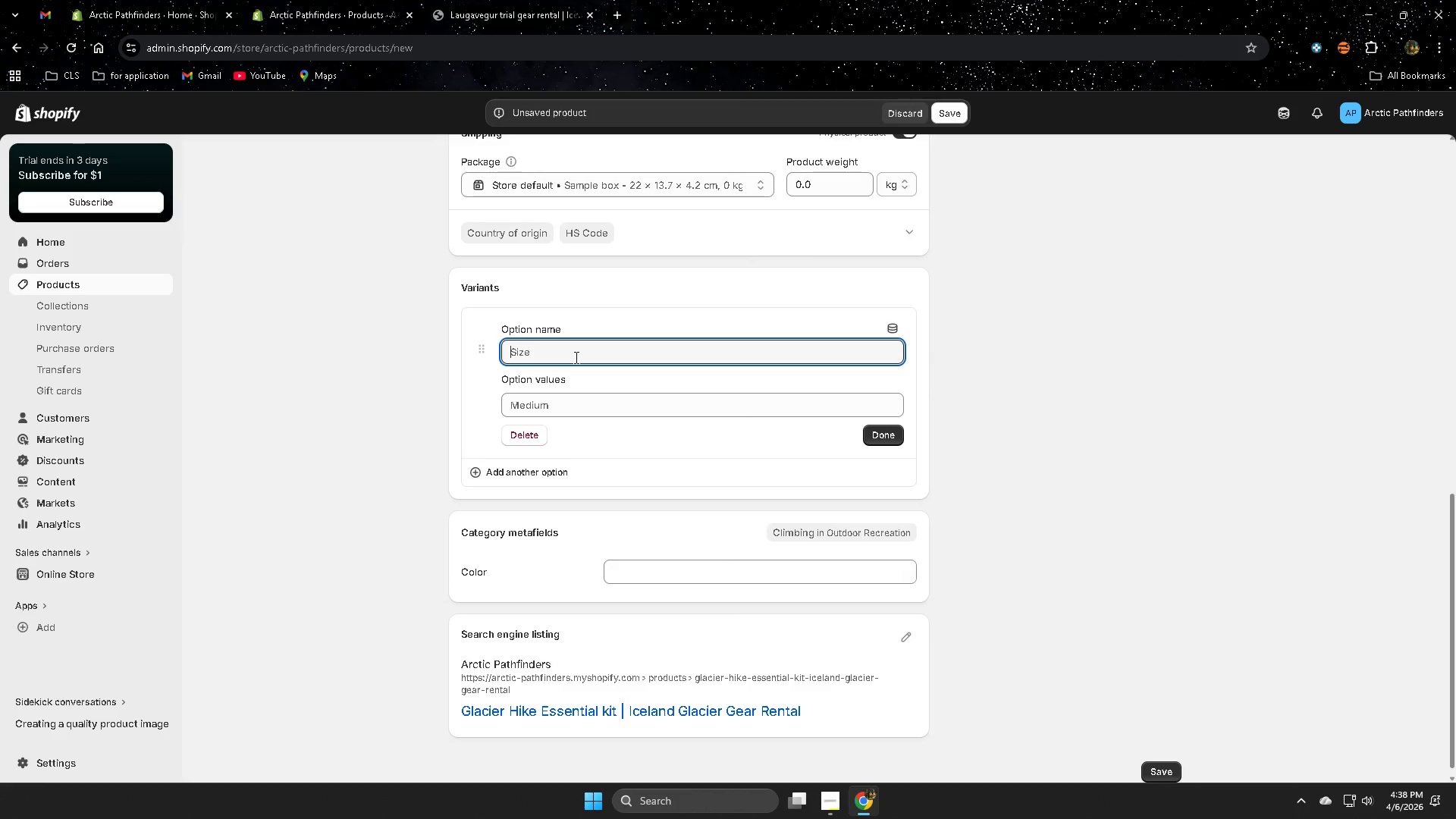 
wait(6.5)
 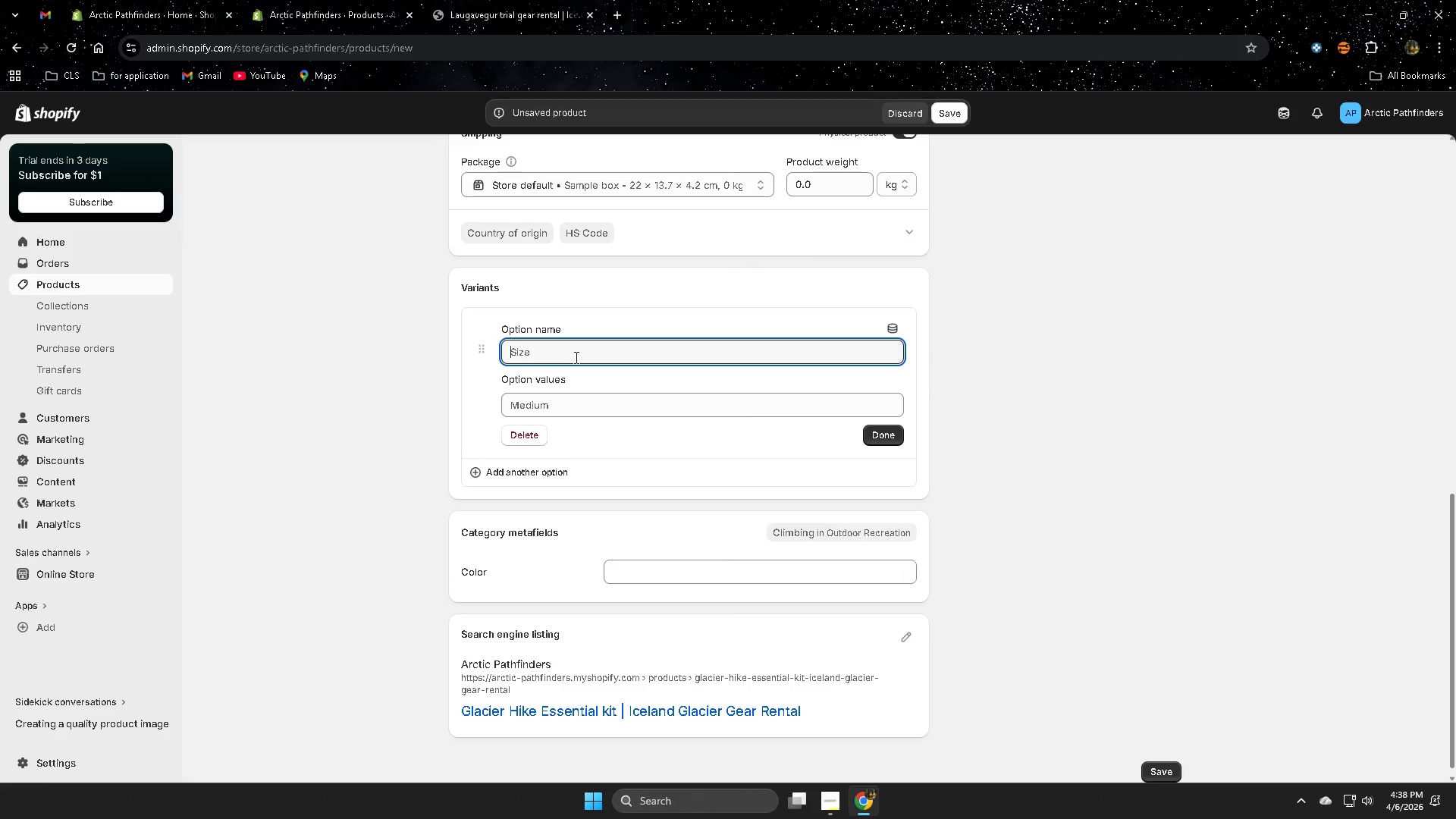 
type(T)
key(Backspace)
type(Rental Di)
key(Backspace)
type(uration )
 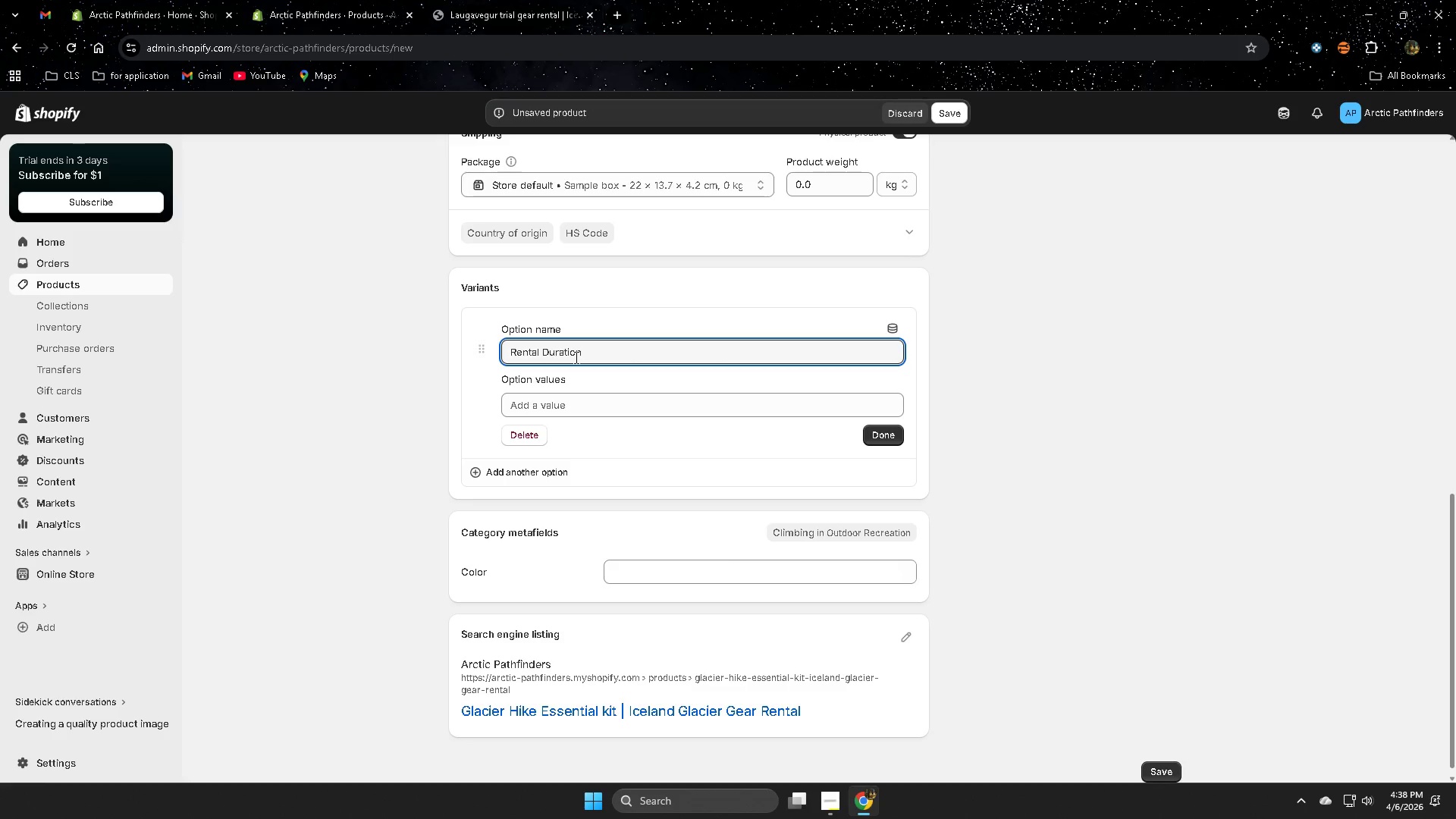 
left_click([635, 406])
 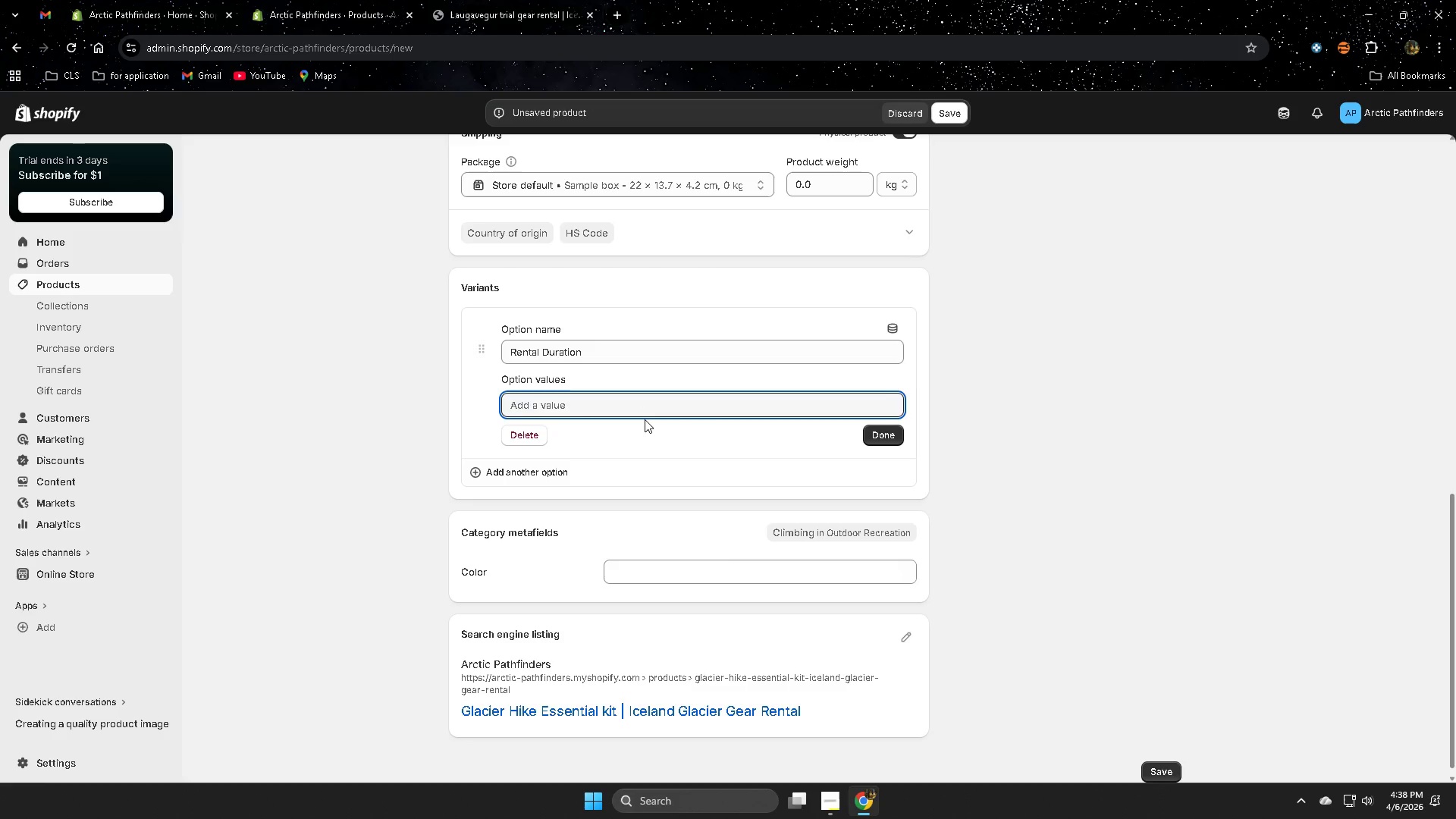 
type(3 DAy)
key(Backspace)
key(Backspace)
type(ay)
 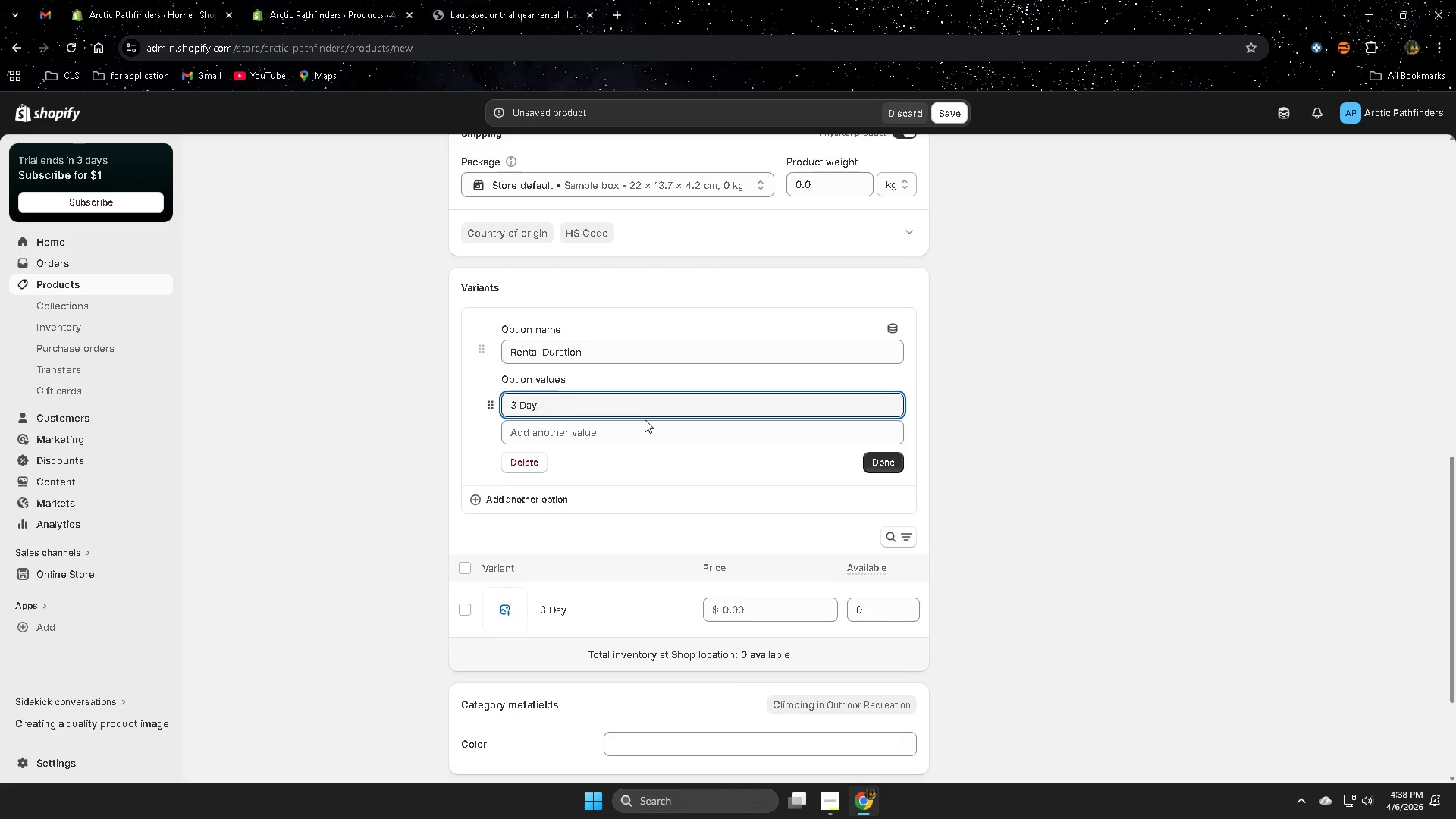 
type(s)
key(Backspace)
type( T)
key(Backspace)
type(R)
key(Backspace)
key(Backspace)
type(s Rental)
 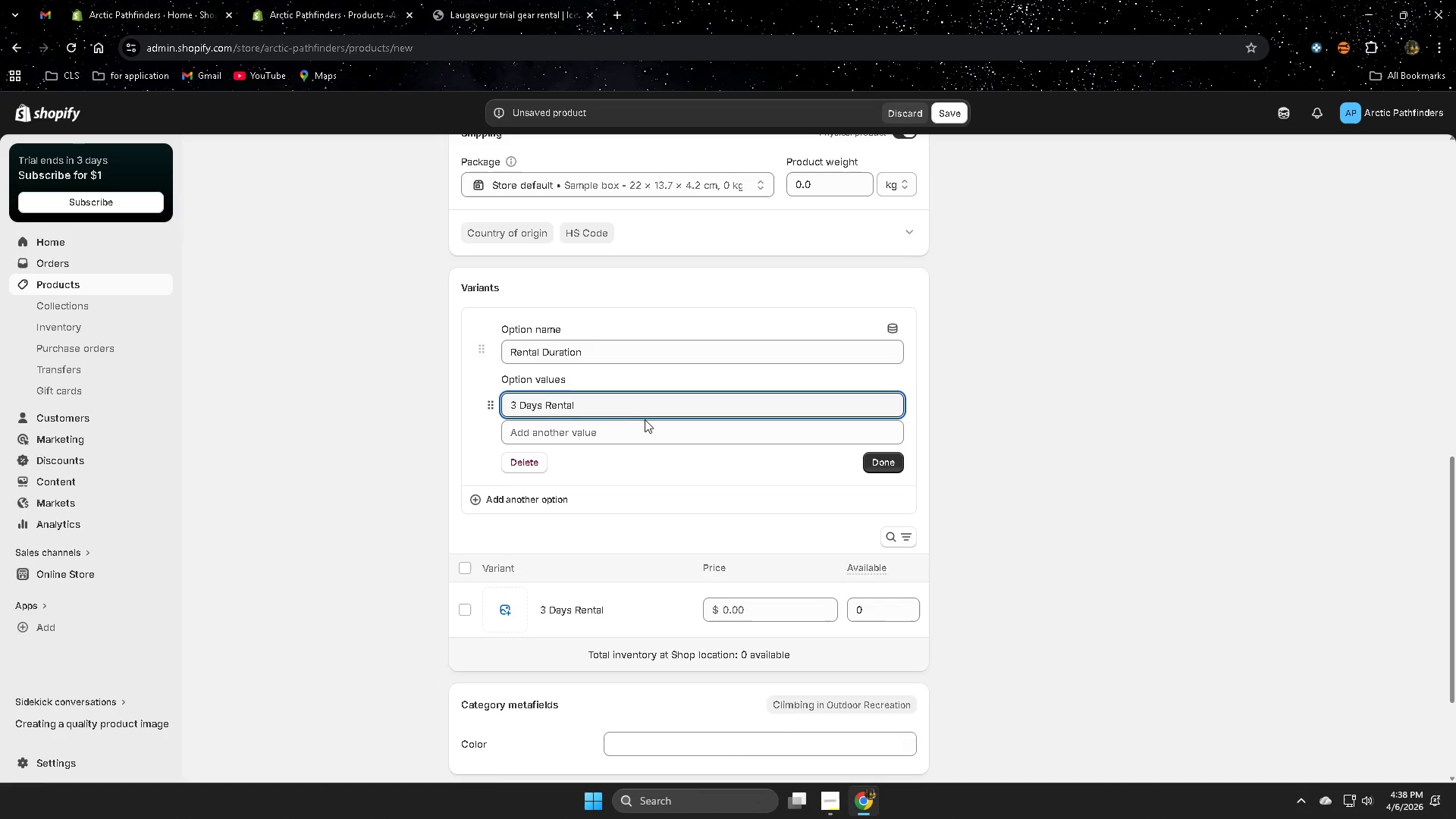 
left_click([623, 436])
 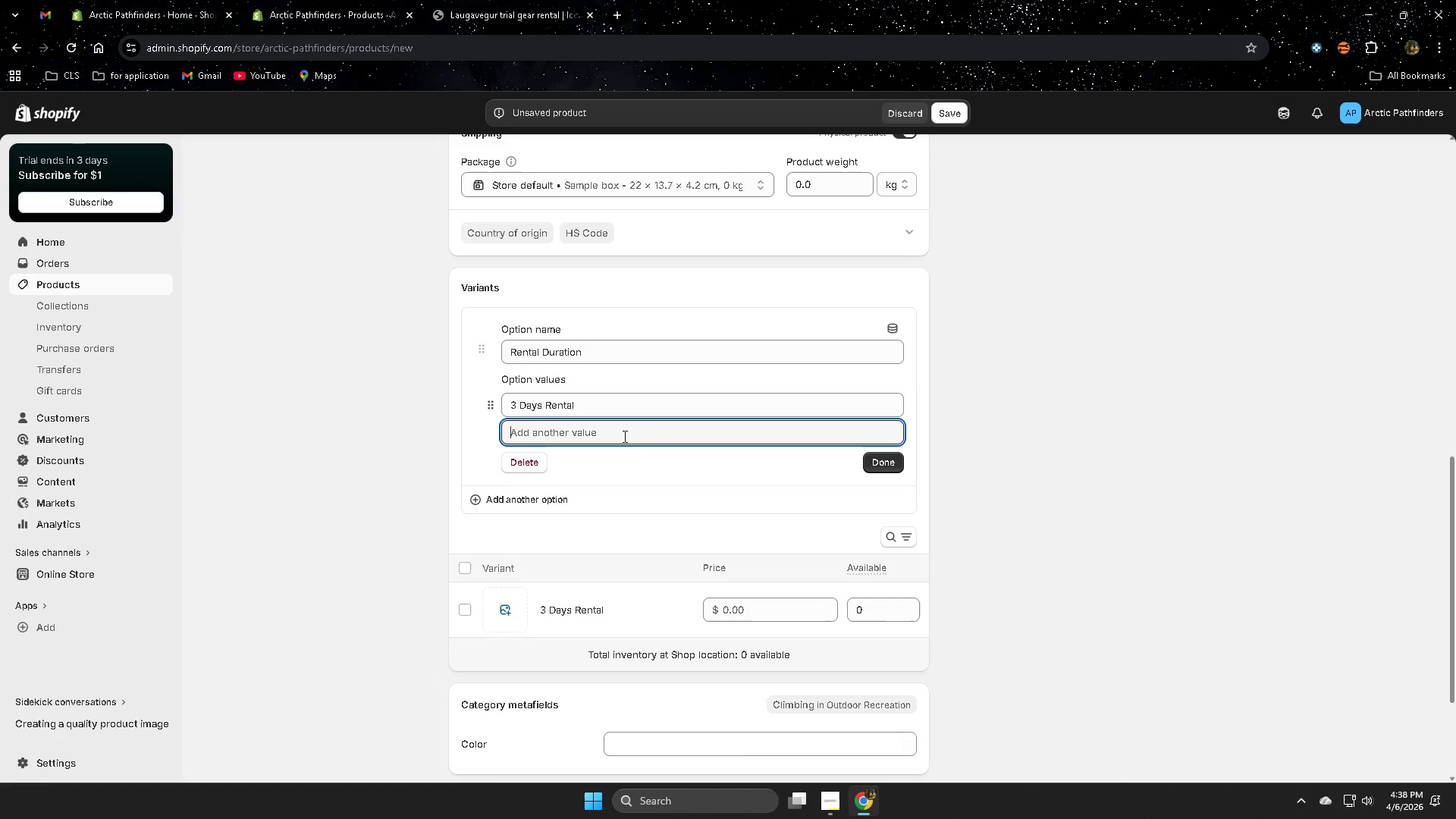 
type(7 Days Rental)
 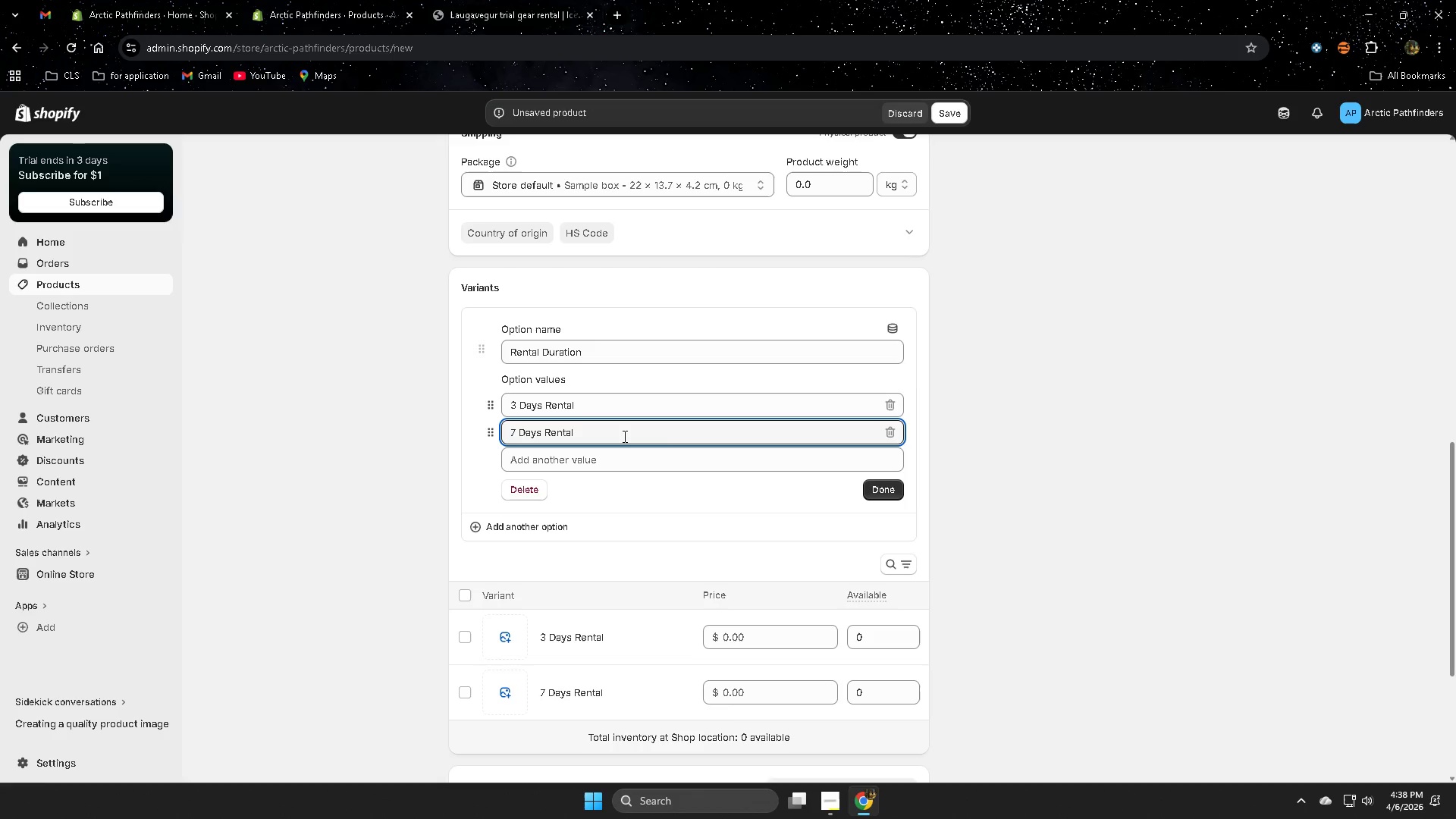 
left_click([653, 466])
 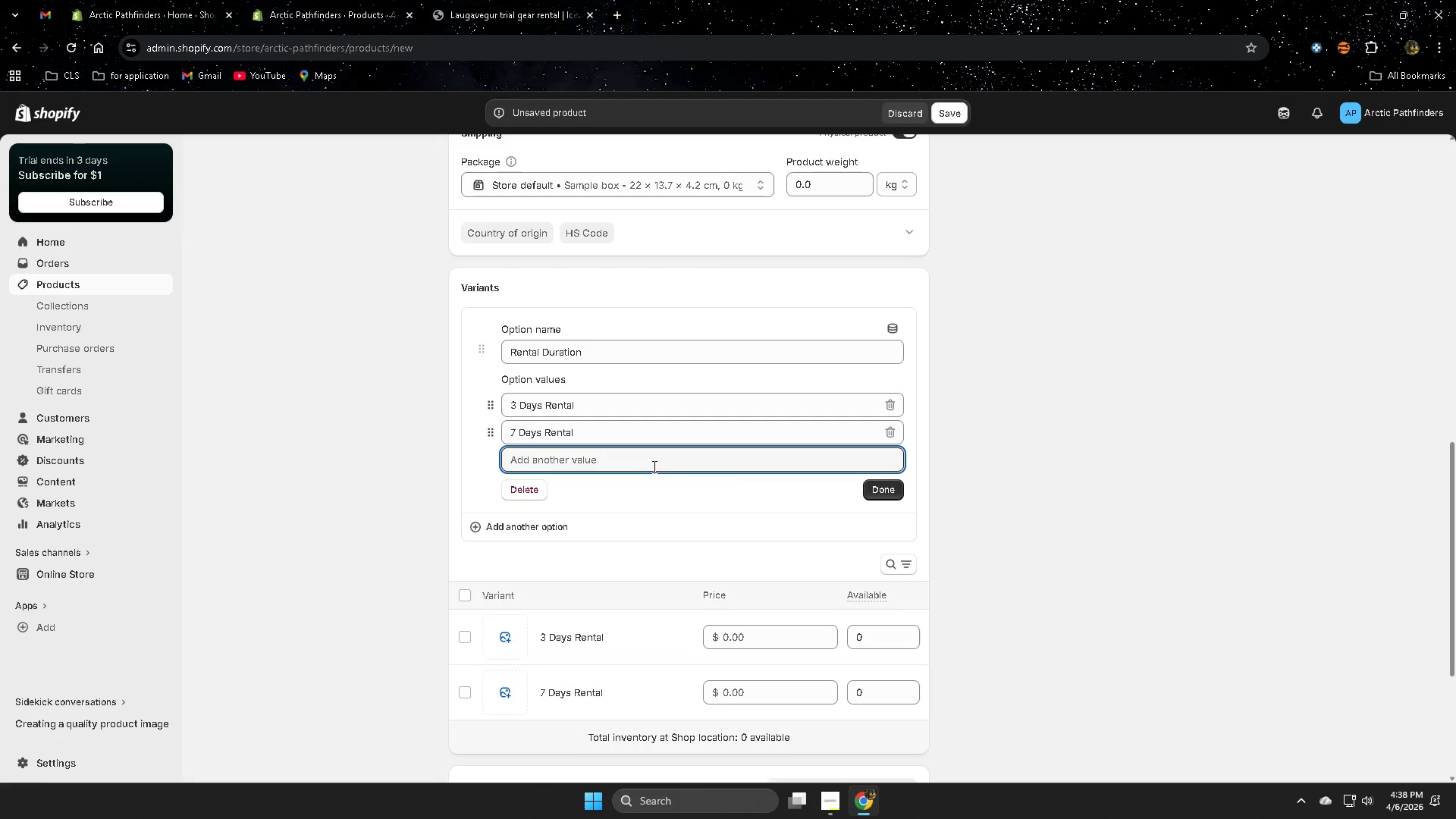 
type(10 DAy)
key(Backspace)
key(Backspace)
type(ays Rental)
 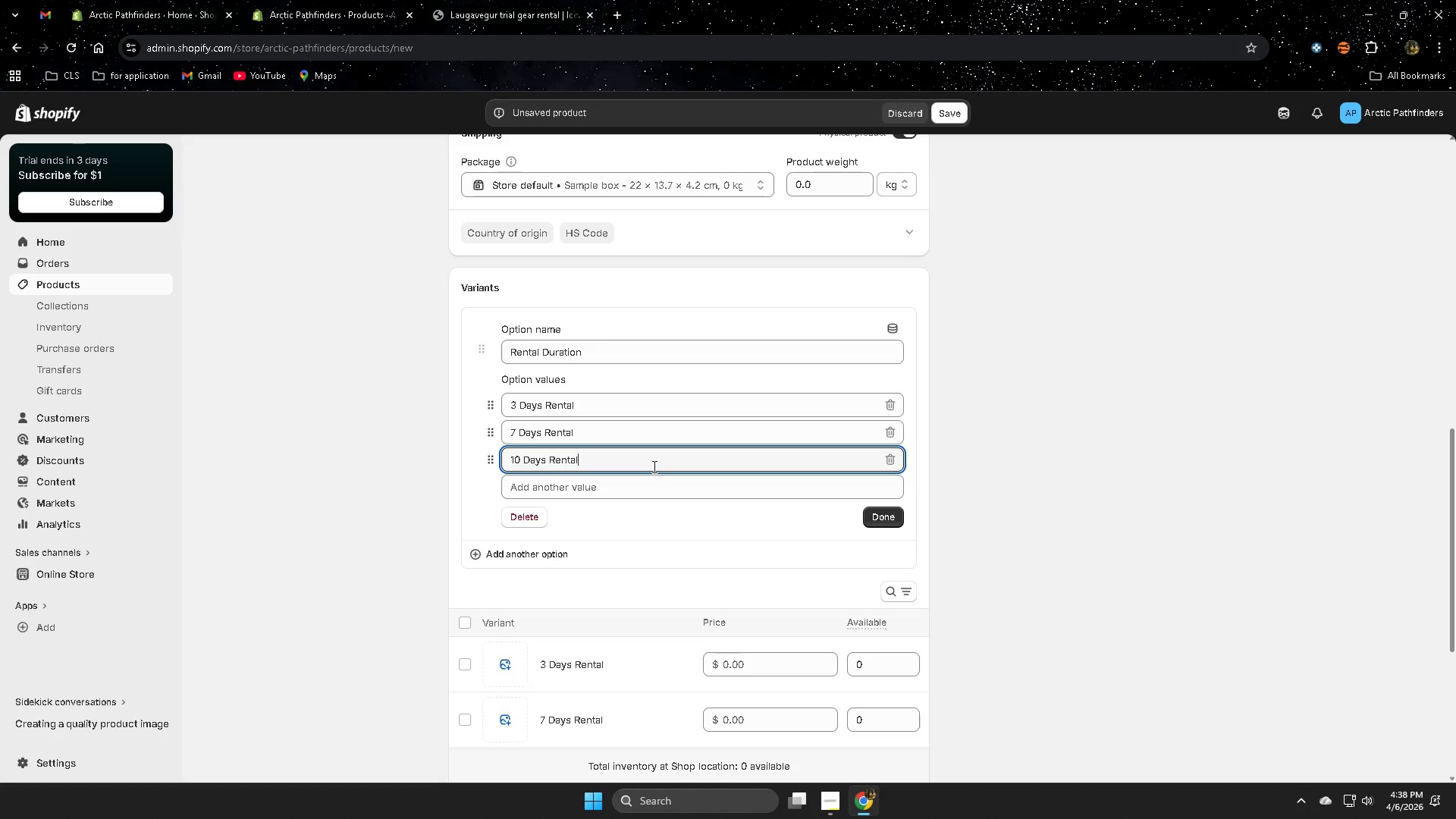 
wait(9.53)
 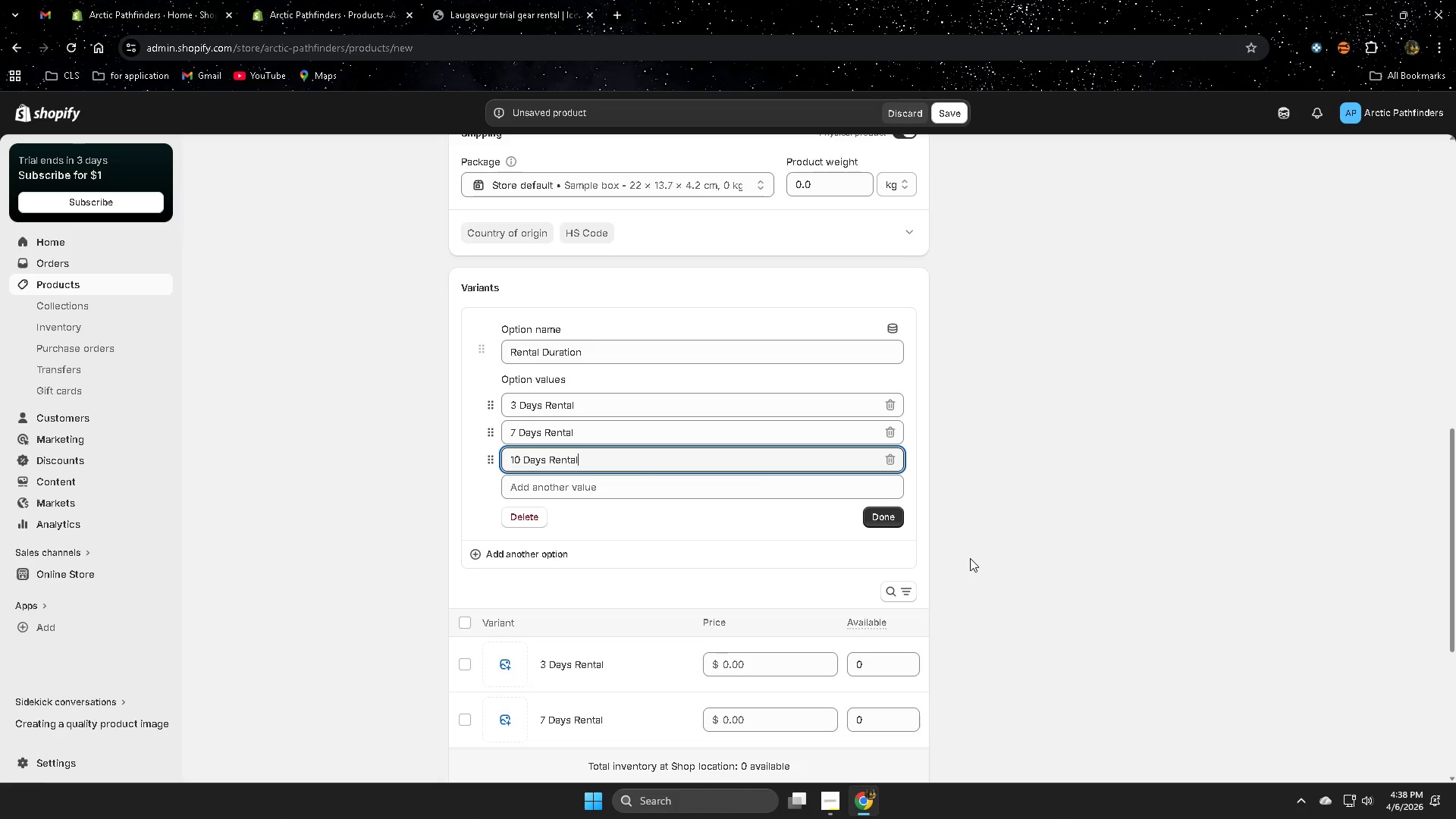 
left_click([1033, 435])
 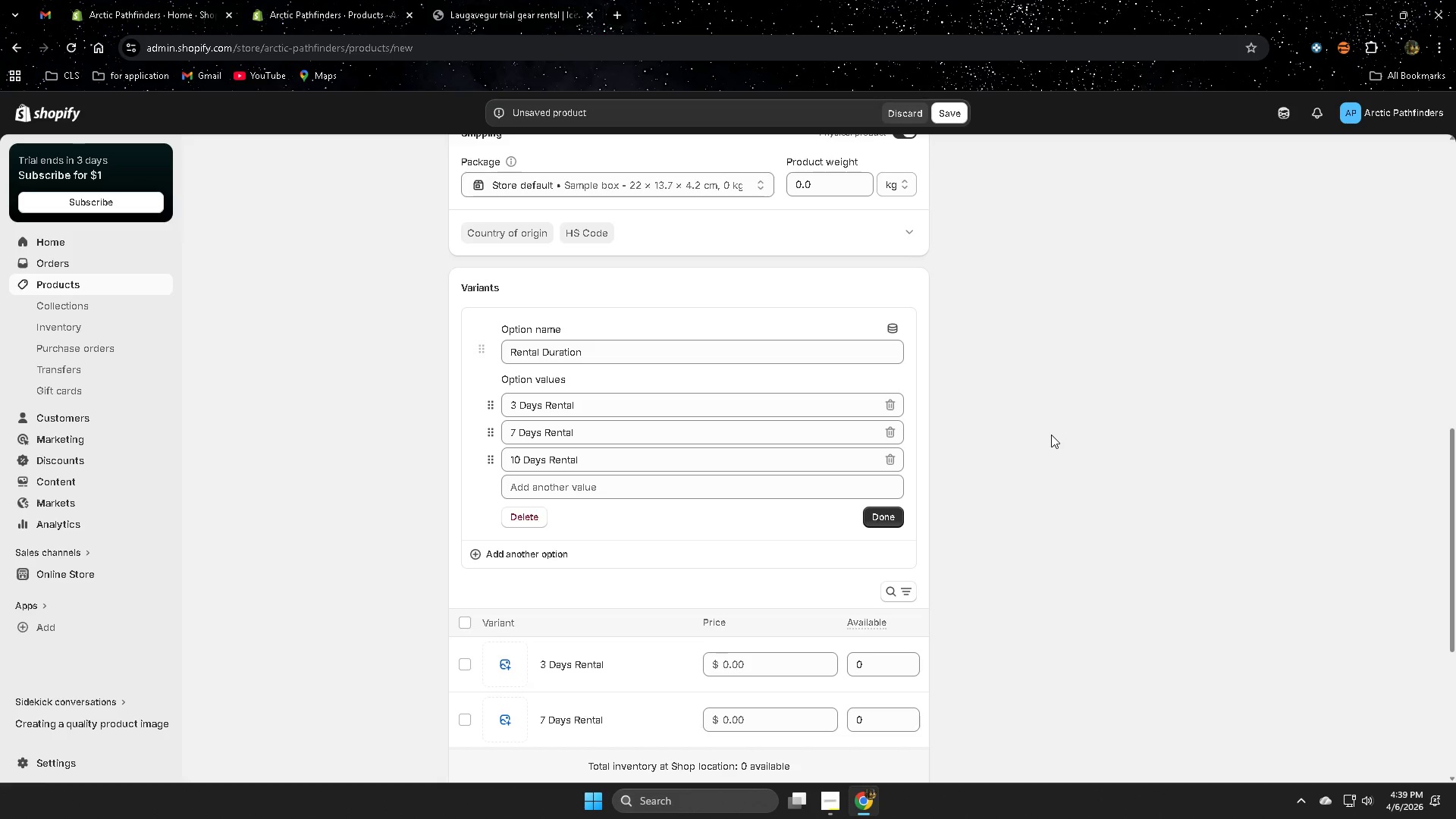 
wait(8.8)
 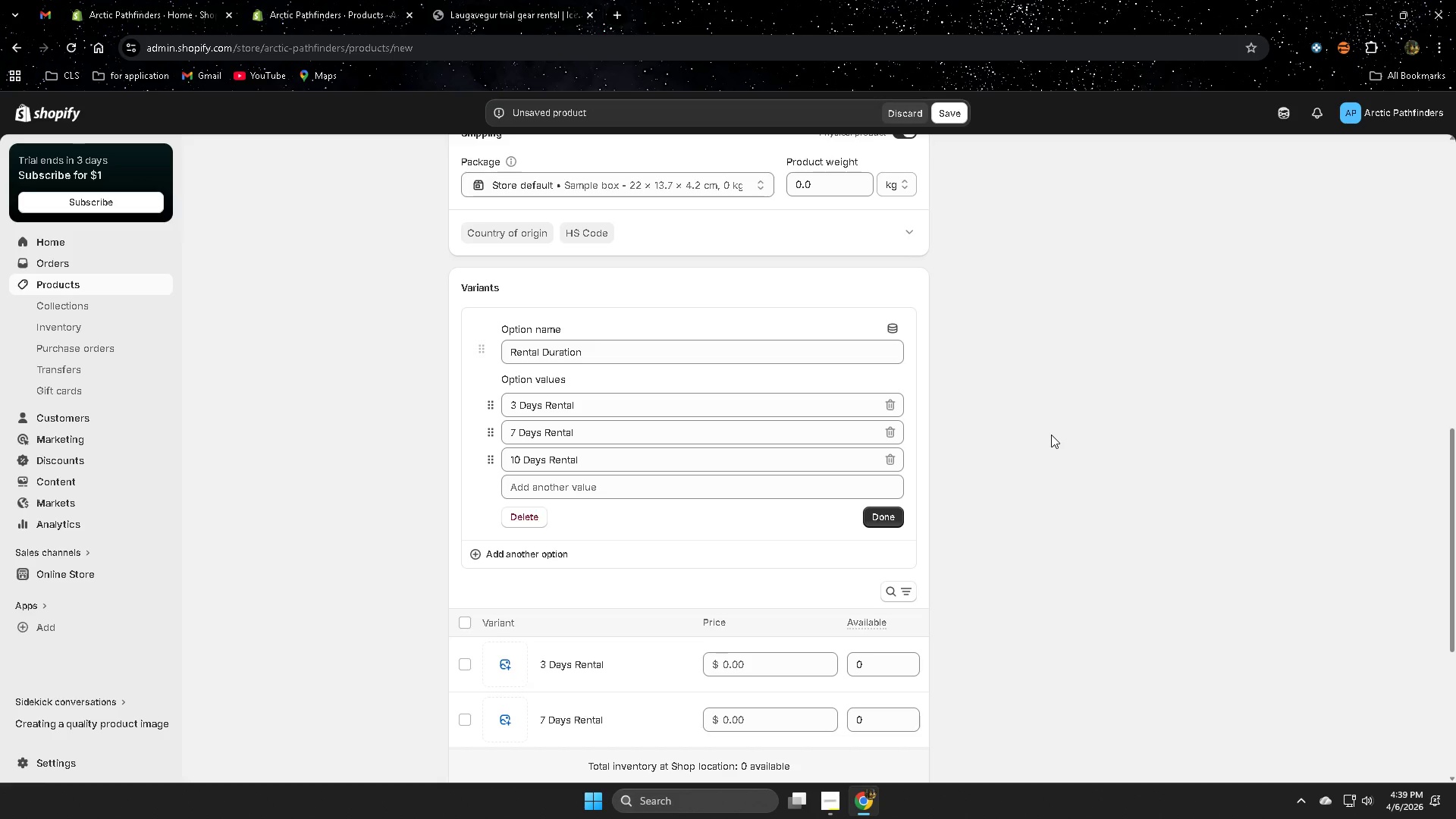 
scroll: coordinate [878, 528], scroll_direction: down, amount: 2.0
 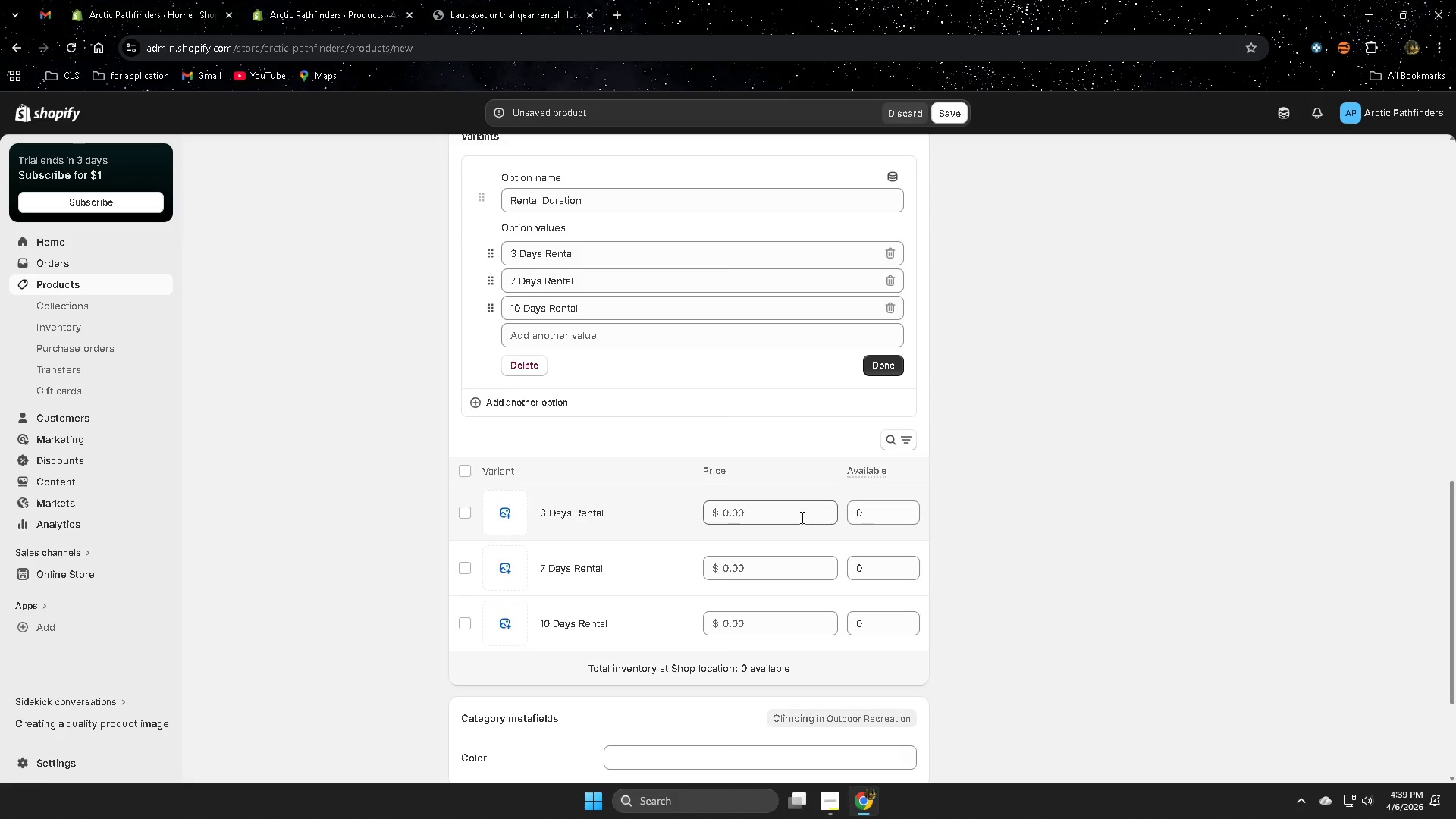 
left_click([801, 517])
 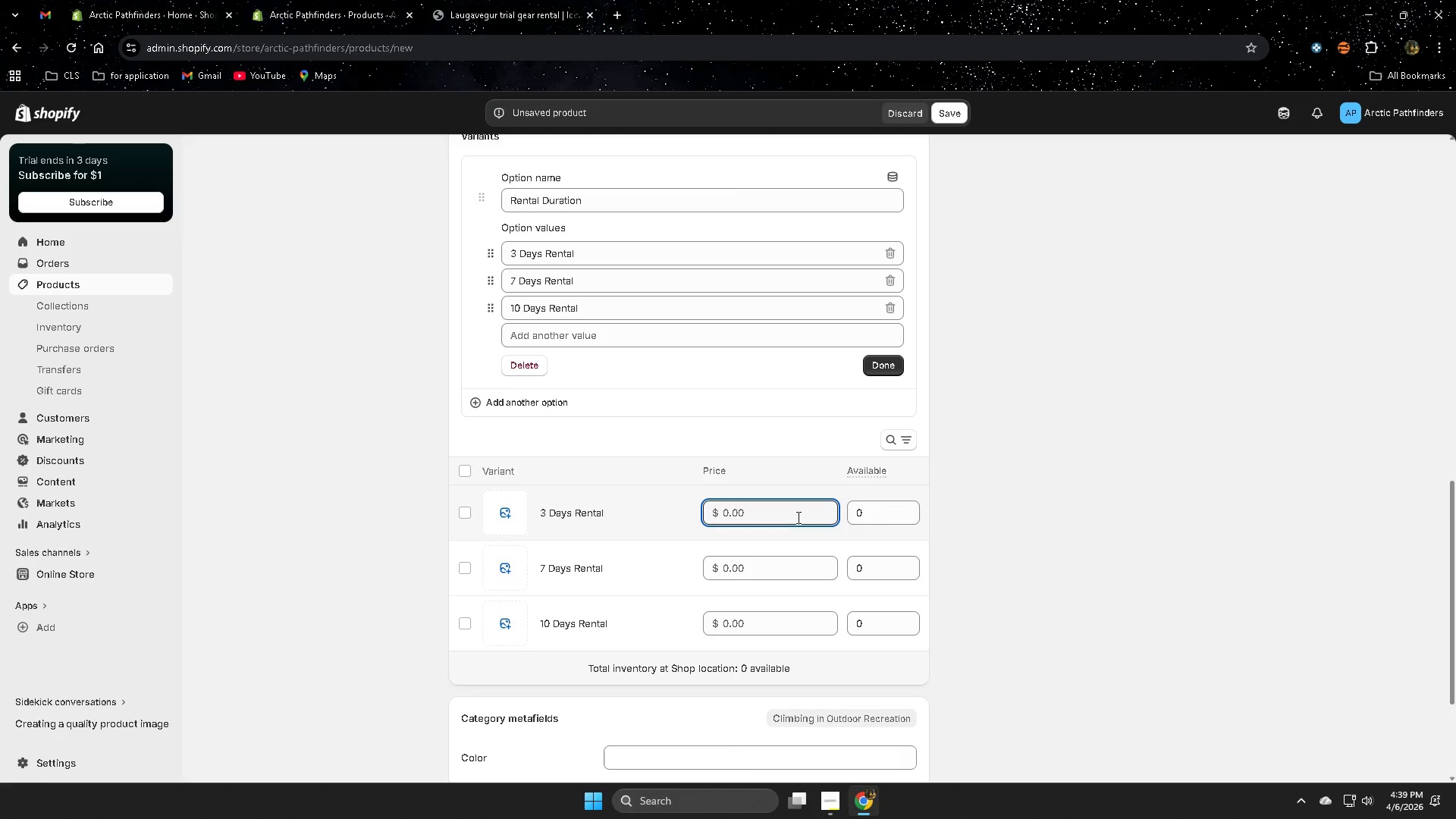 
key(Numpad5)
 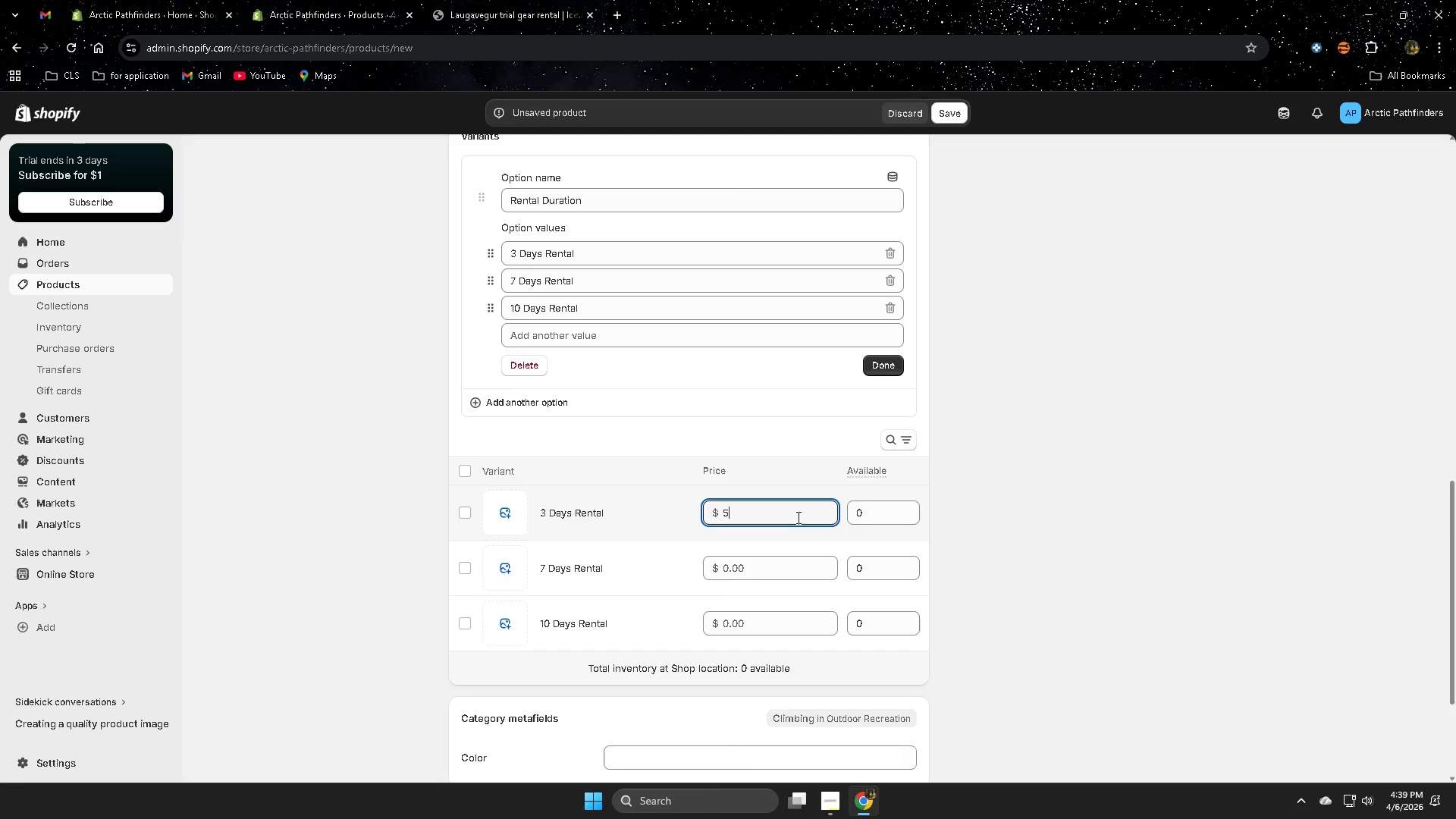 
key(Numpad0)
 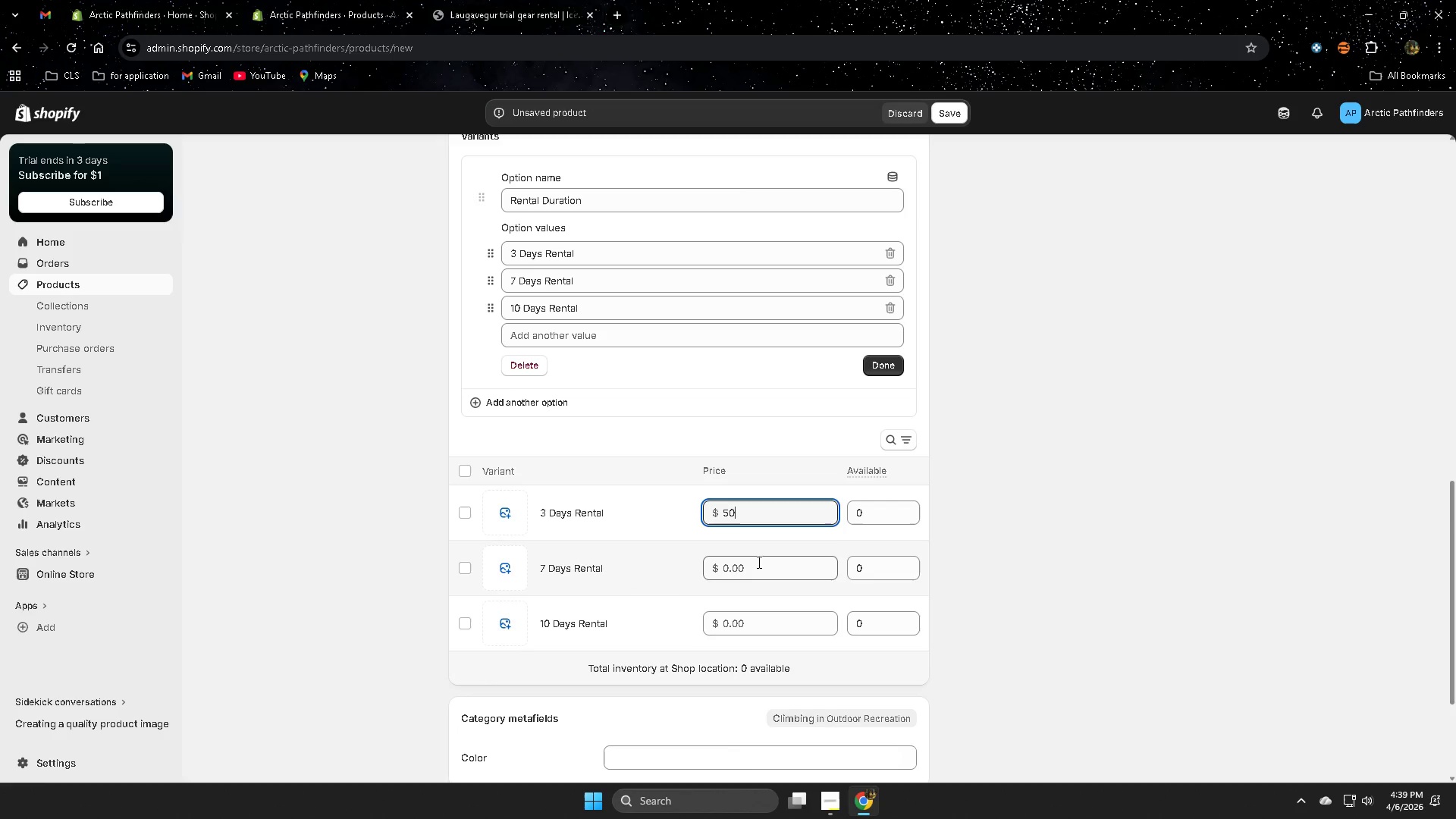 
left_click([758, 562])
 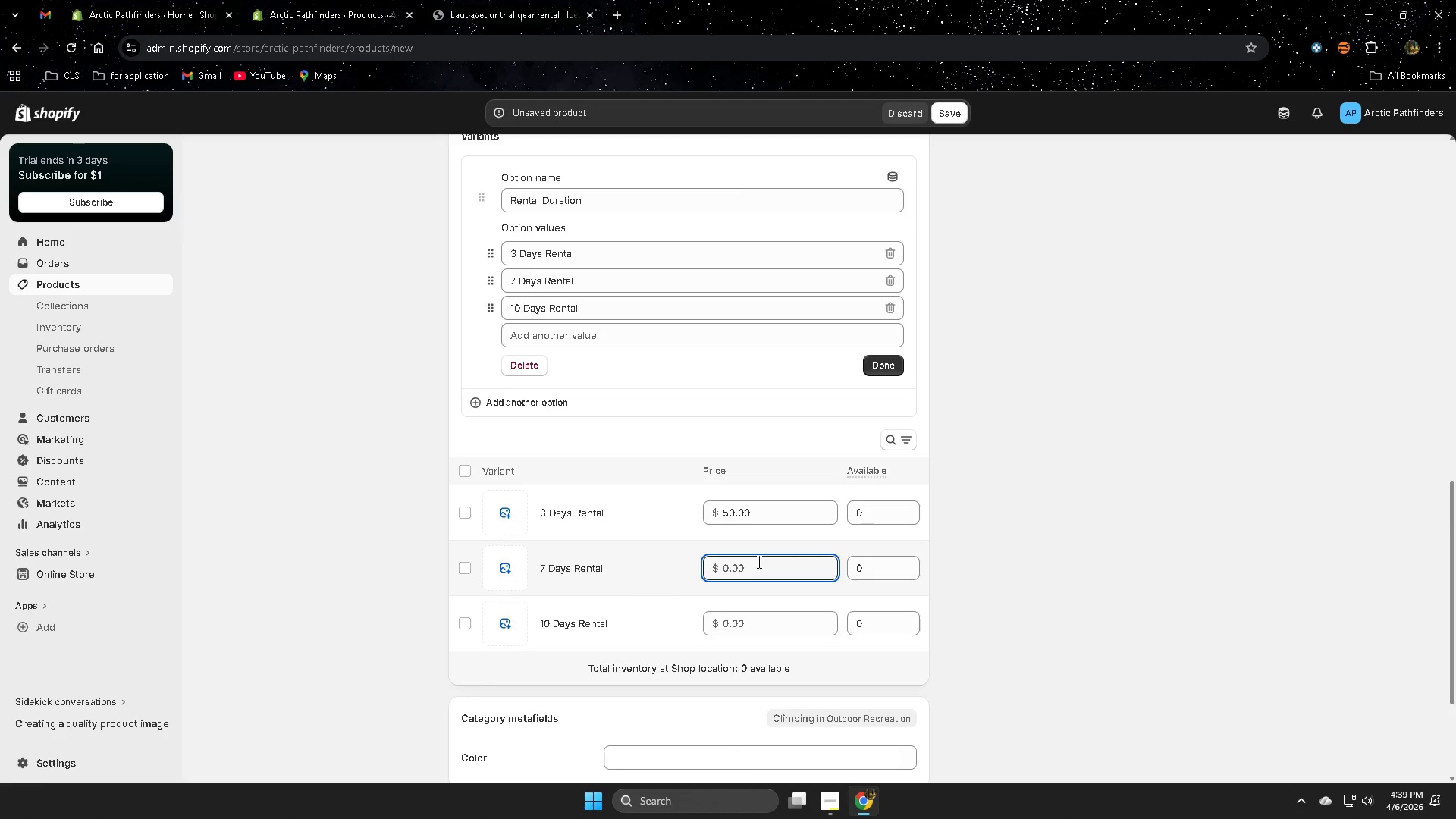 
key(Numpad8)
 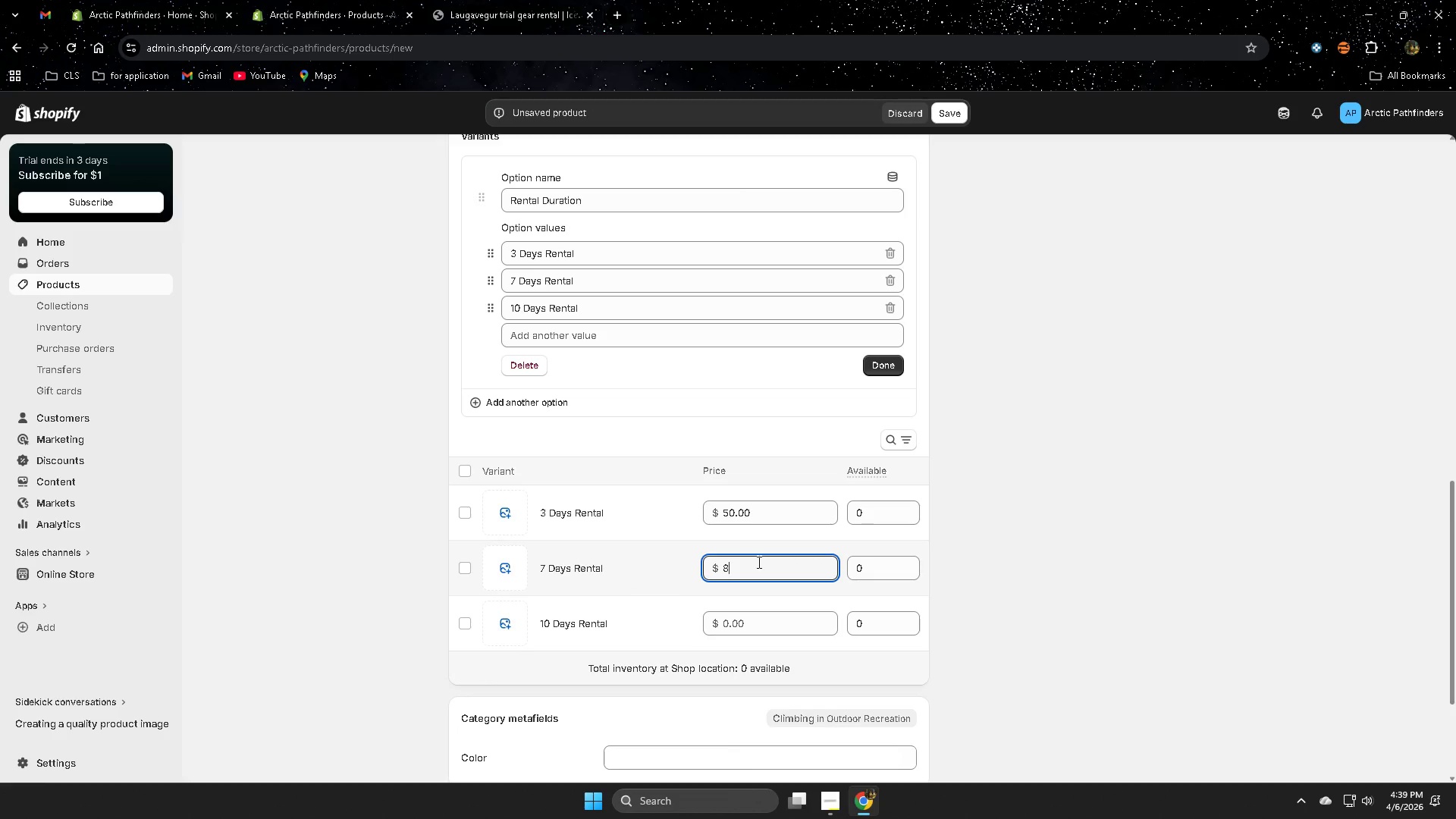 
key(Numpad5)
 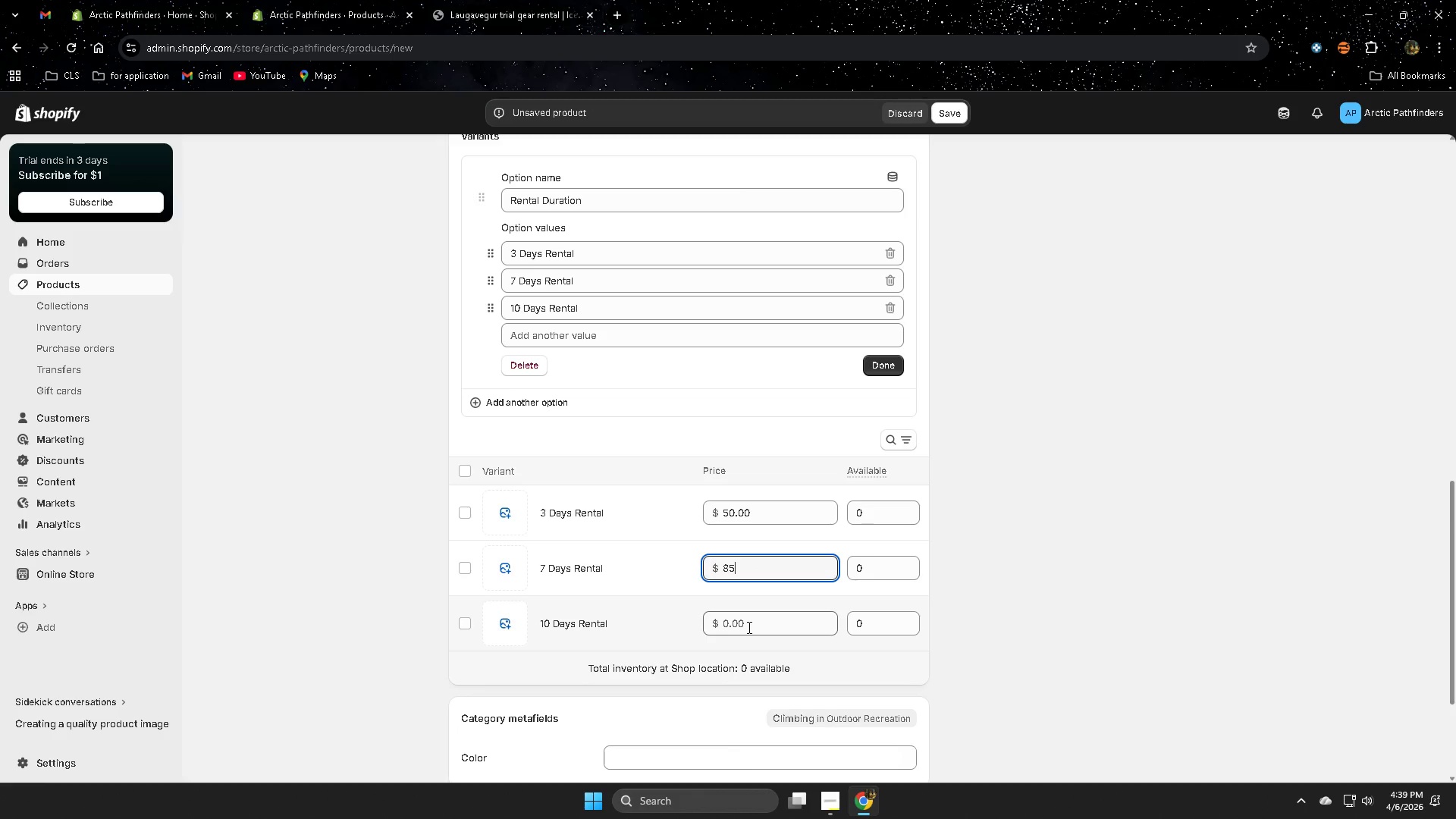 
left_click([751, 626])
 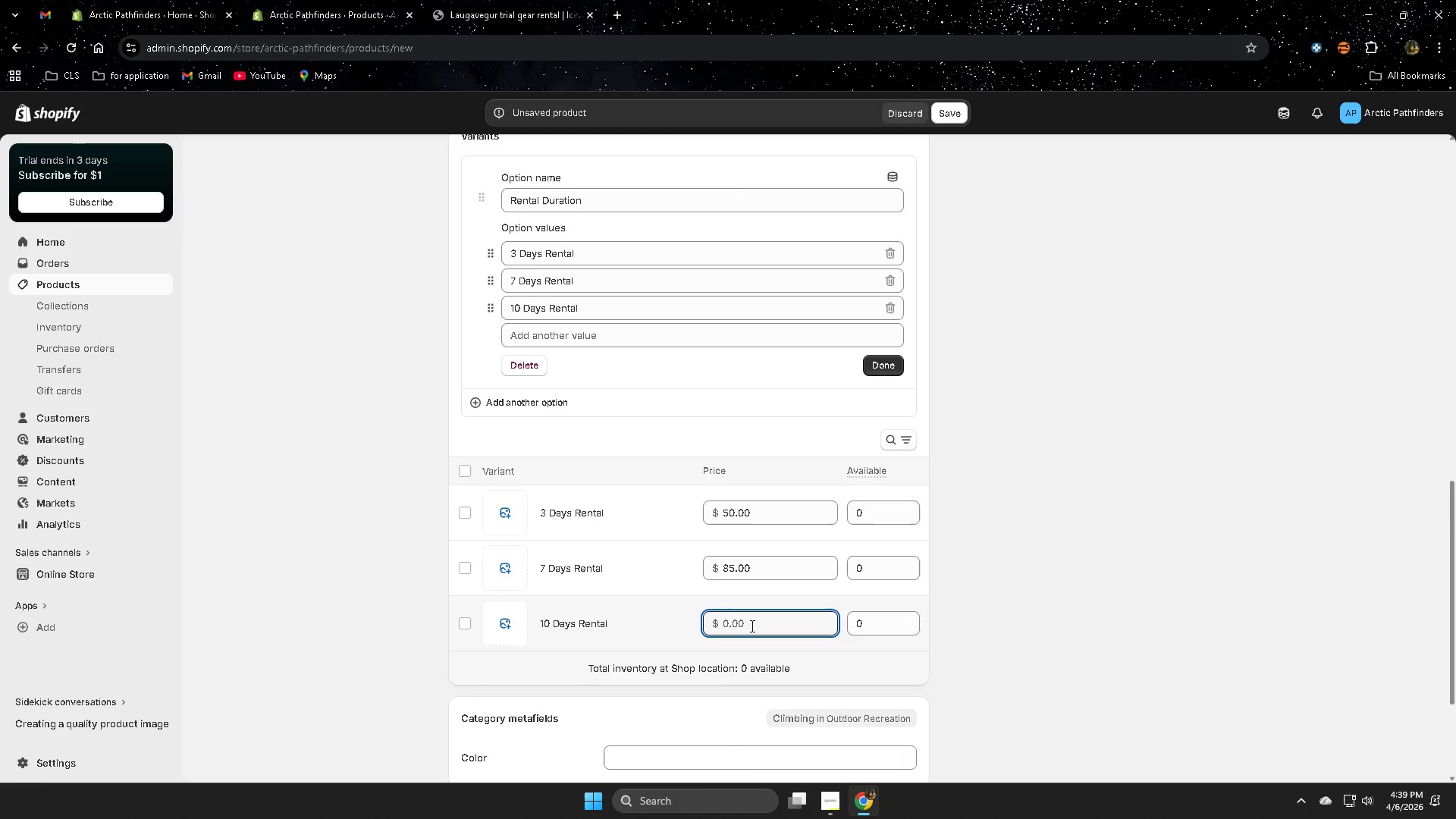 
key(Numpad1)
 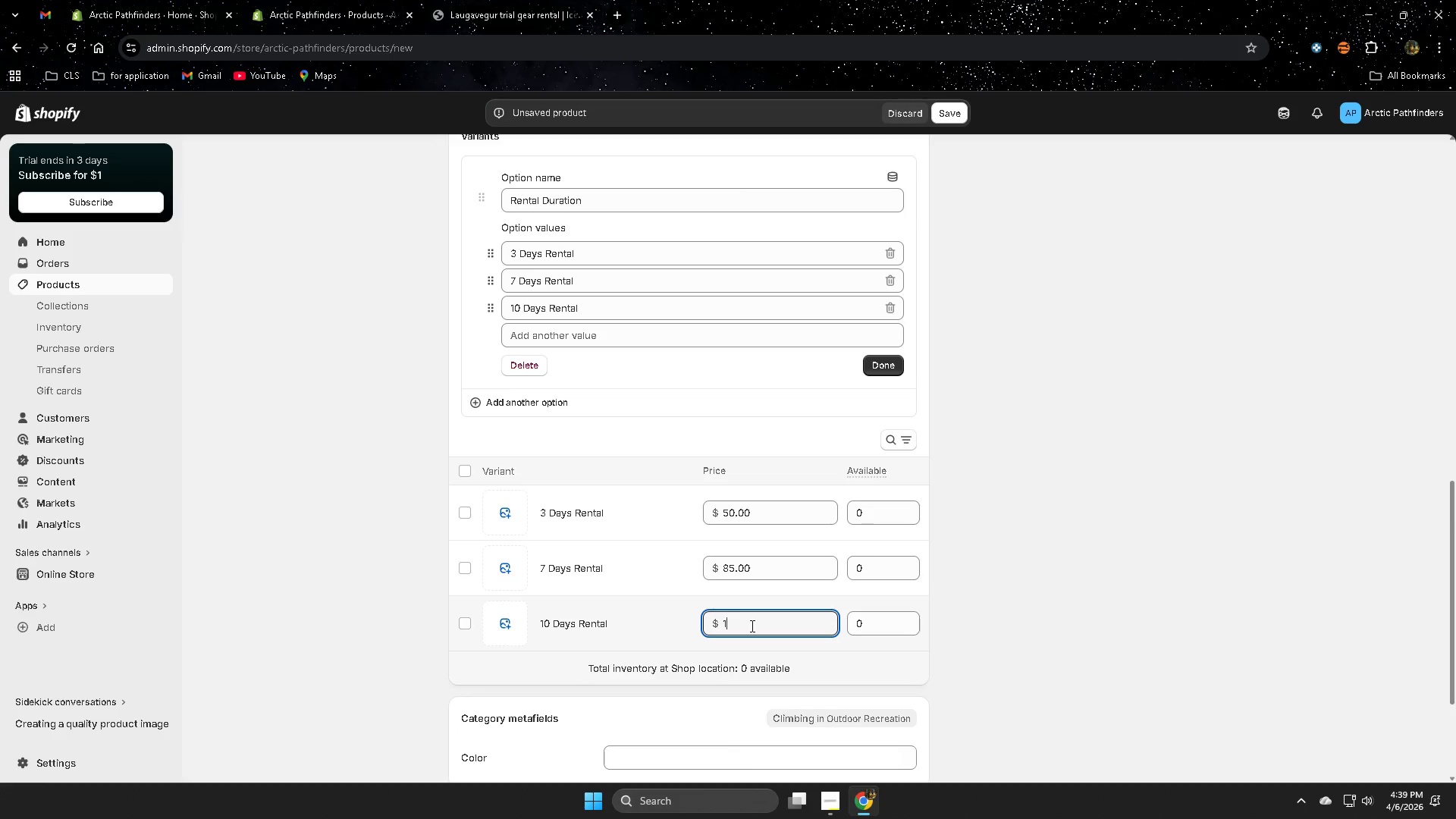 
key(Numpad0)
 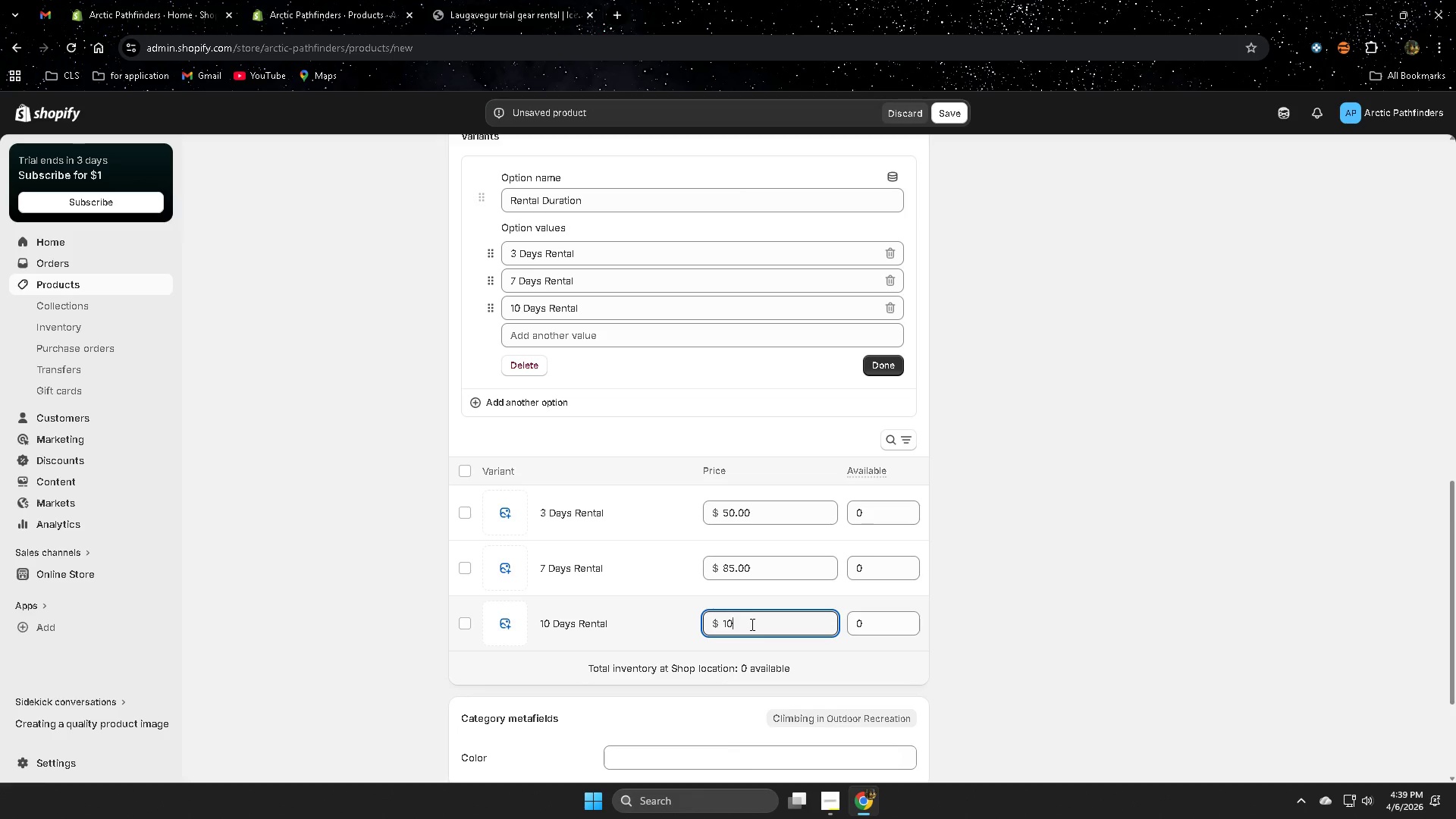 
key(Numpad0)
 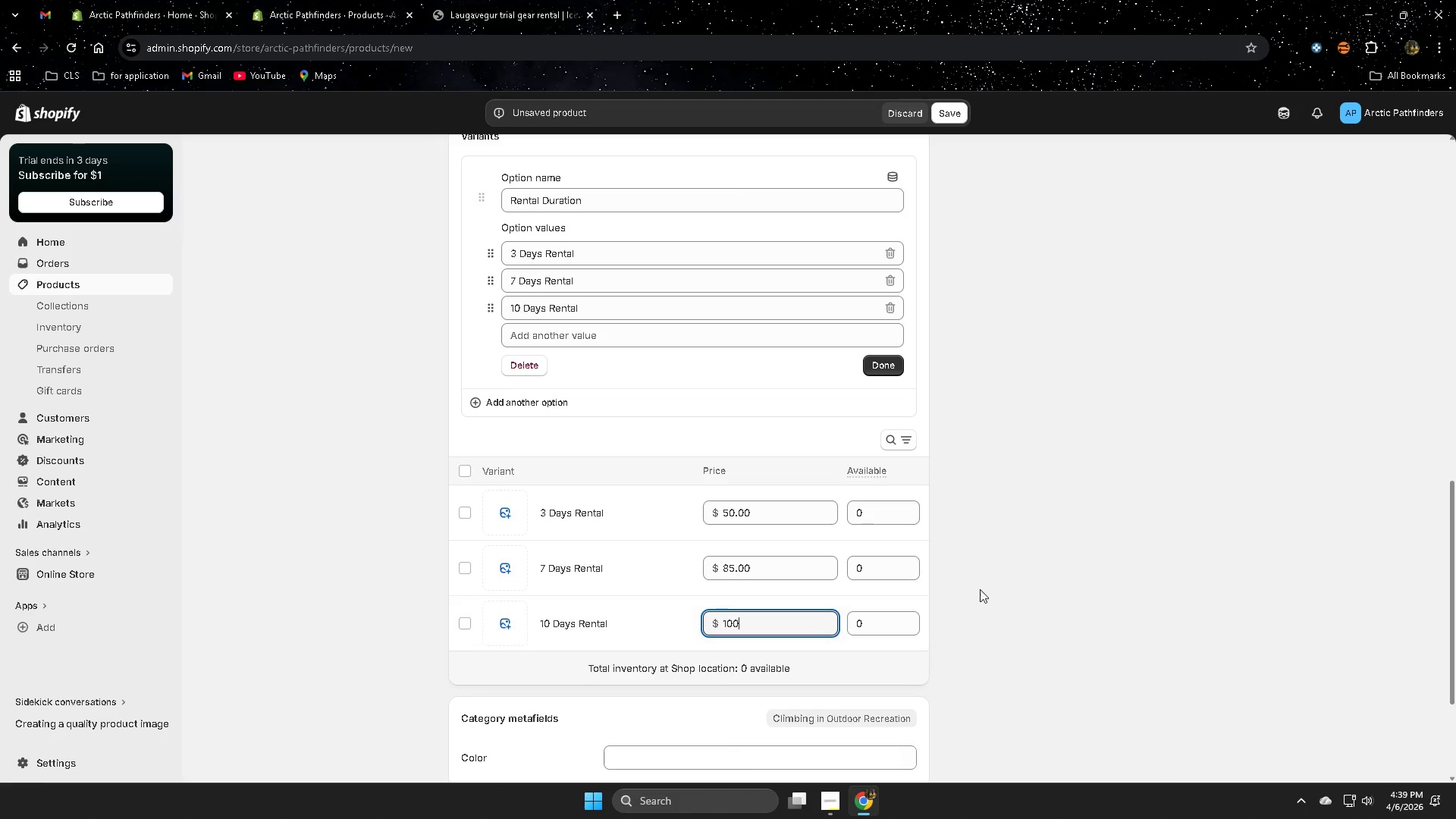 
left_click([990, 589])
 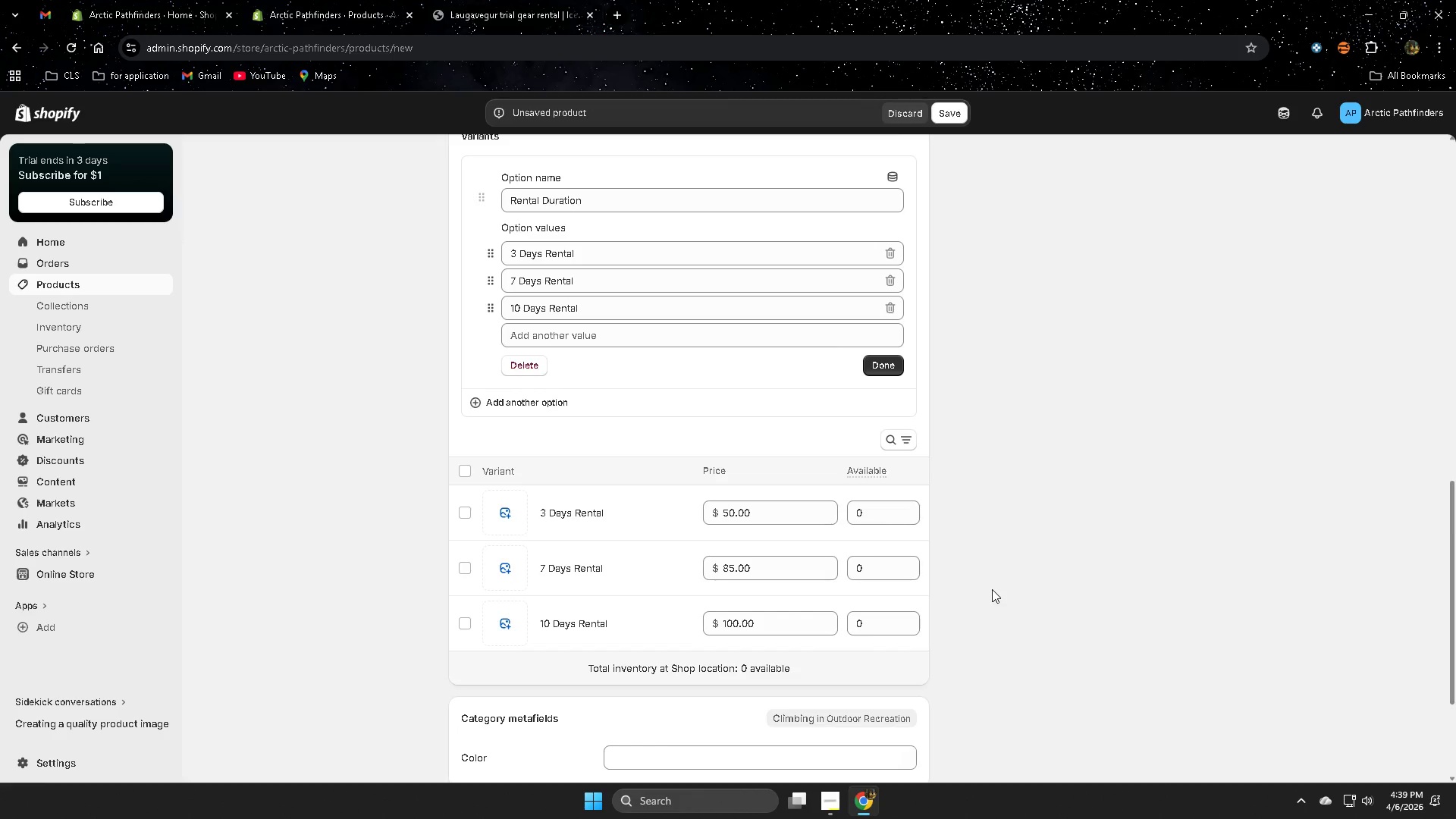 
scroll: coordinate [992, 589], scroll_direction: down, amount: 2.0
 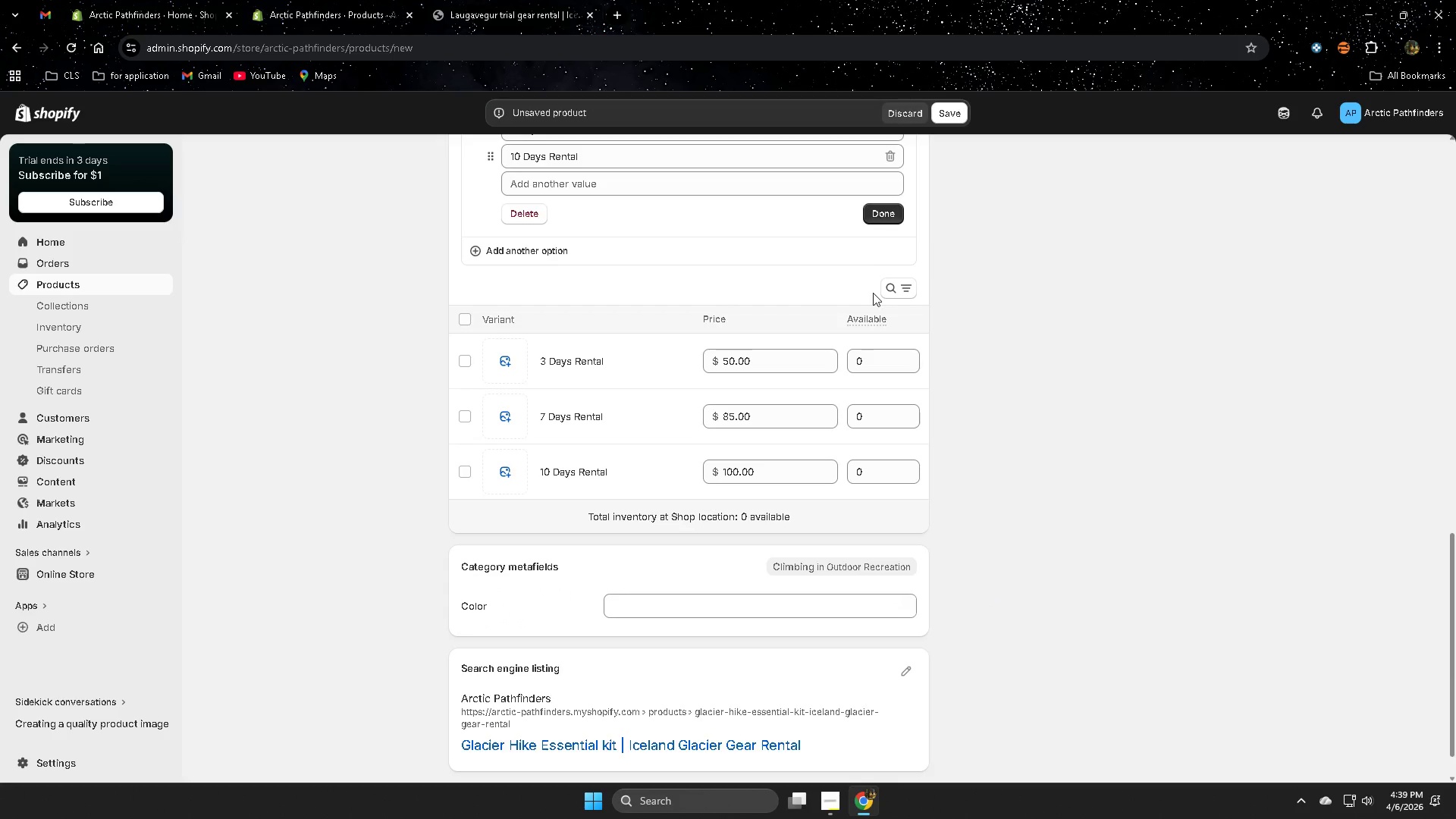 
left_click([880, 364])
 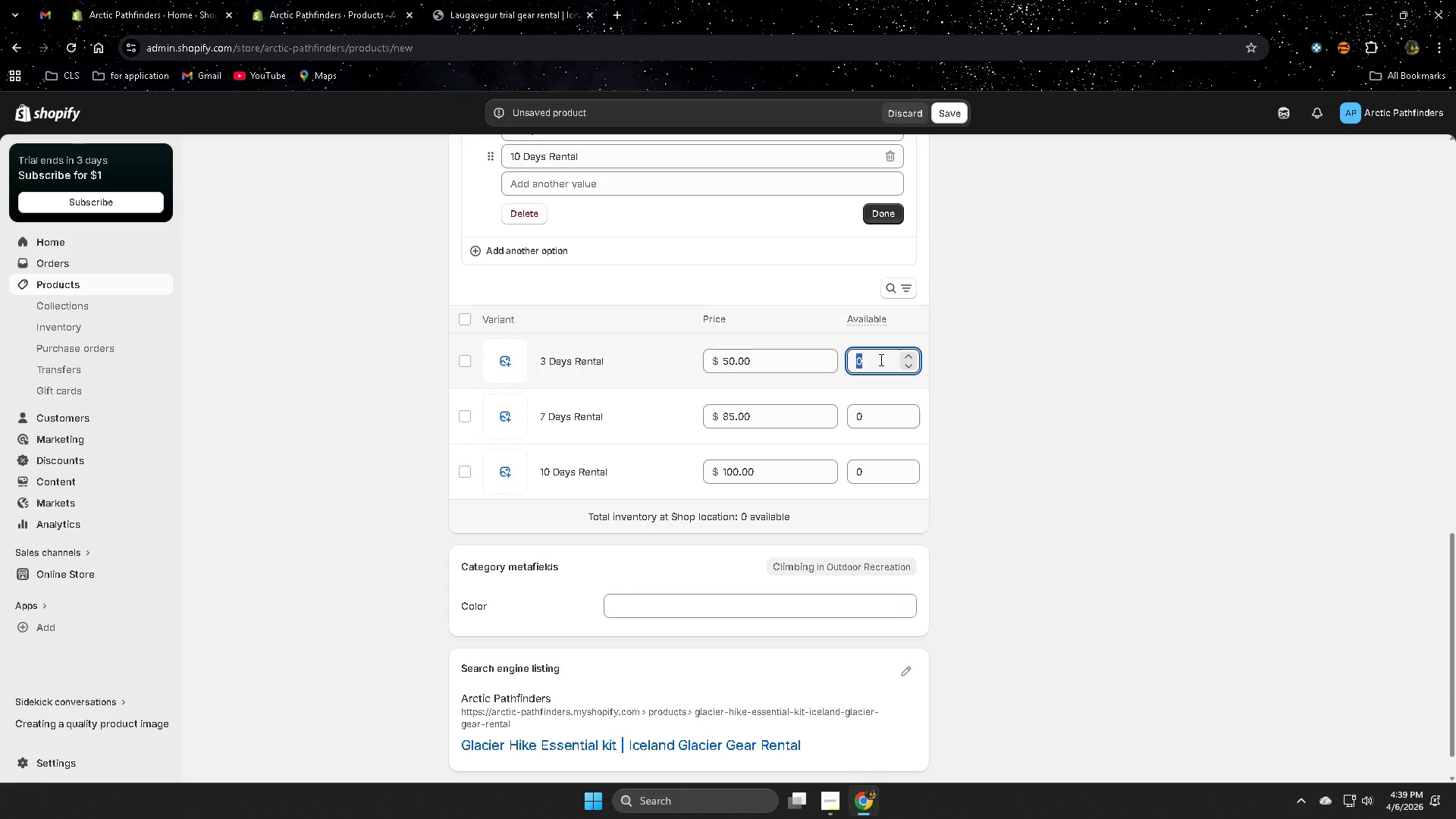 
key(Numpad1)
 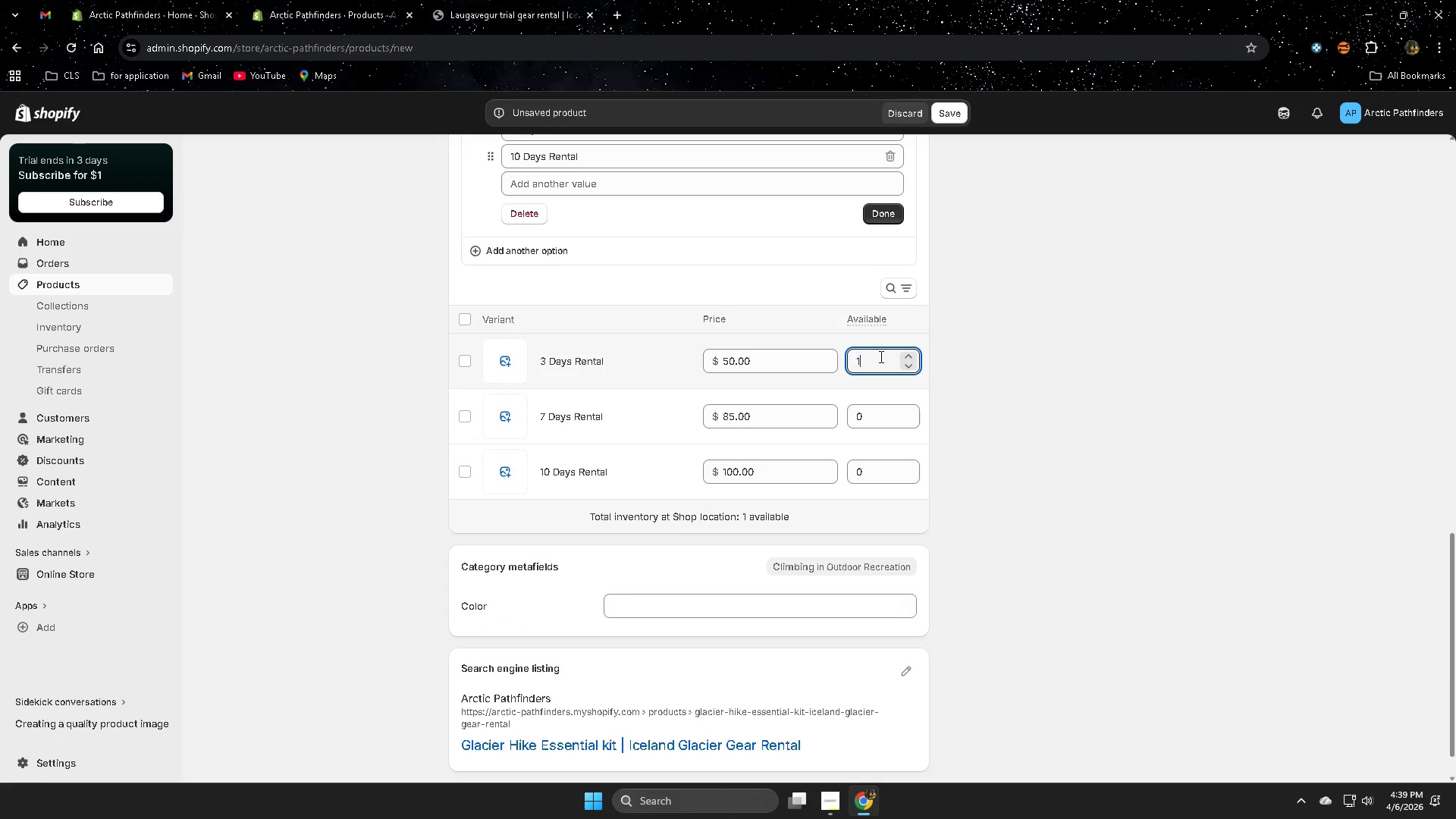 
key(Numpad2)
 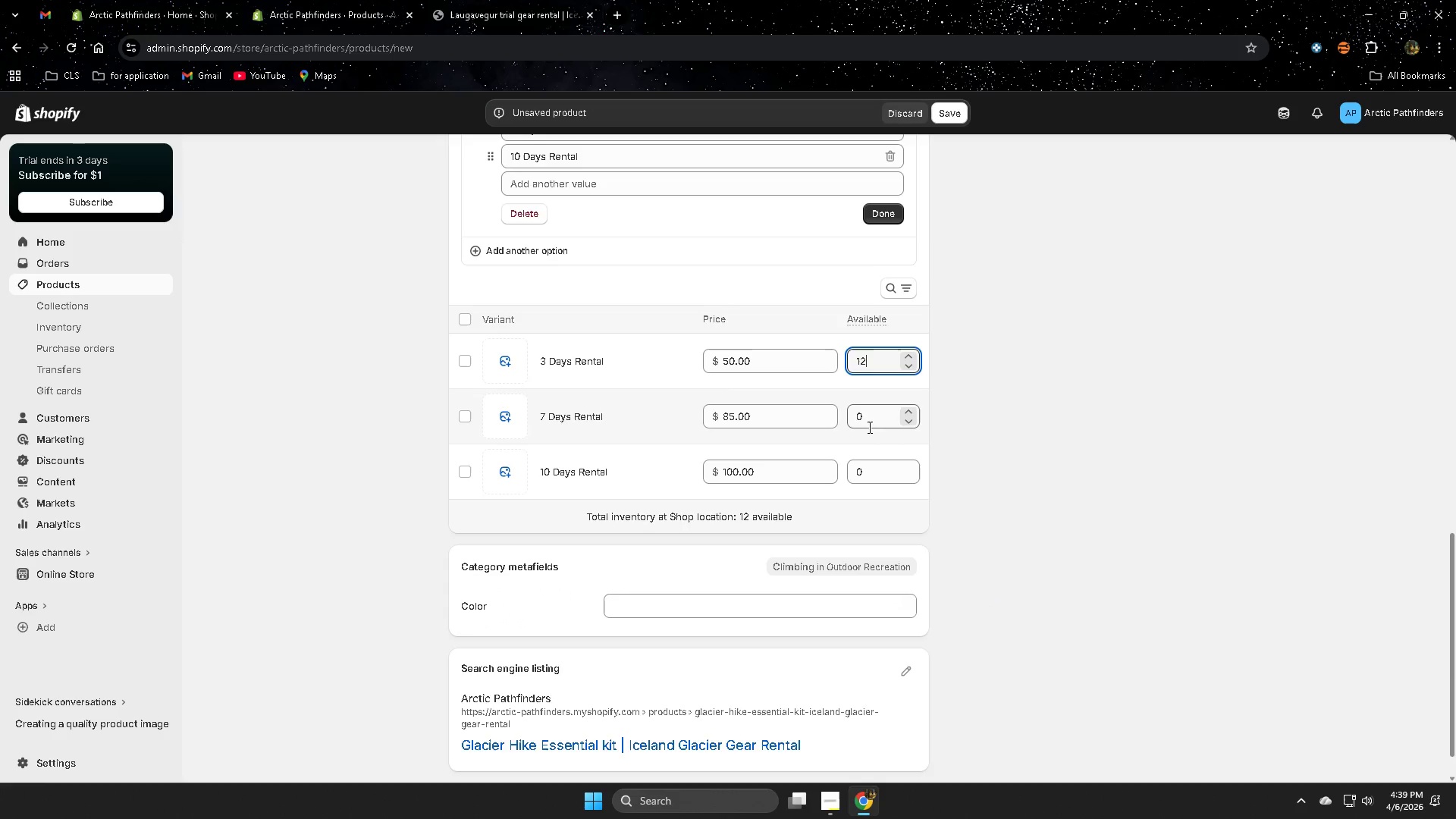 
left_click([882, 423])
 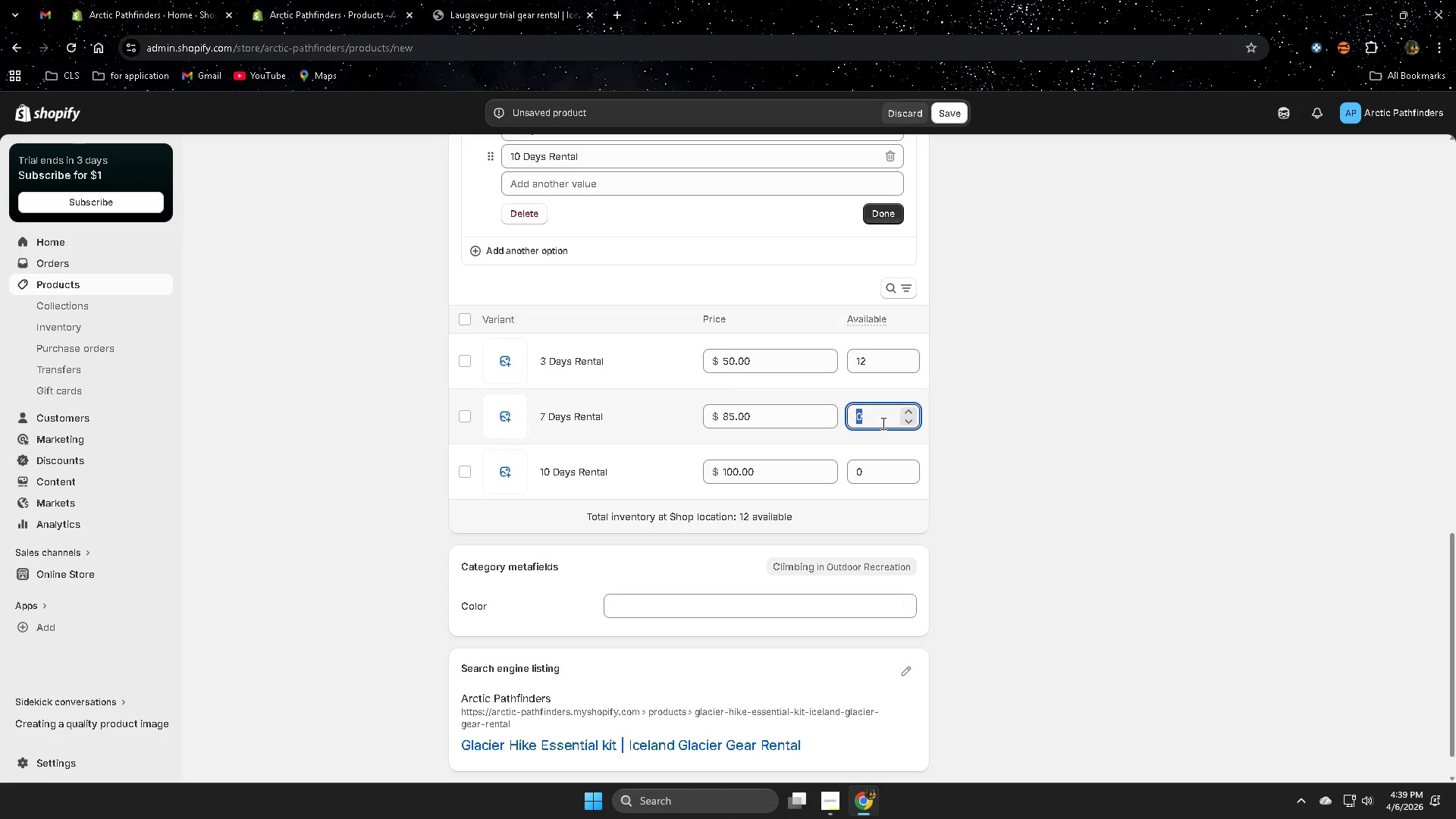 
key(Numpad1)
 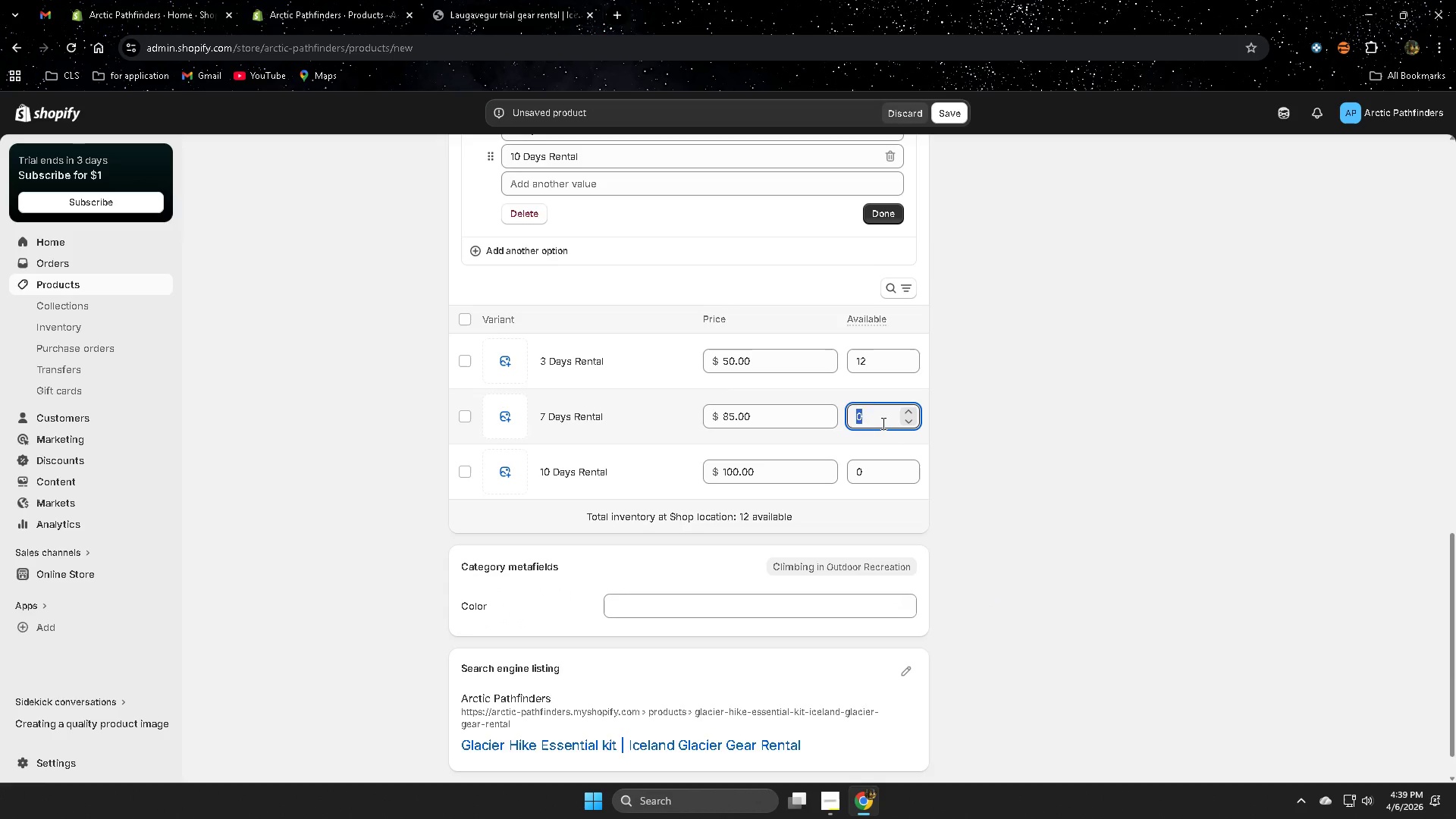 
key(Numpad2)
 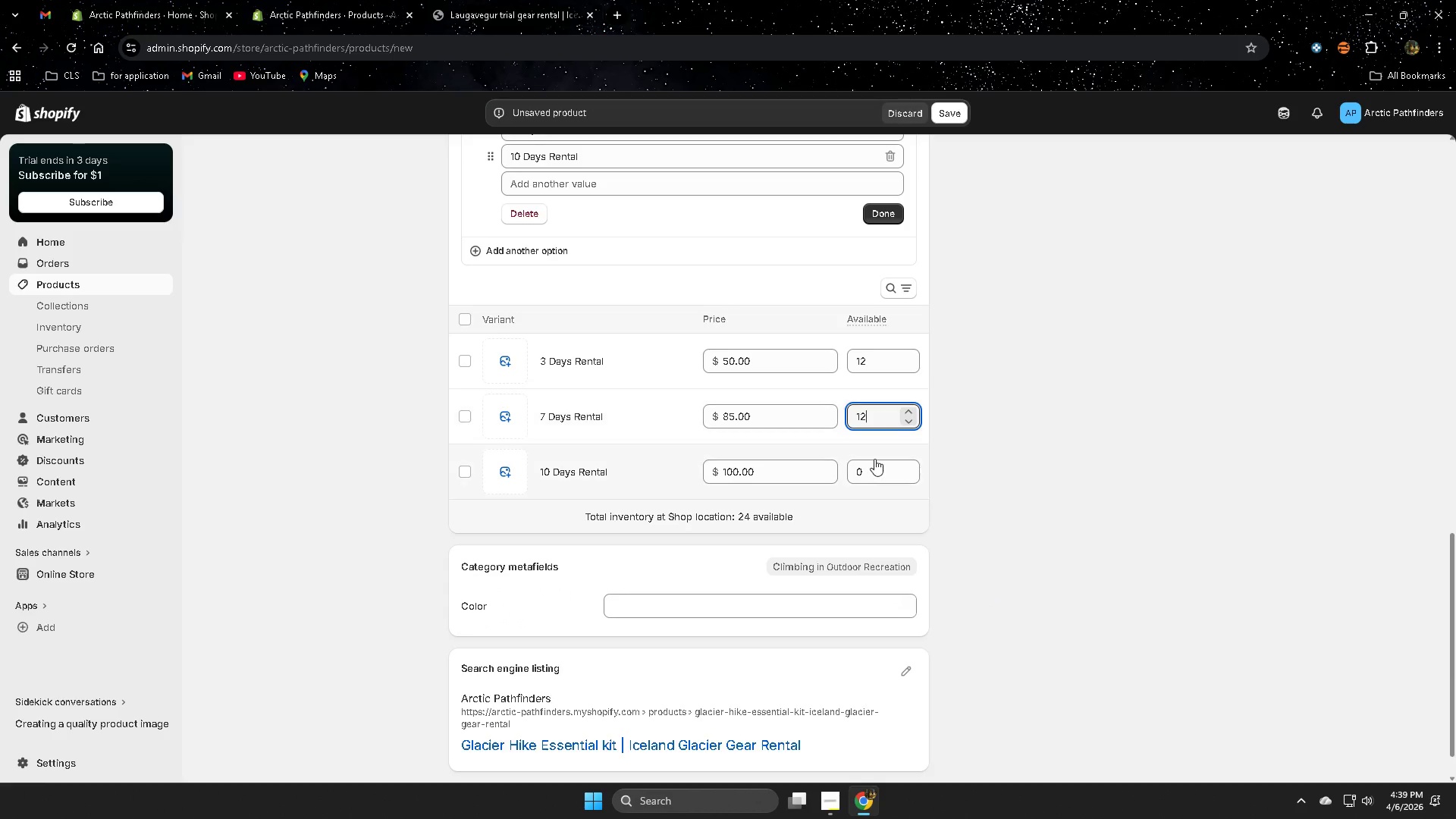 
left_click_drag(start_coordinate=[874, 461], to_coordinate=[874, 465])
 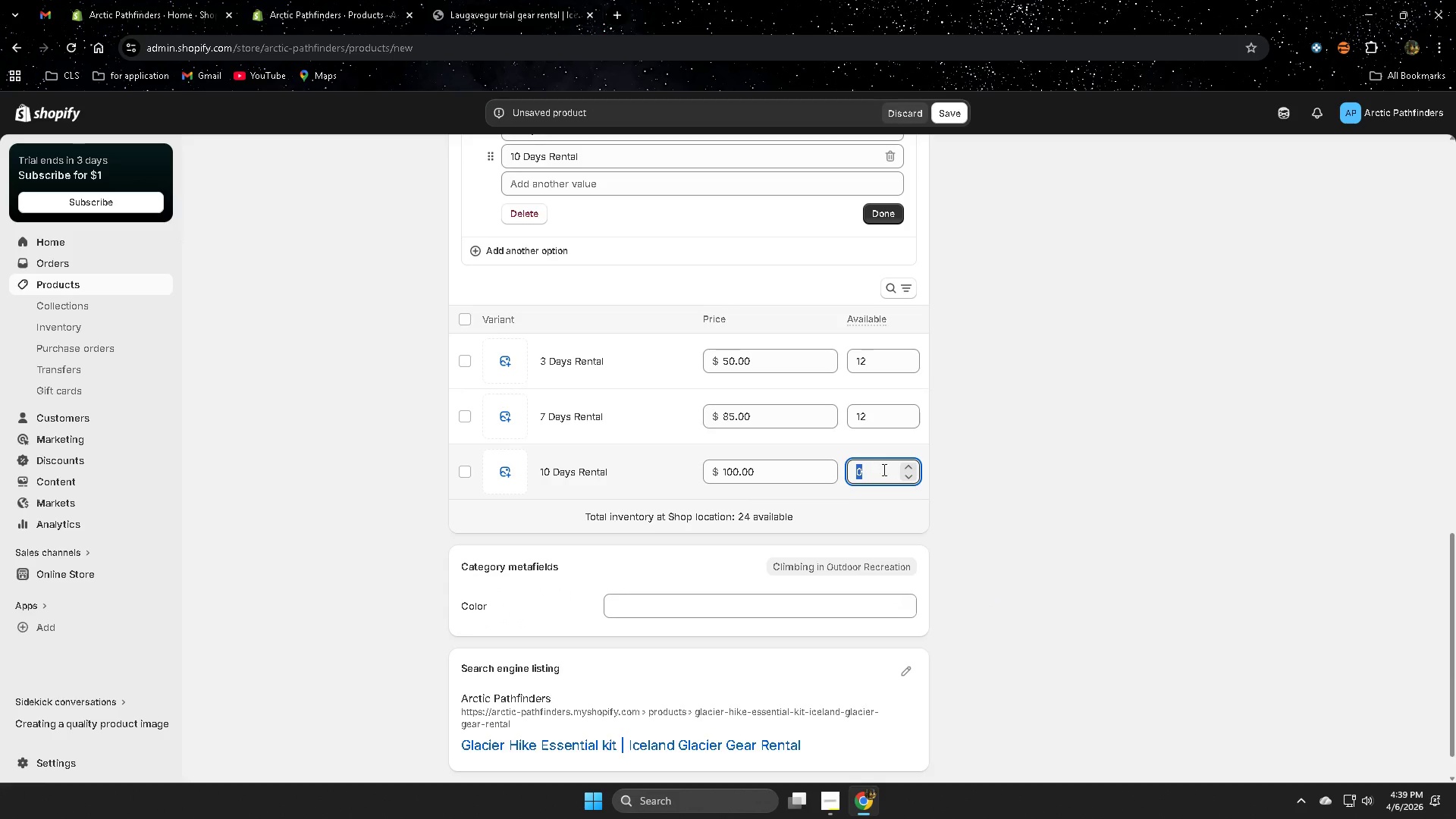 
key(Numpad1)
 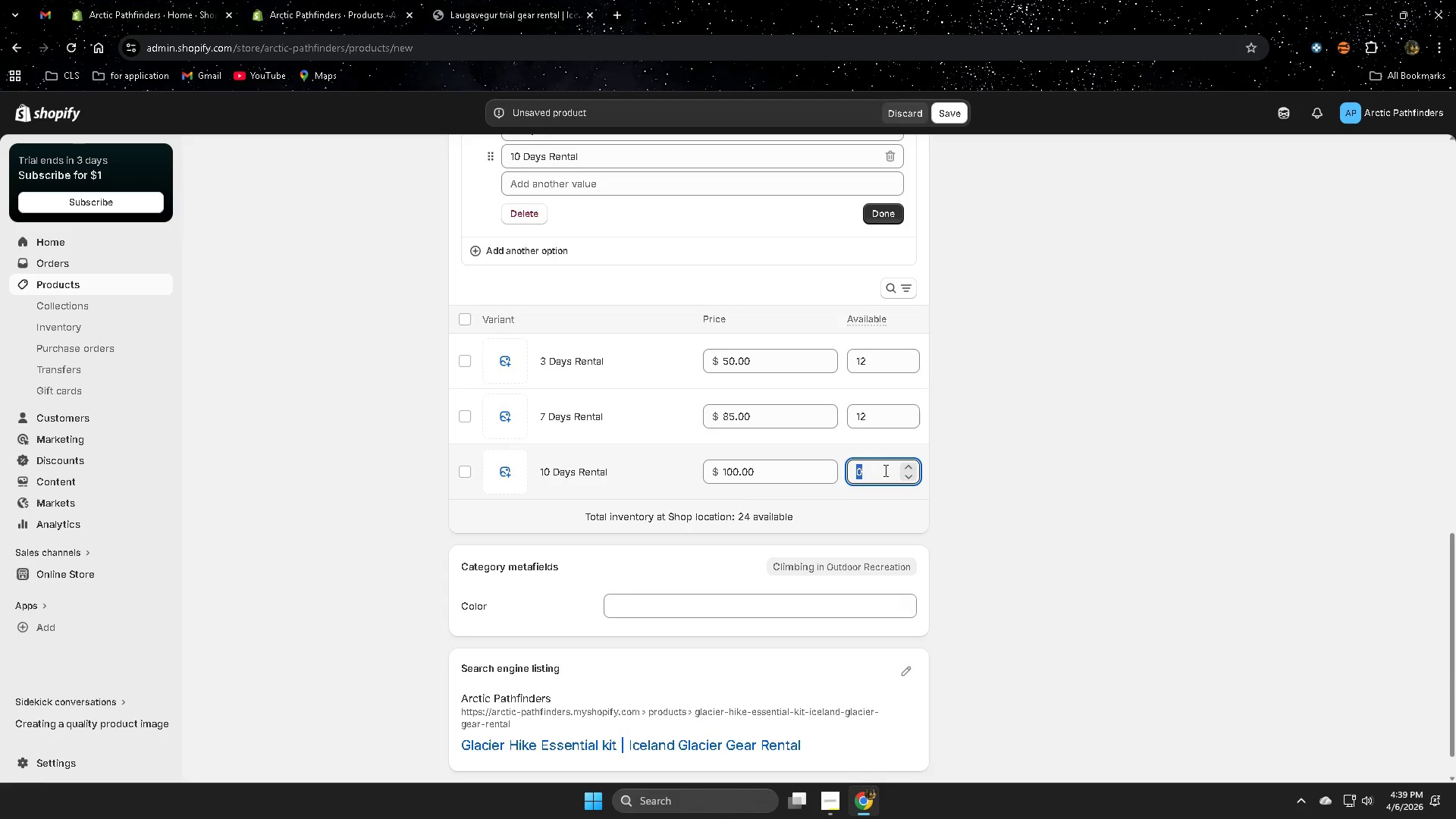 
key(Numpad2)
 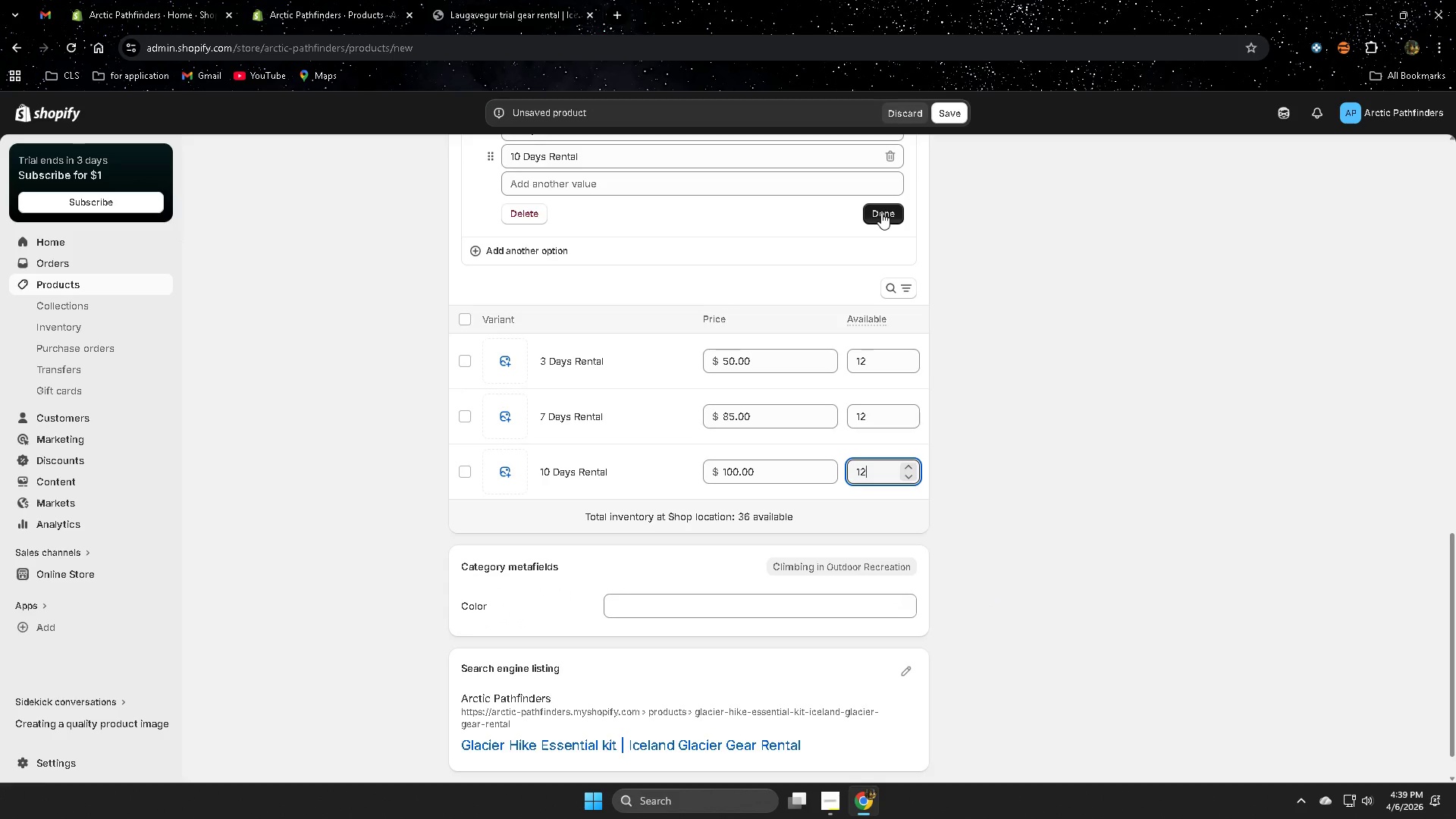 
left_click([881, 212])
 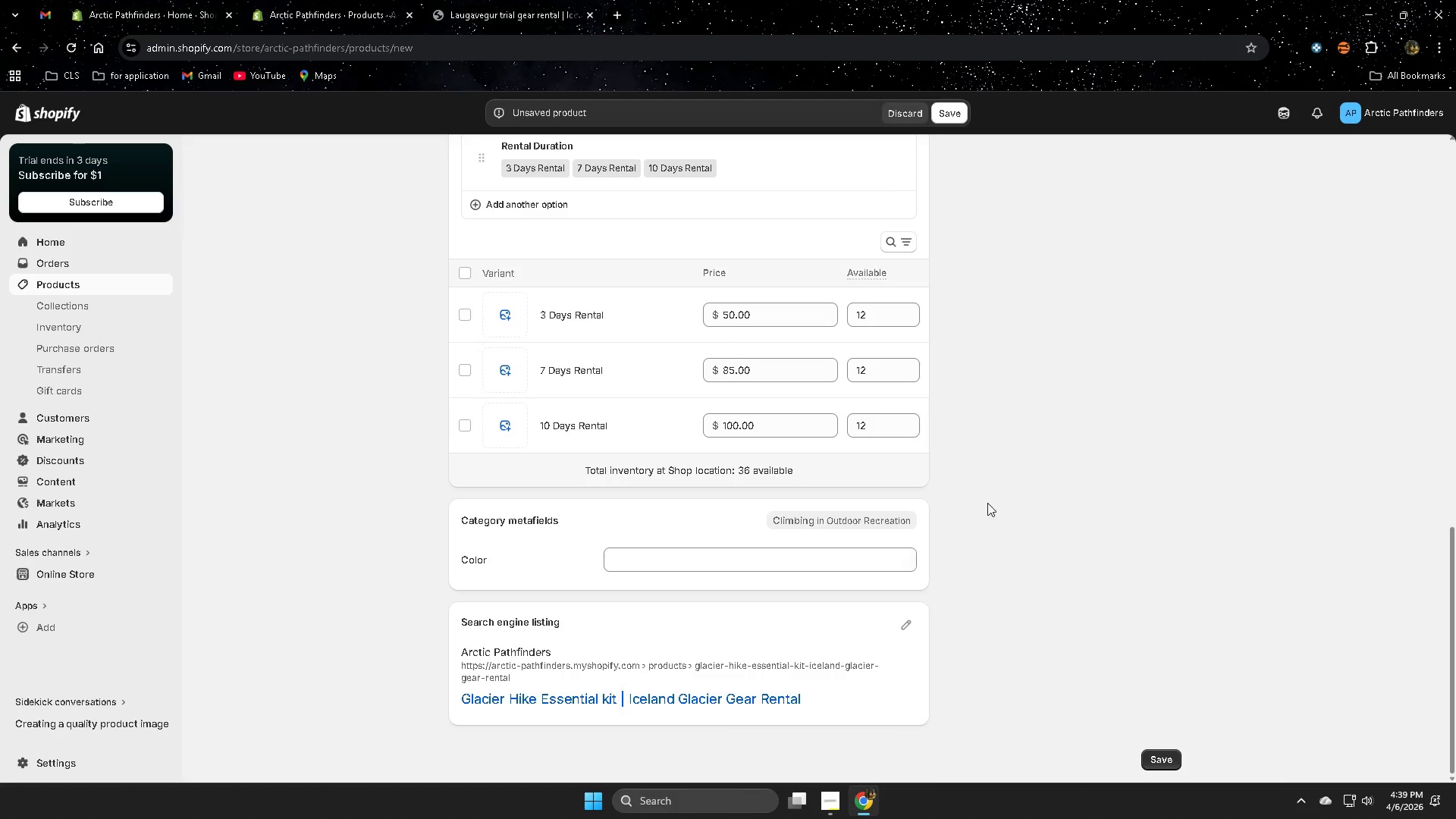 
scroll: coordinate [953, 523], scroll_direction: up, amount: 2.0
 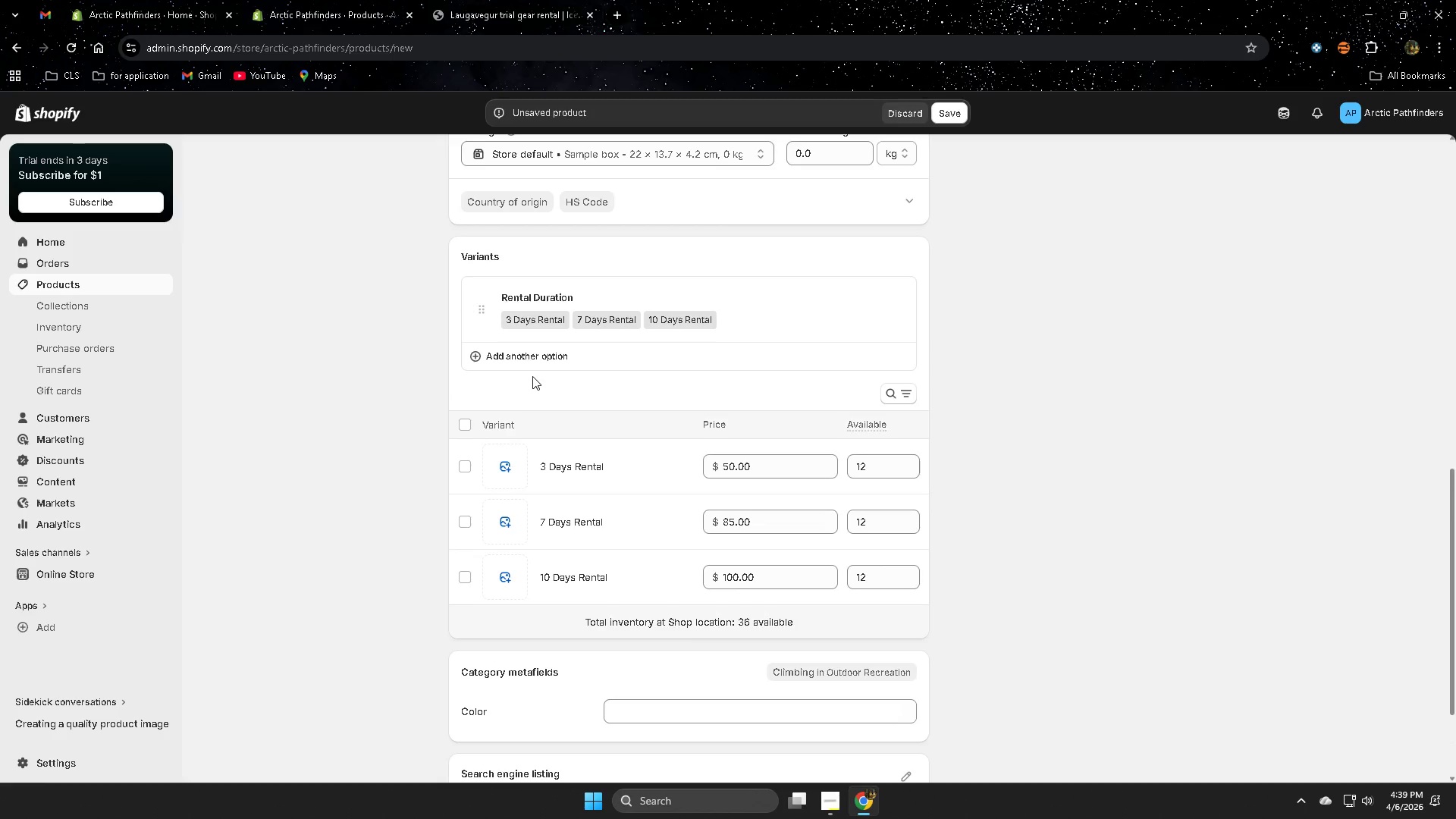 
left_click([524, 359])
 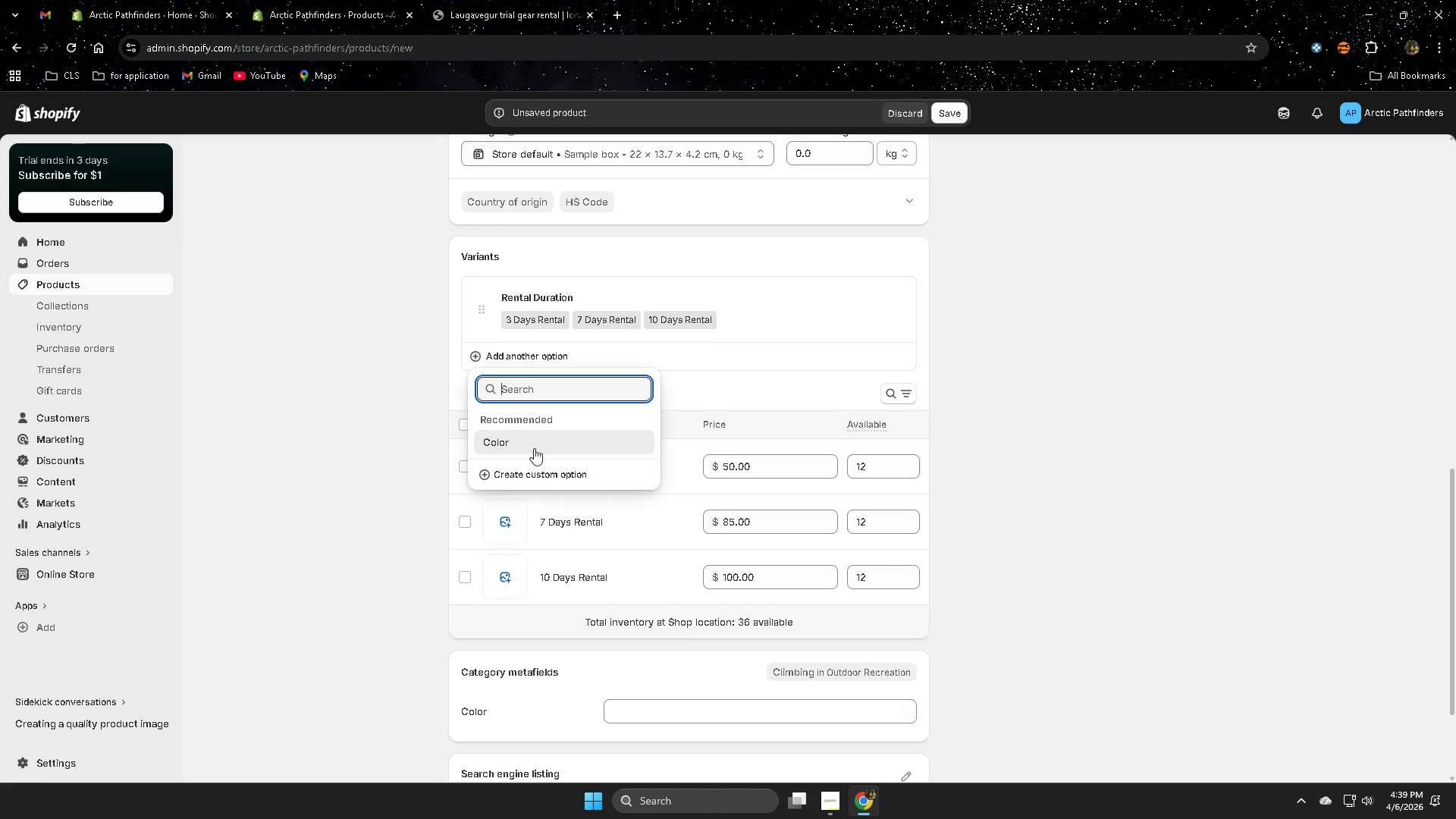 
left_click([541, 446])
 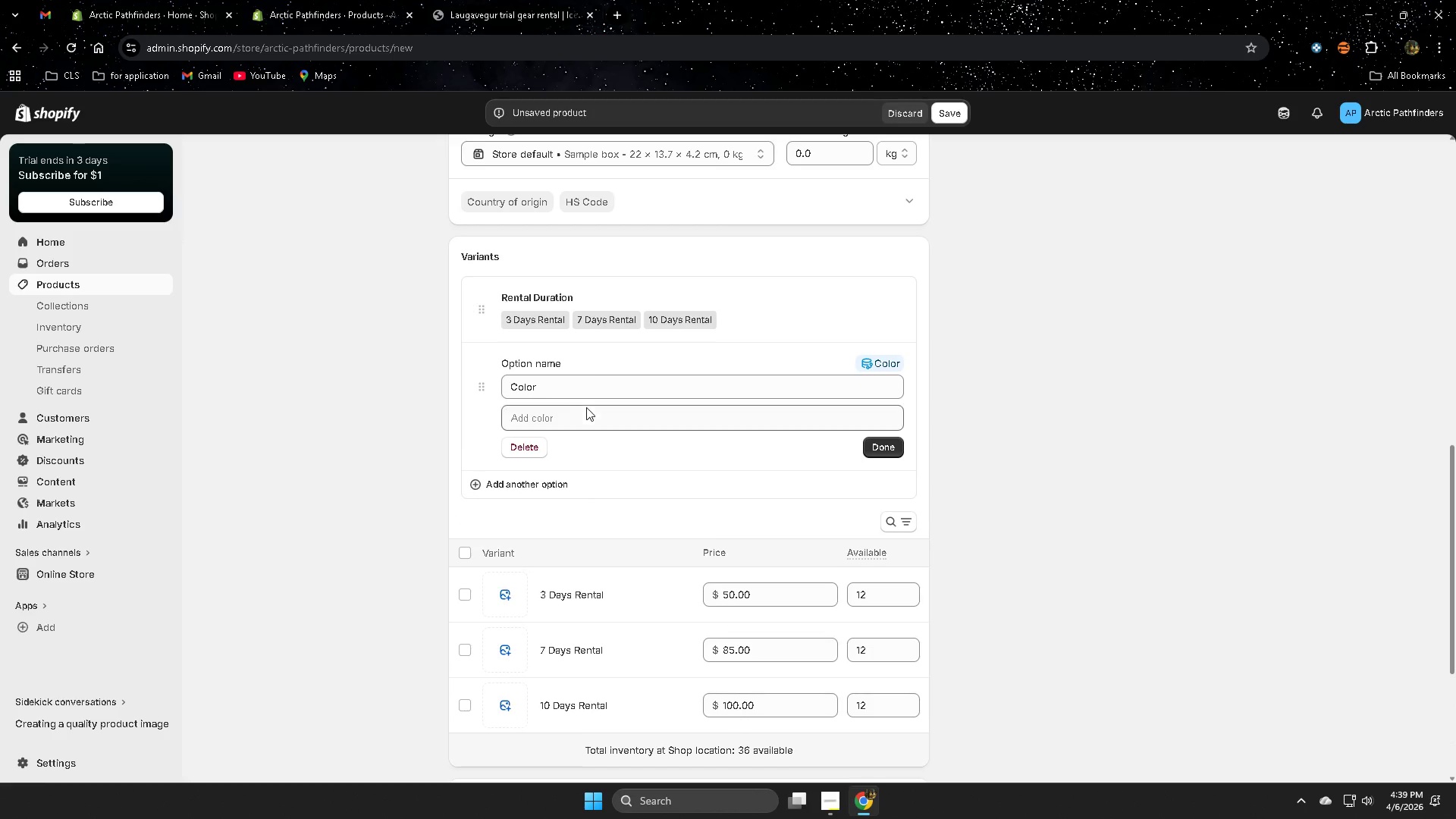 
left_click([574, 387])
 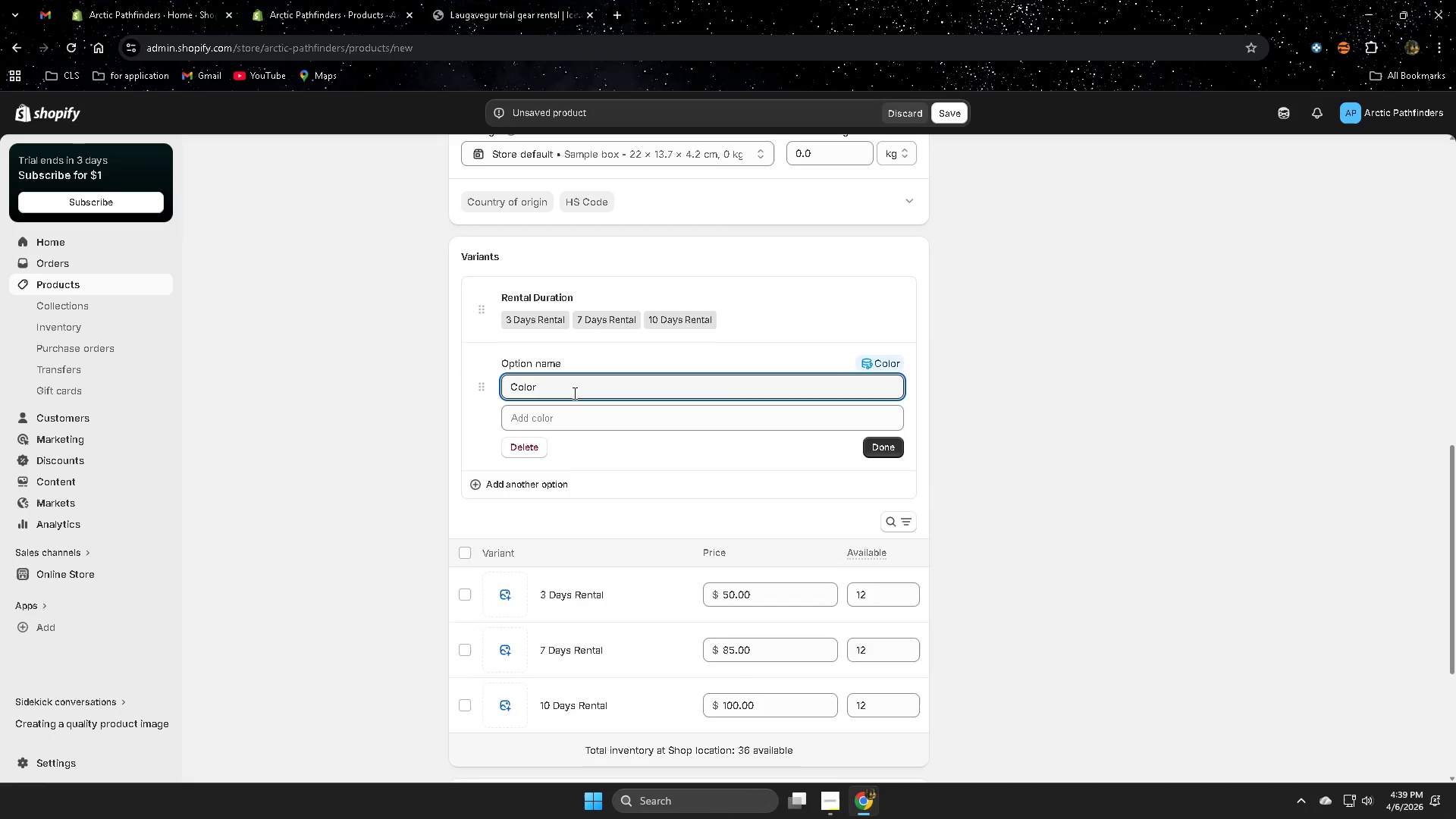 
type(Sits)
key(Backspace)
type(Size )
 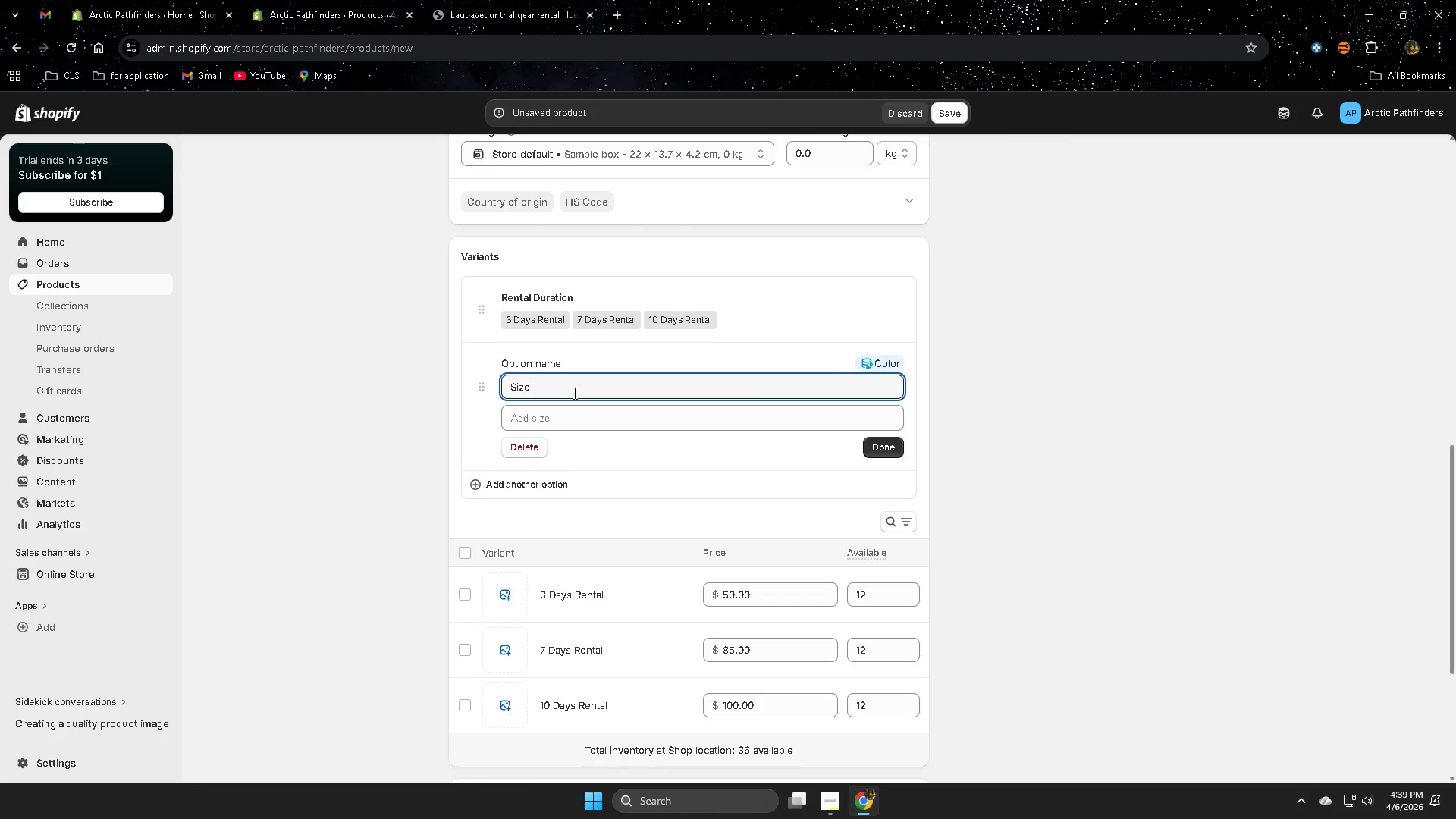 
double_click([563, 416])
 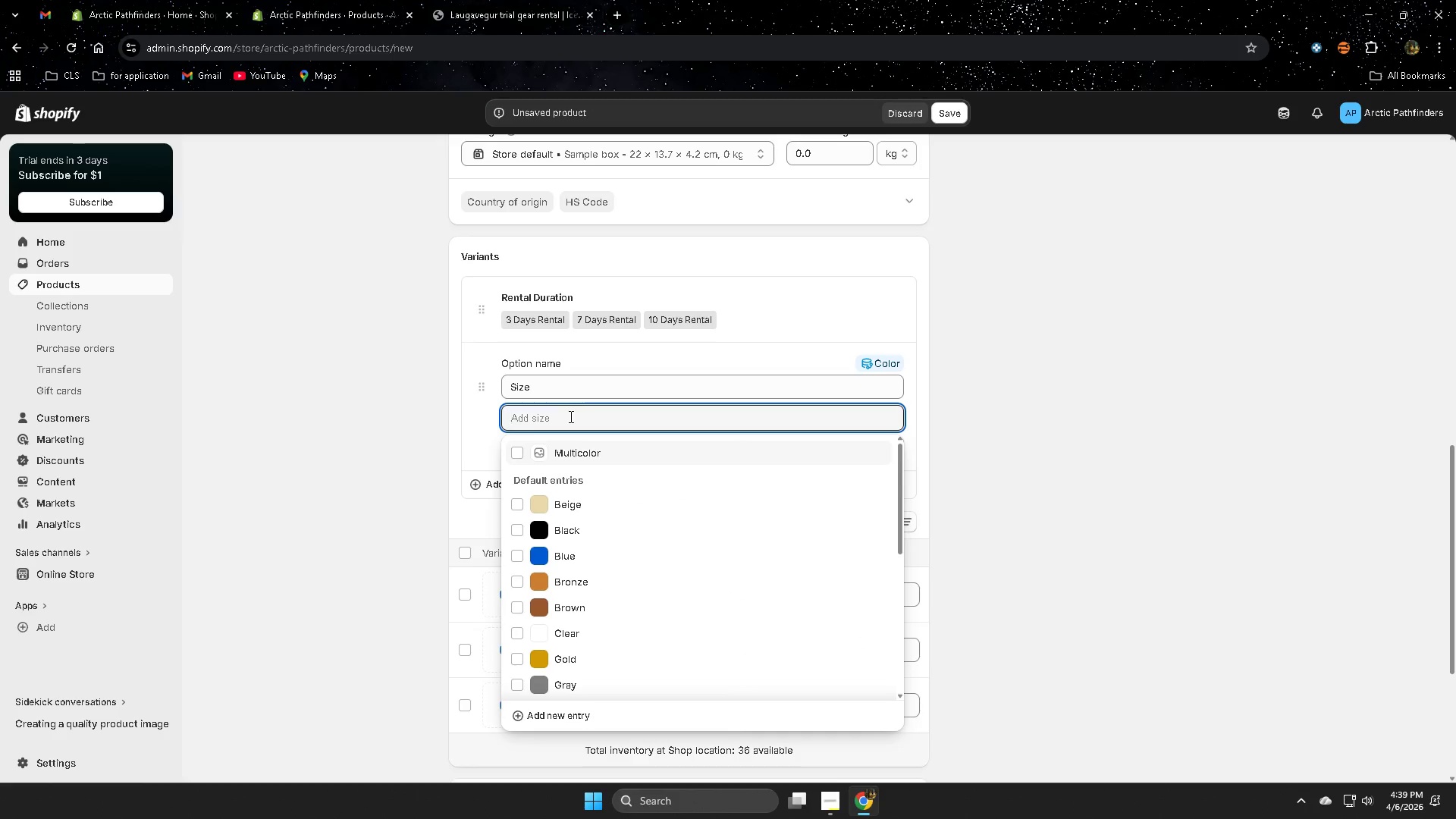 
left_click([1028, 375])
 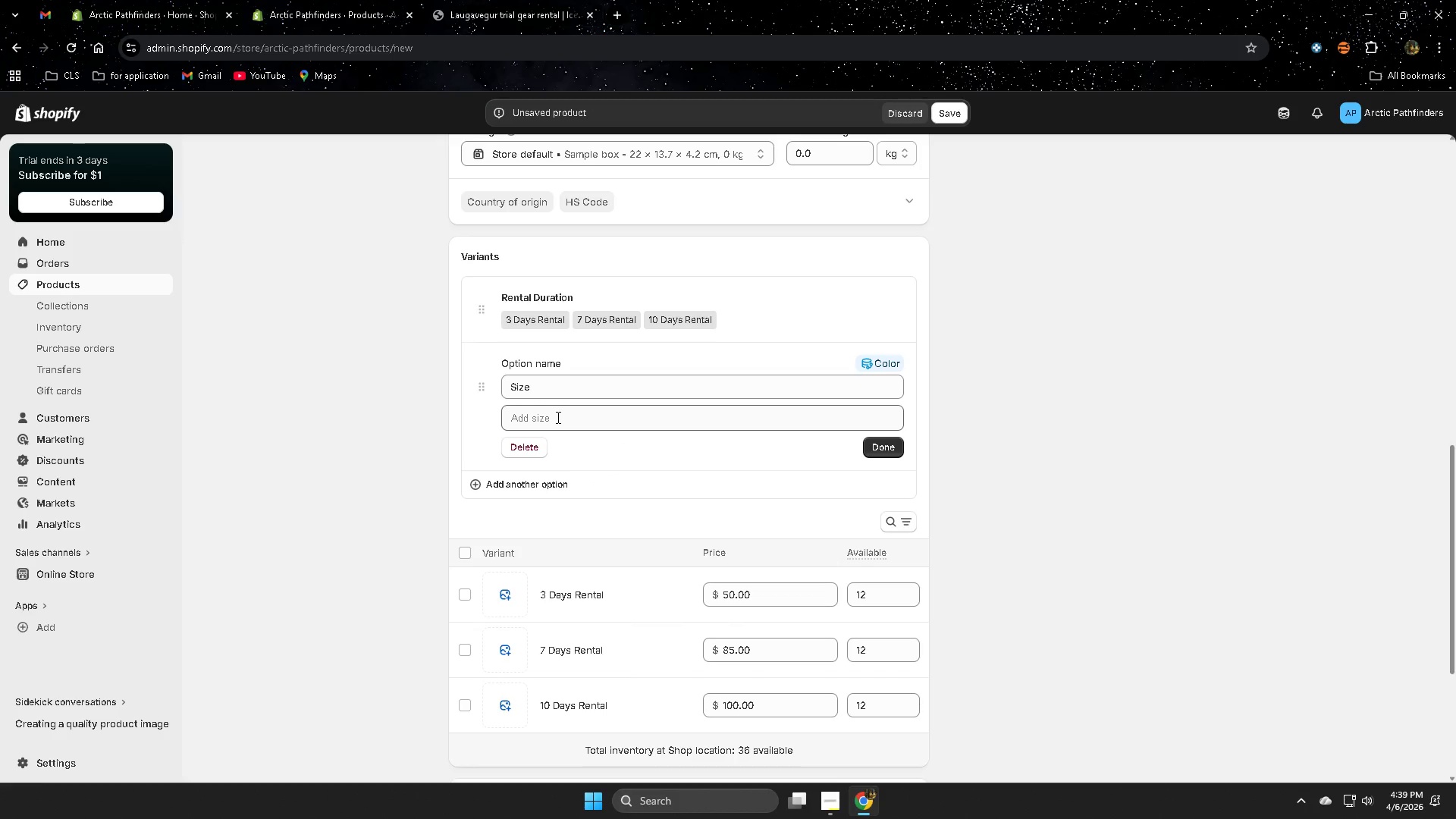 
left_click([557, 417])
 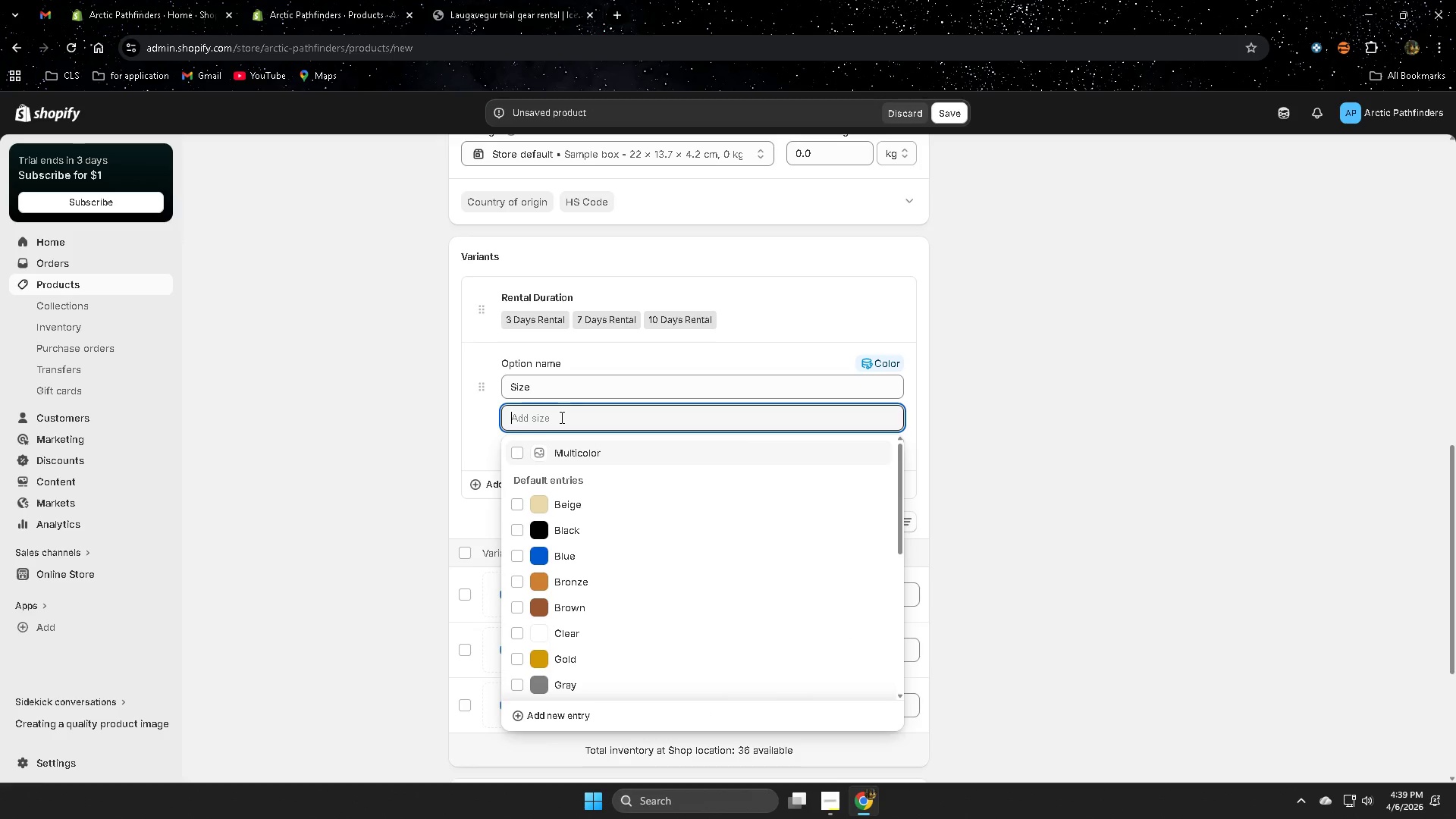 
type(smaol)
key(Backspace)
key(Backspace)
type(ll)
 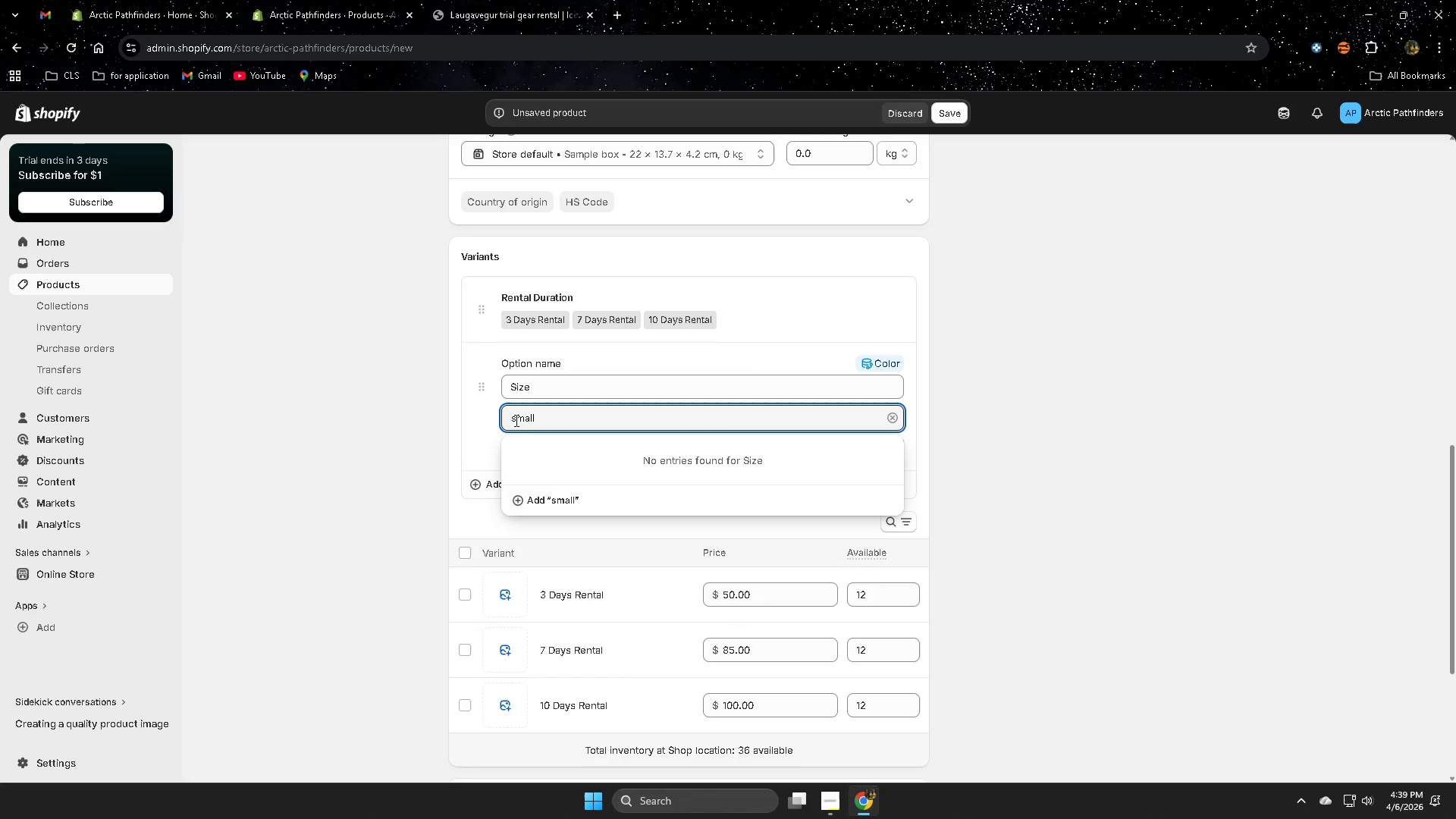 
left_click([1007, 357])
 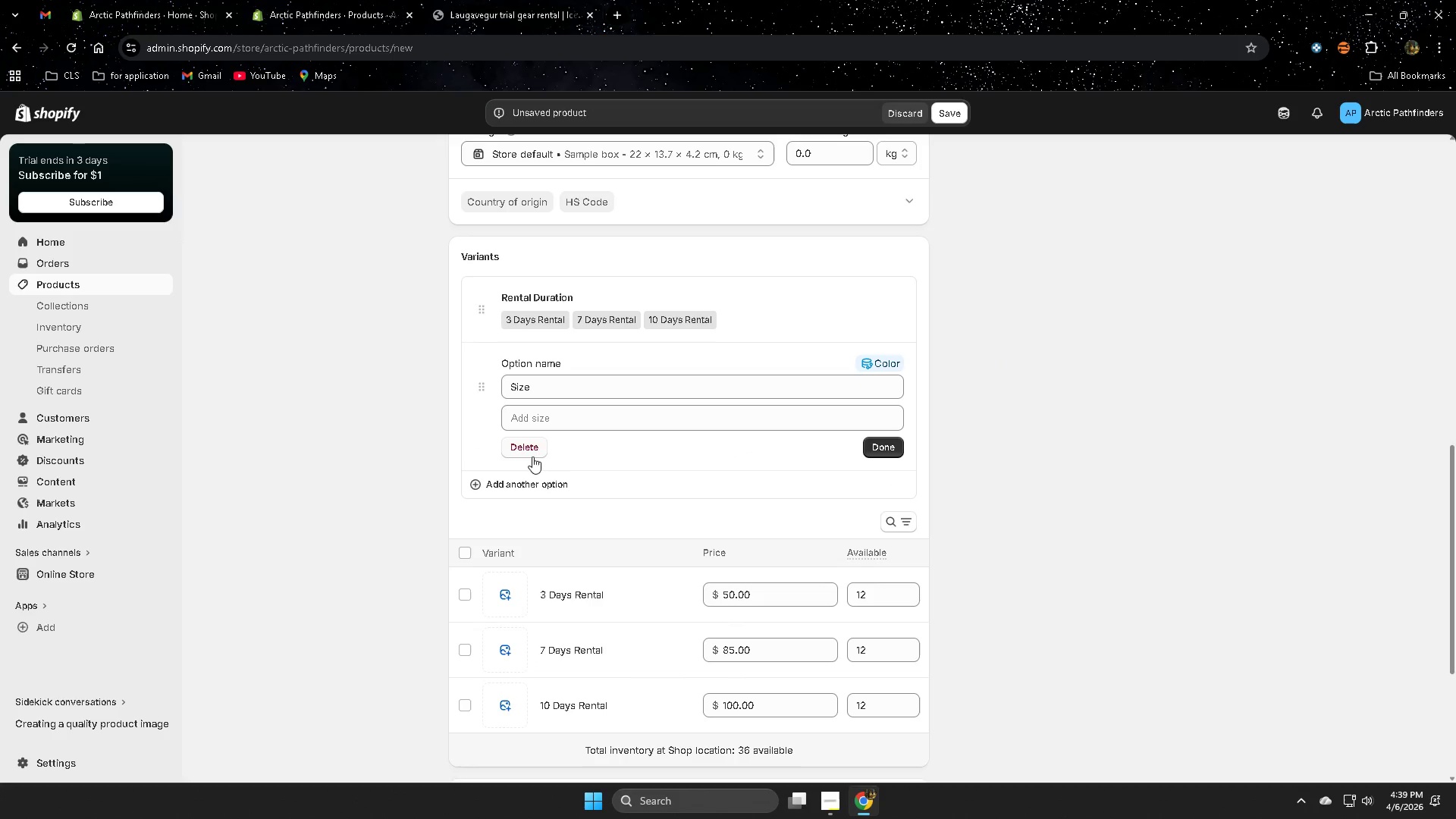 
left_click([533, 451])
 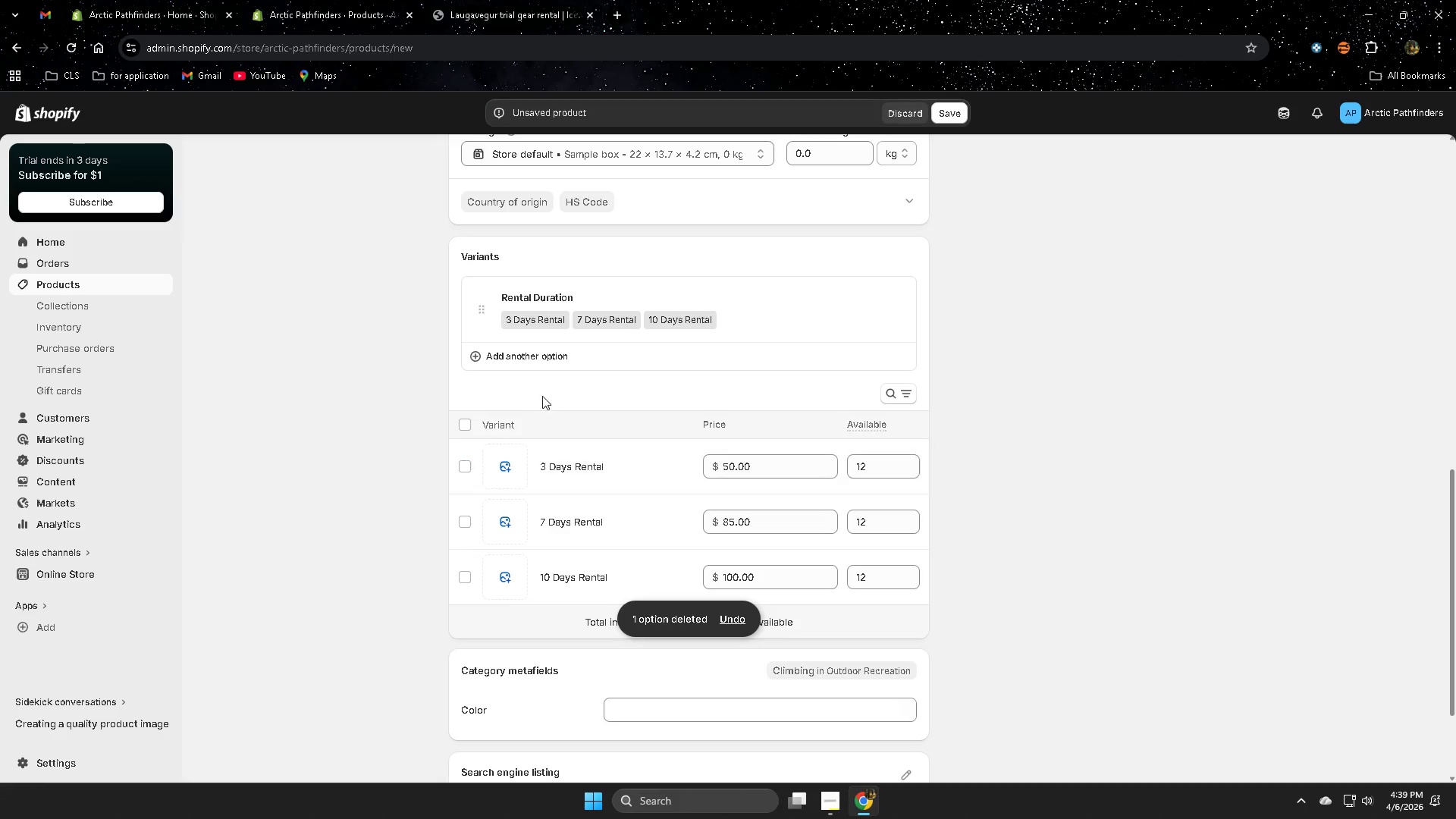 
left_click([519, 357])
 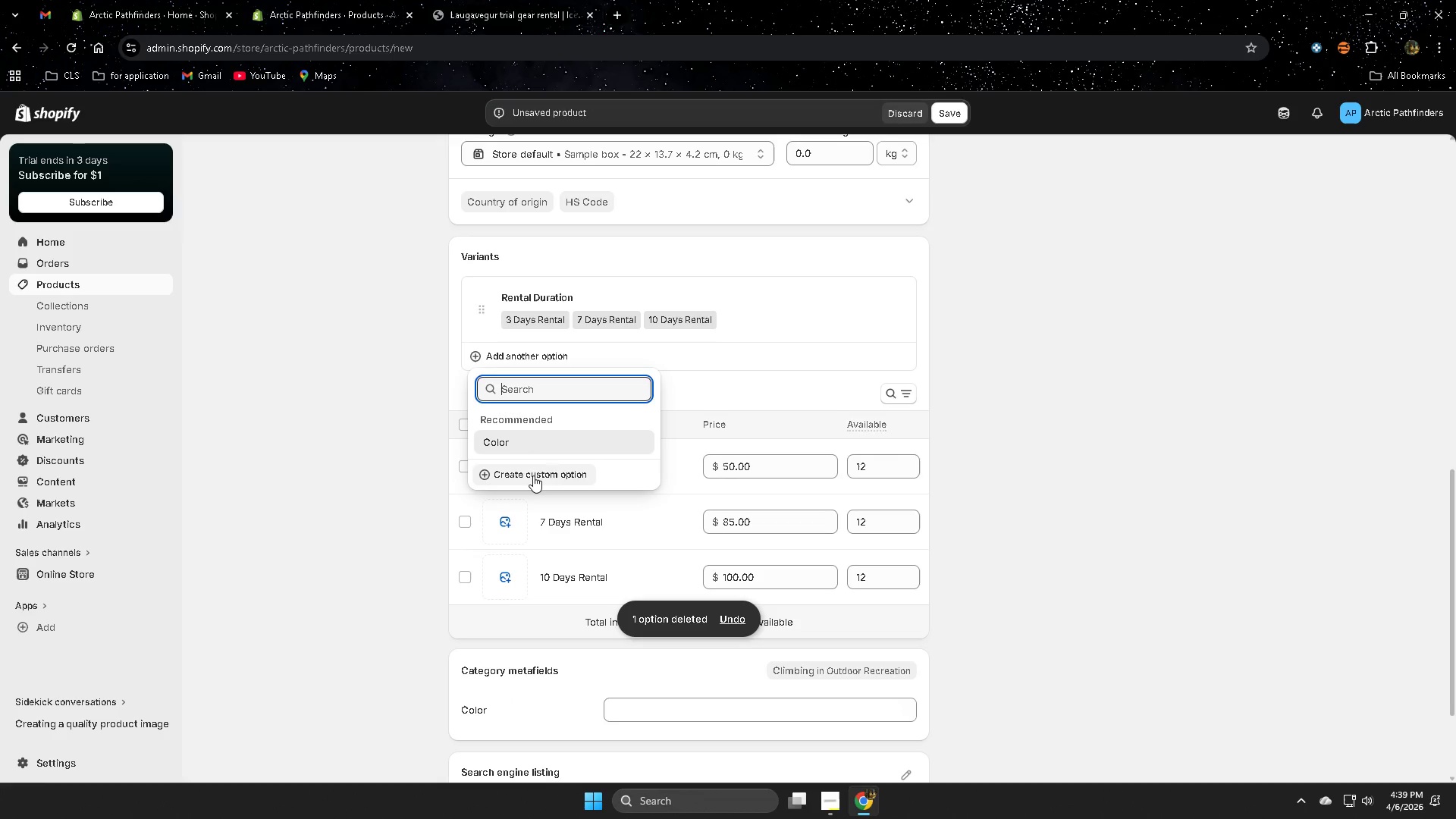 
left_click([533, 475])
 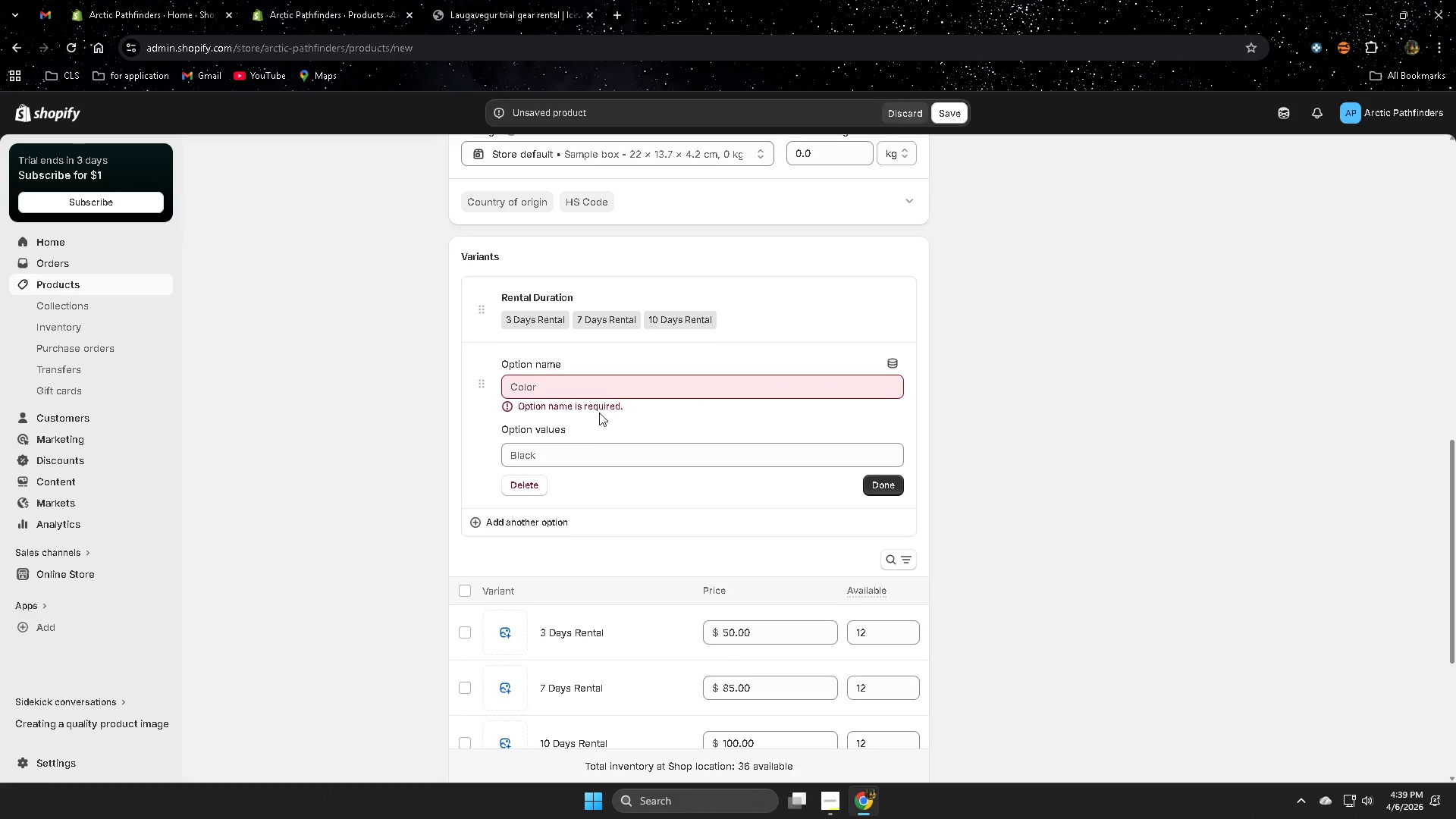 
left_click([593, 383])
 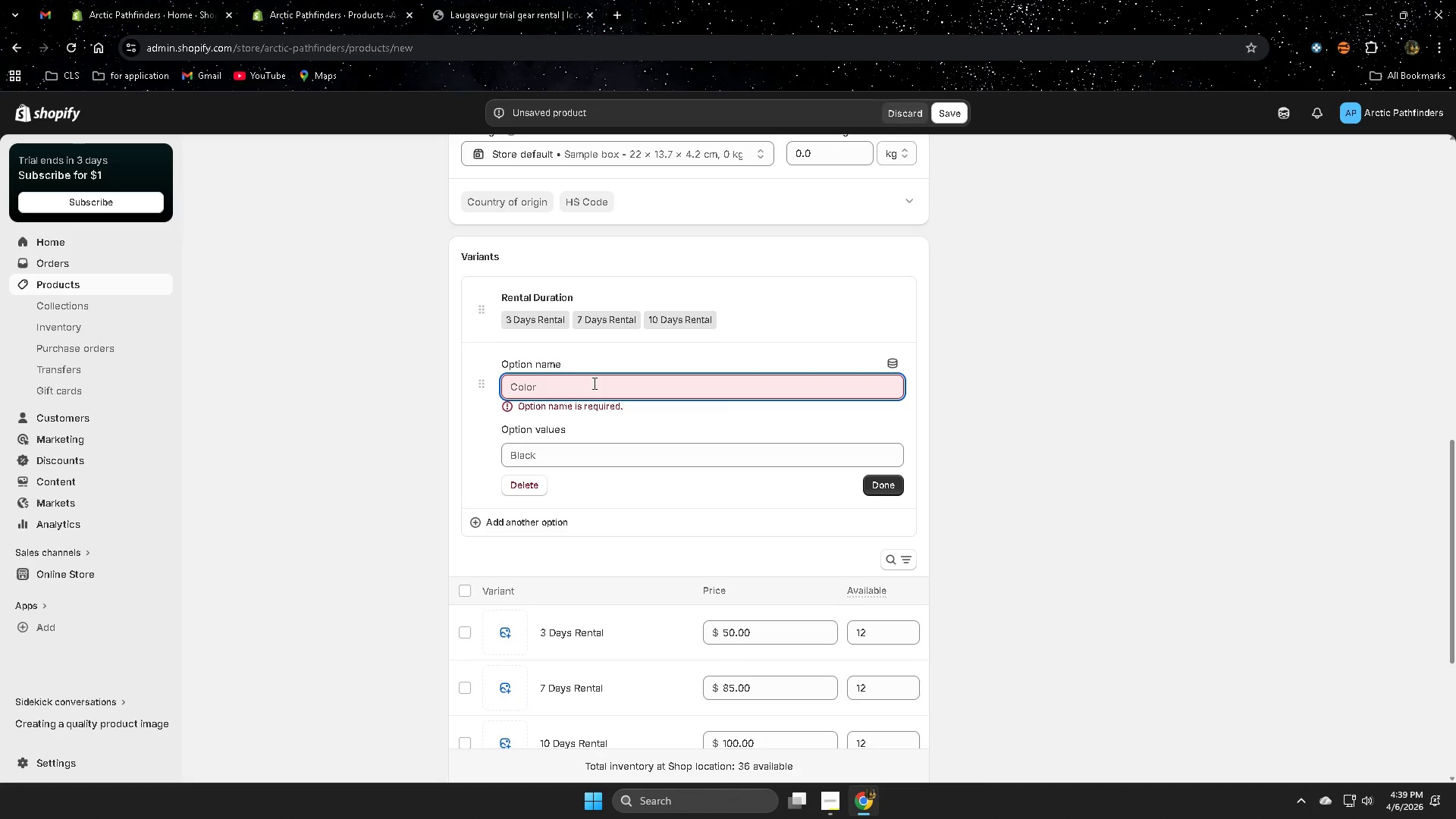 
type(Size )
 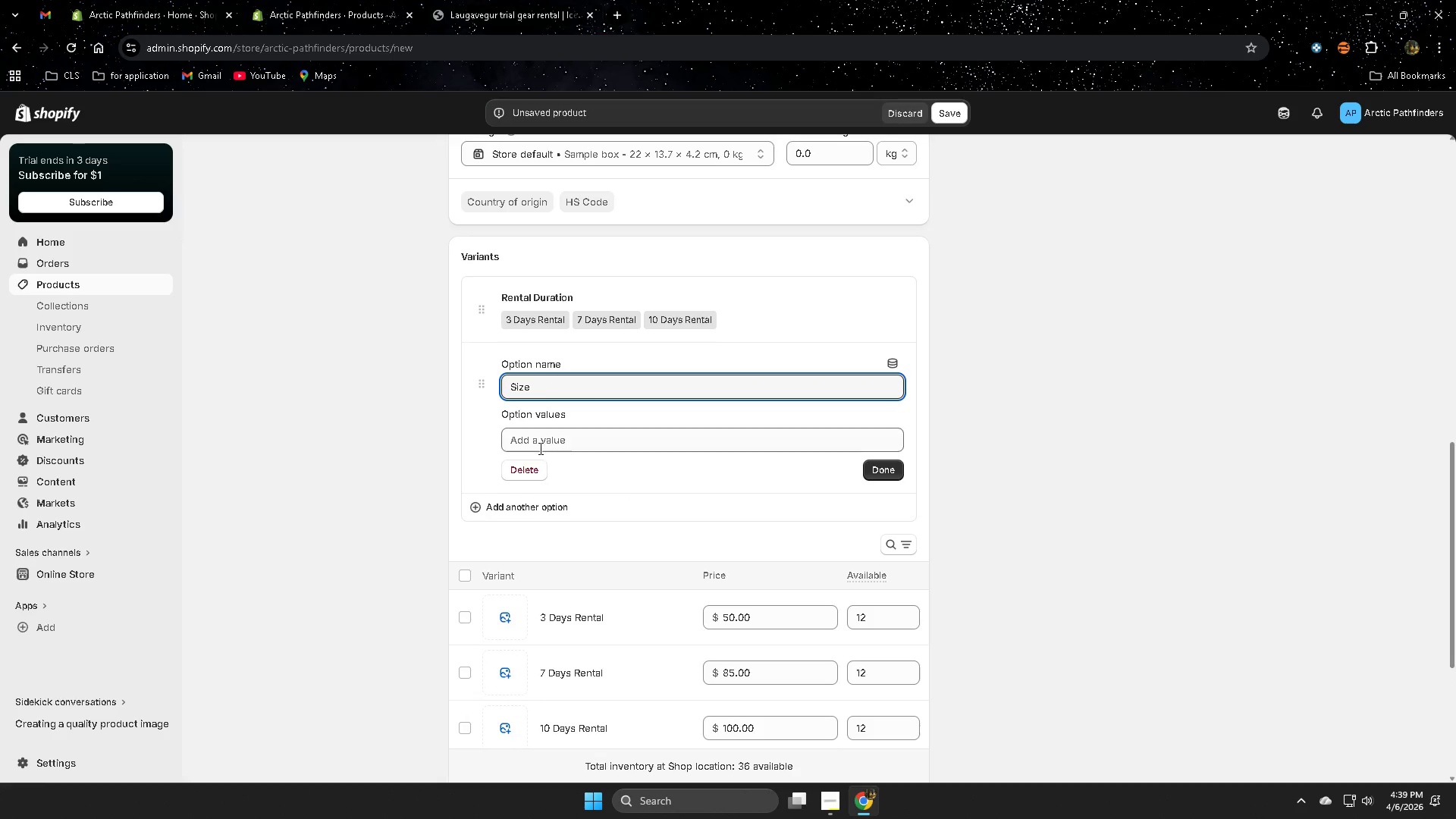 
left_click([578, 450])
 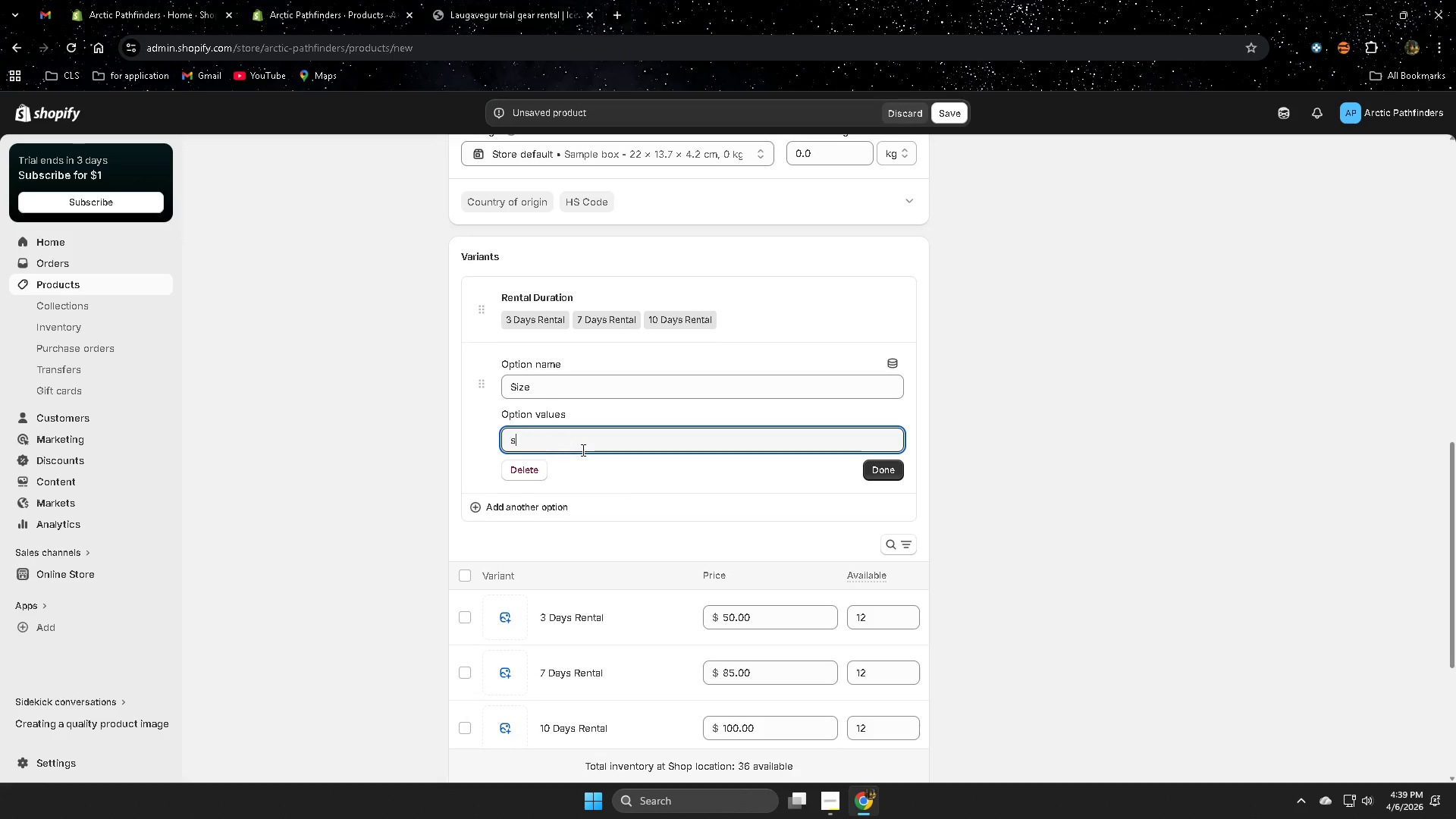 
type(small)
key(Backspace)
key(Backspace)
key(Backspace)
key(Backspace)
key(Backspace)
type(Small)
 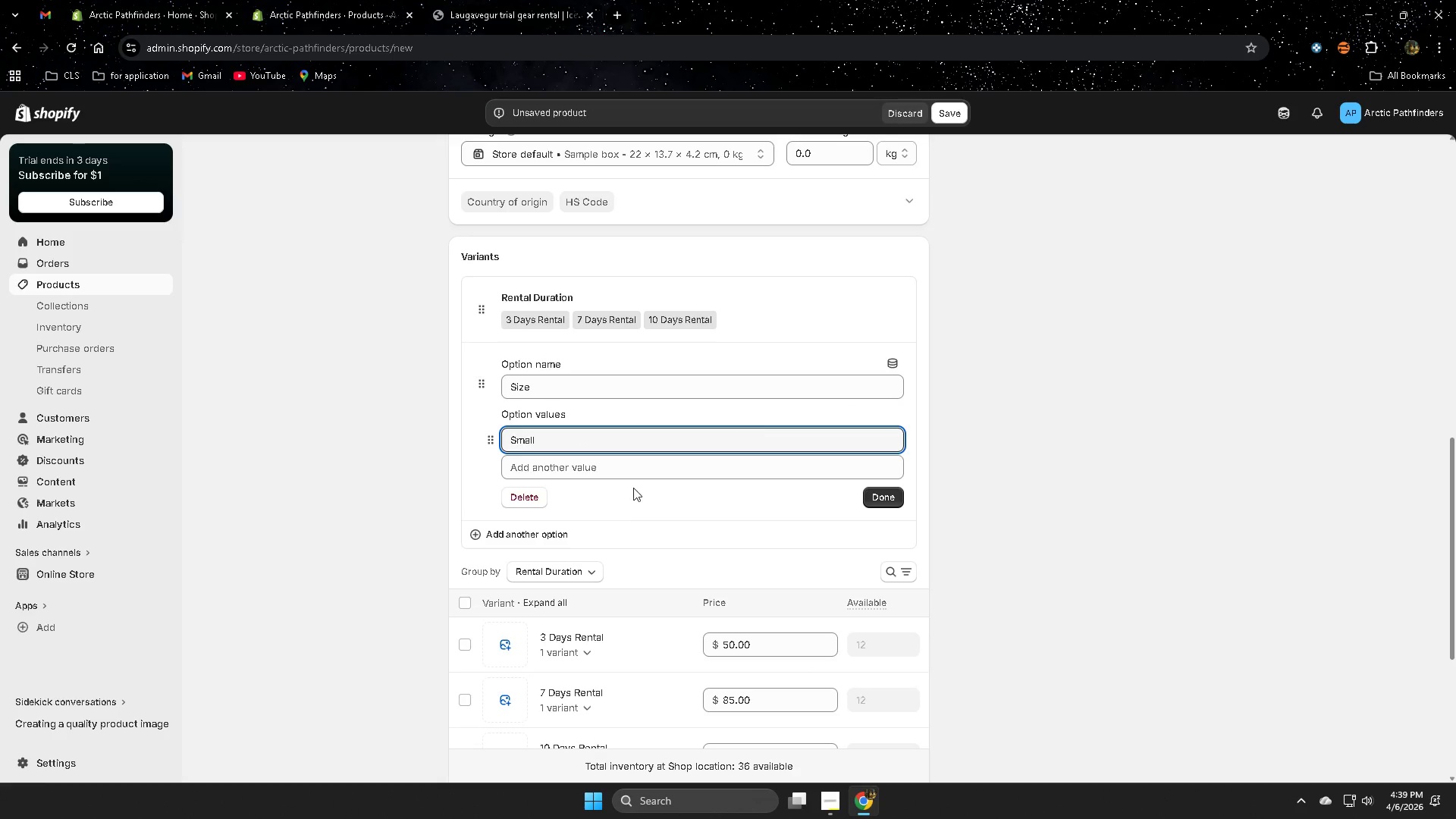 
left_click([617, 463])
 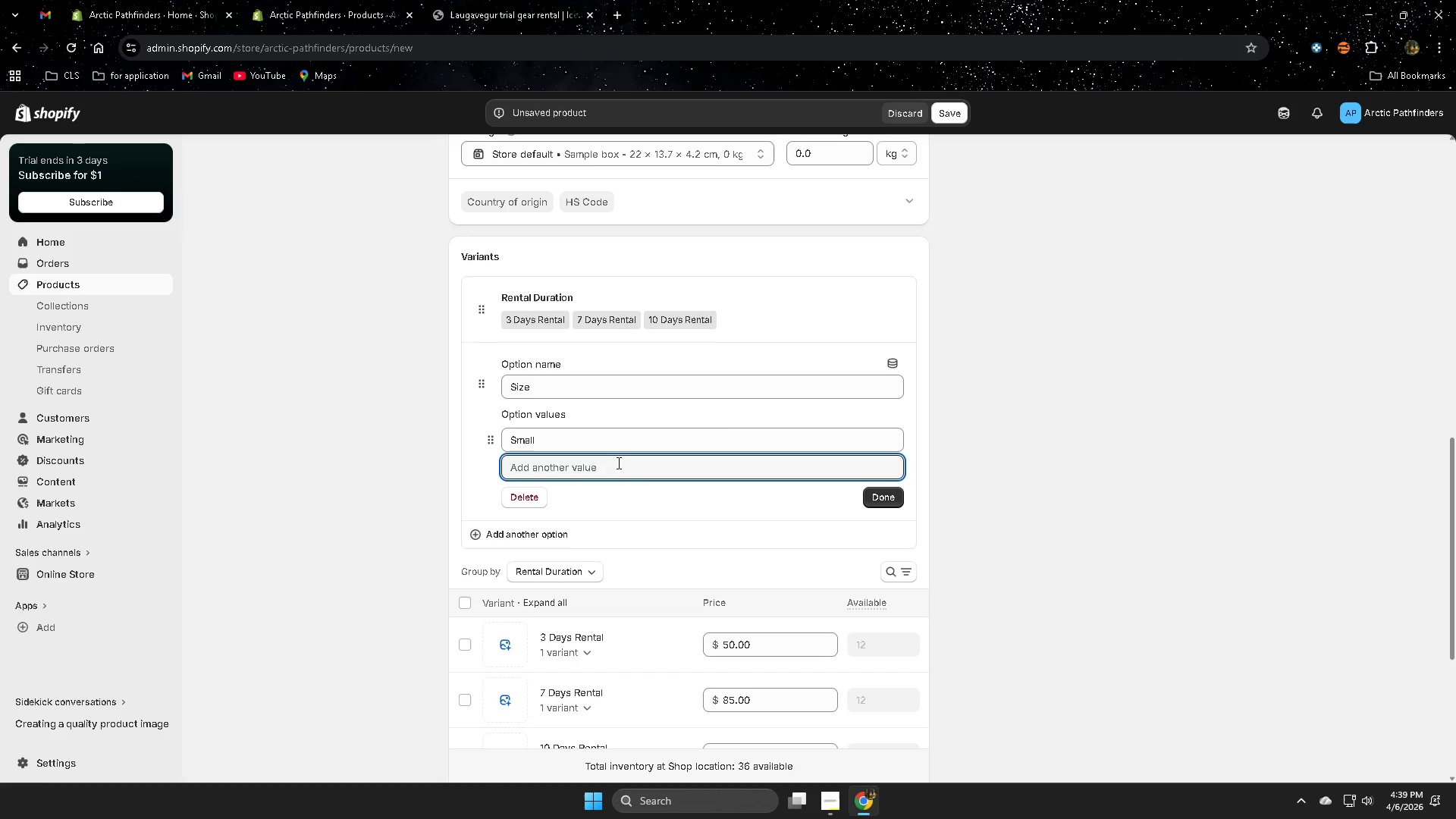 
type(medu)
key(Backspace)
type(ium)
 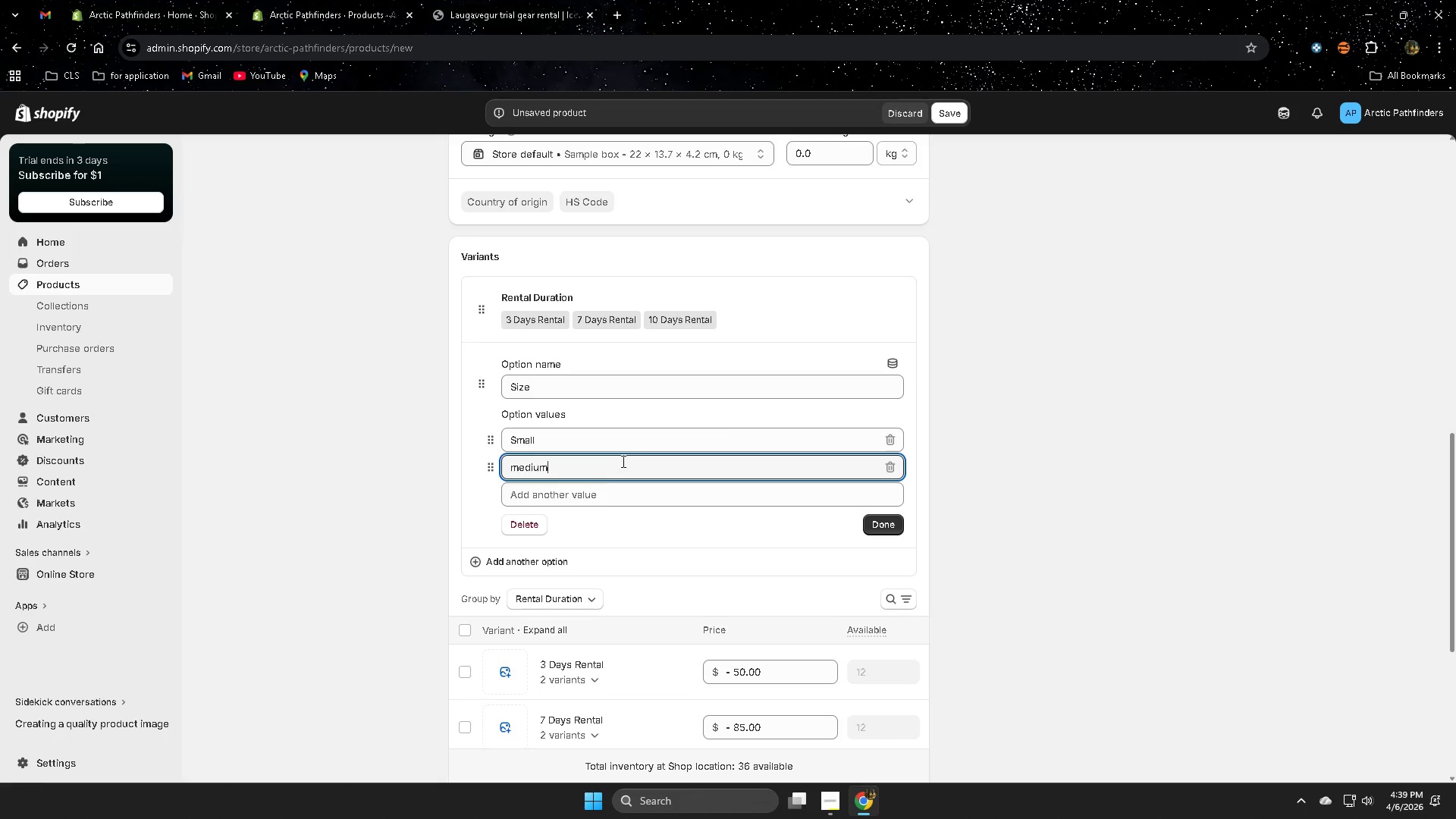 
left_click([578, 496])
 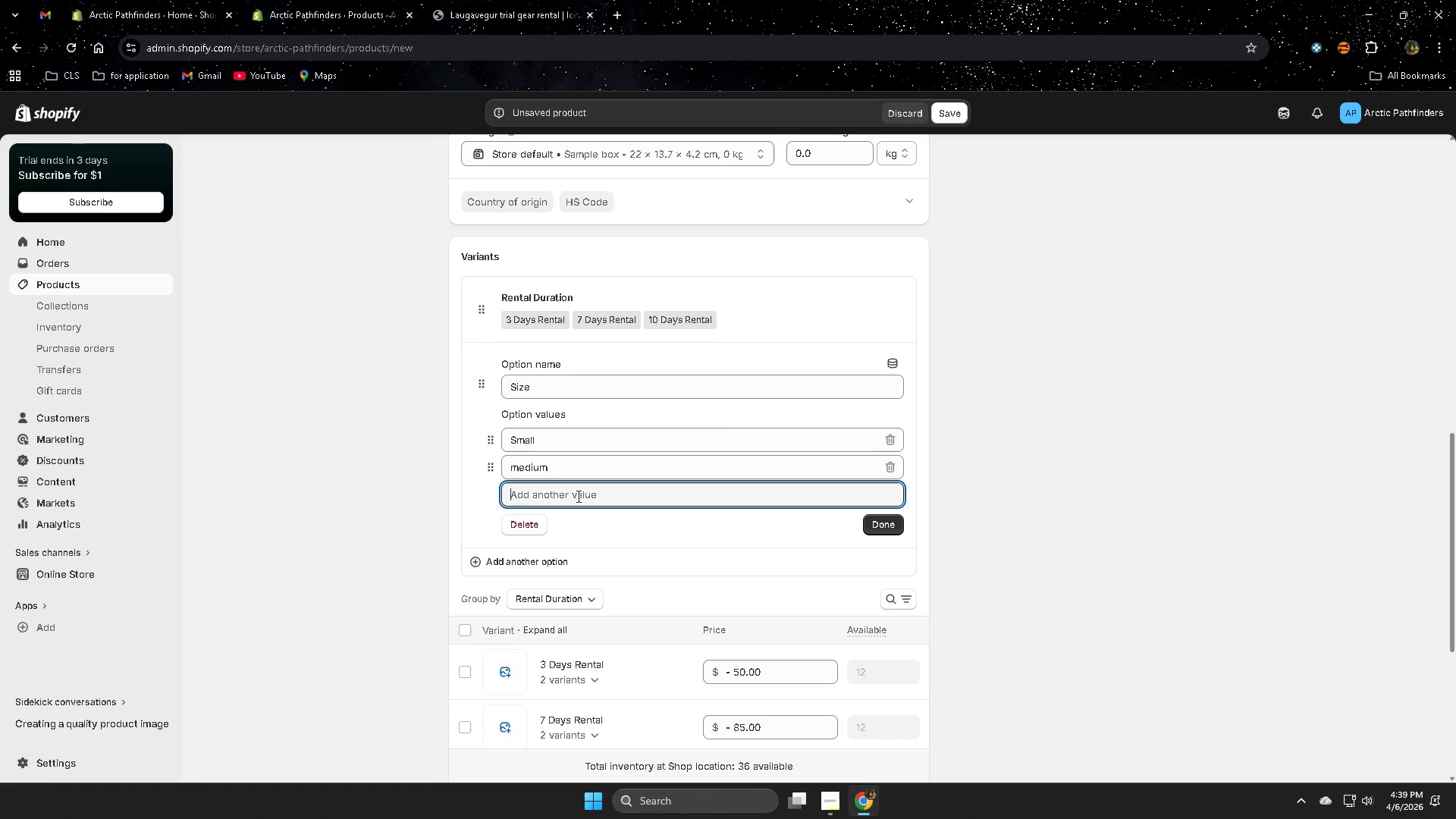 
type(LARGE)
 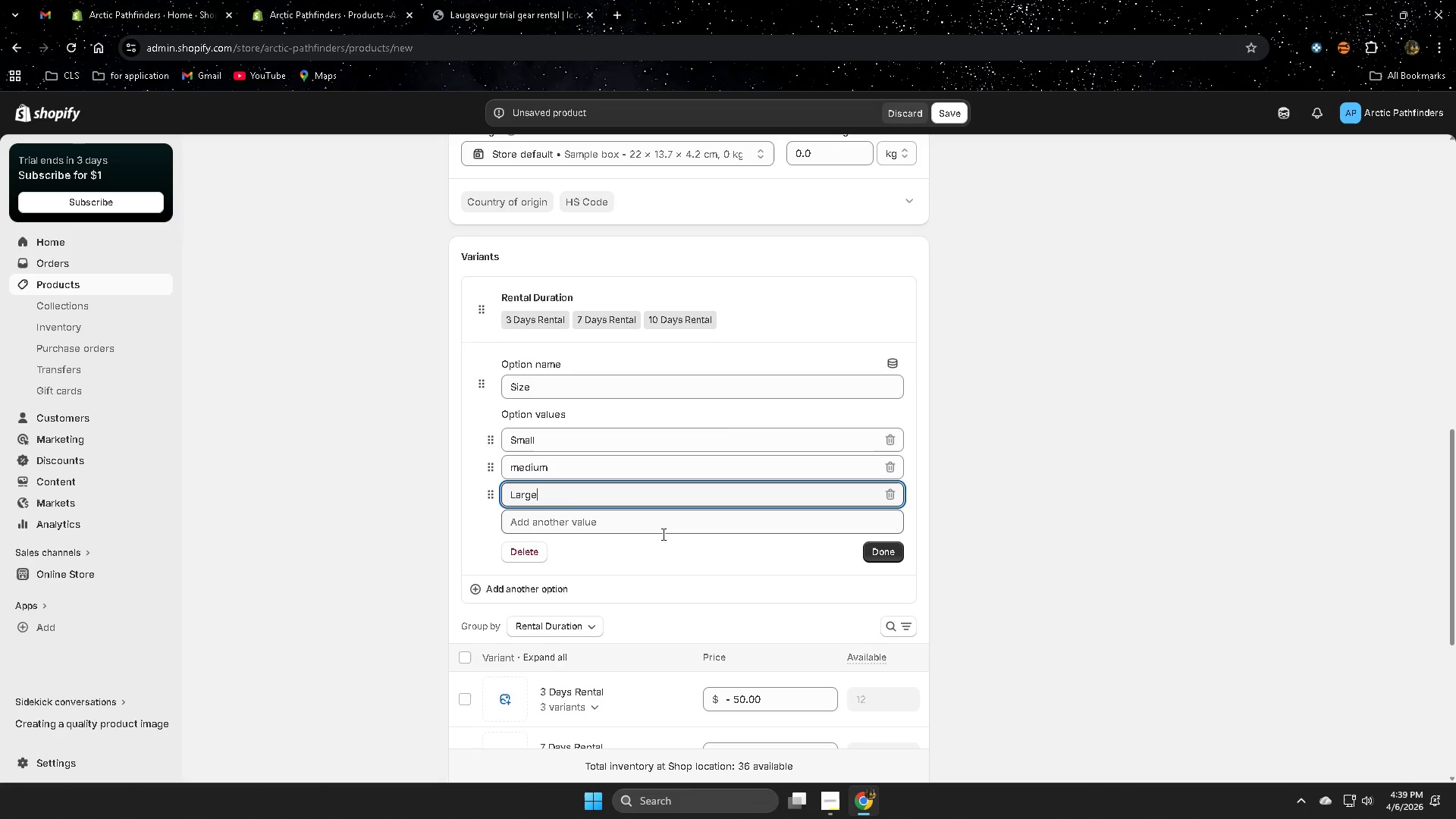 
scroll: coordinate [959, 560], scroll_direction: down, amount: 2.0
 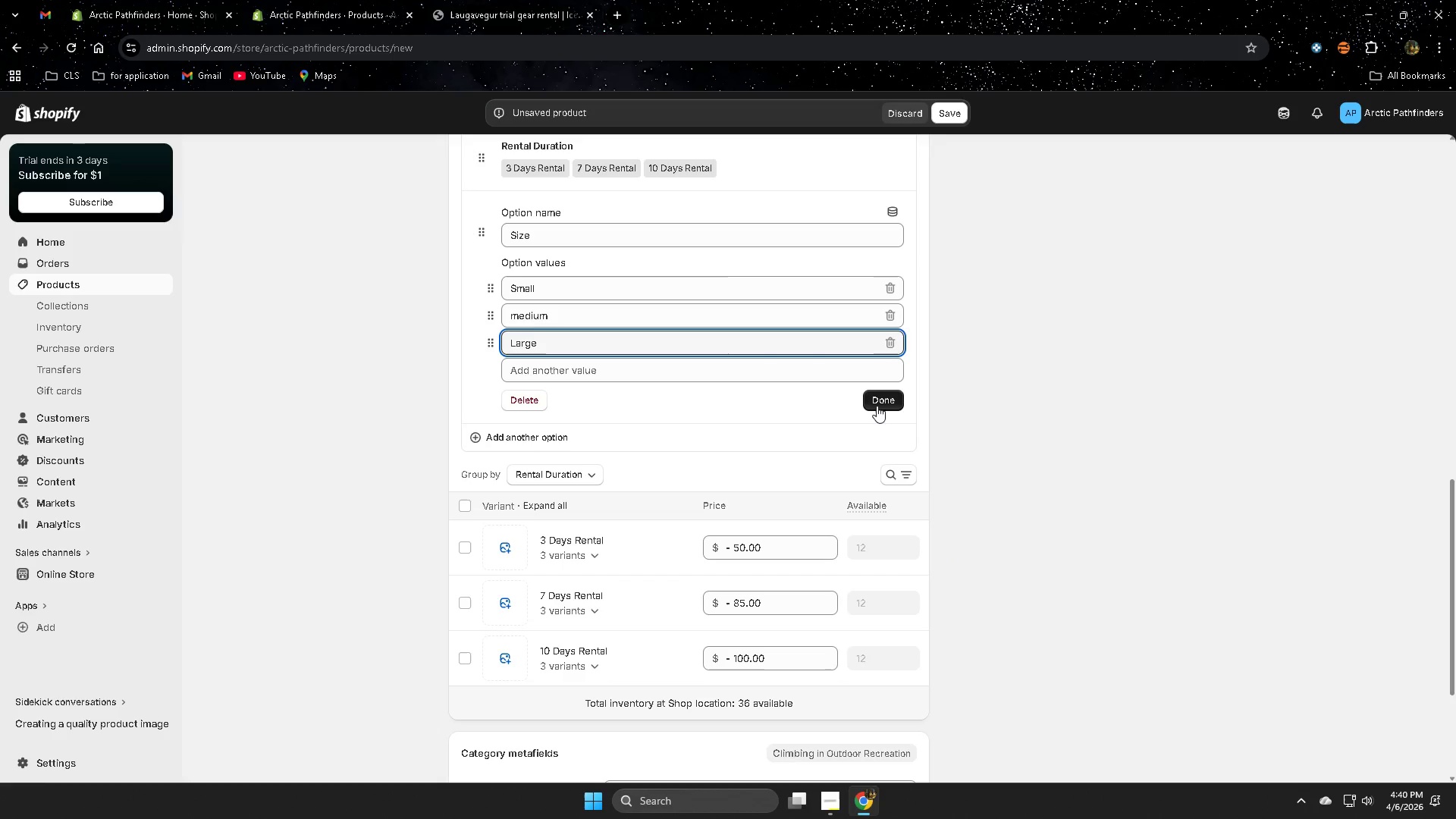 
left_click([877, 405])
 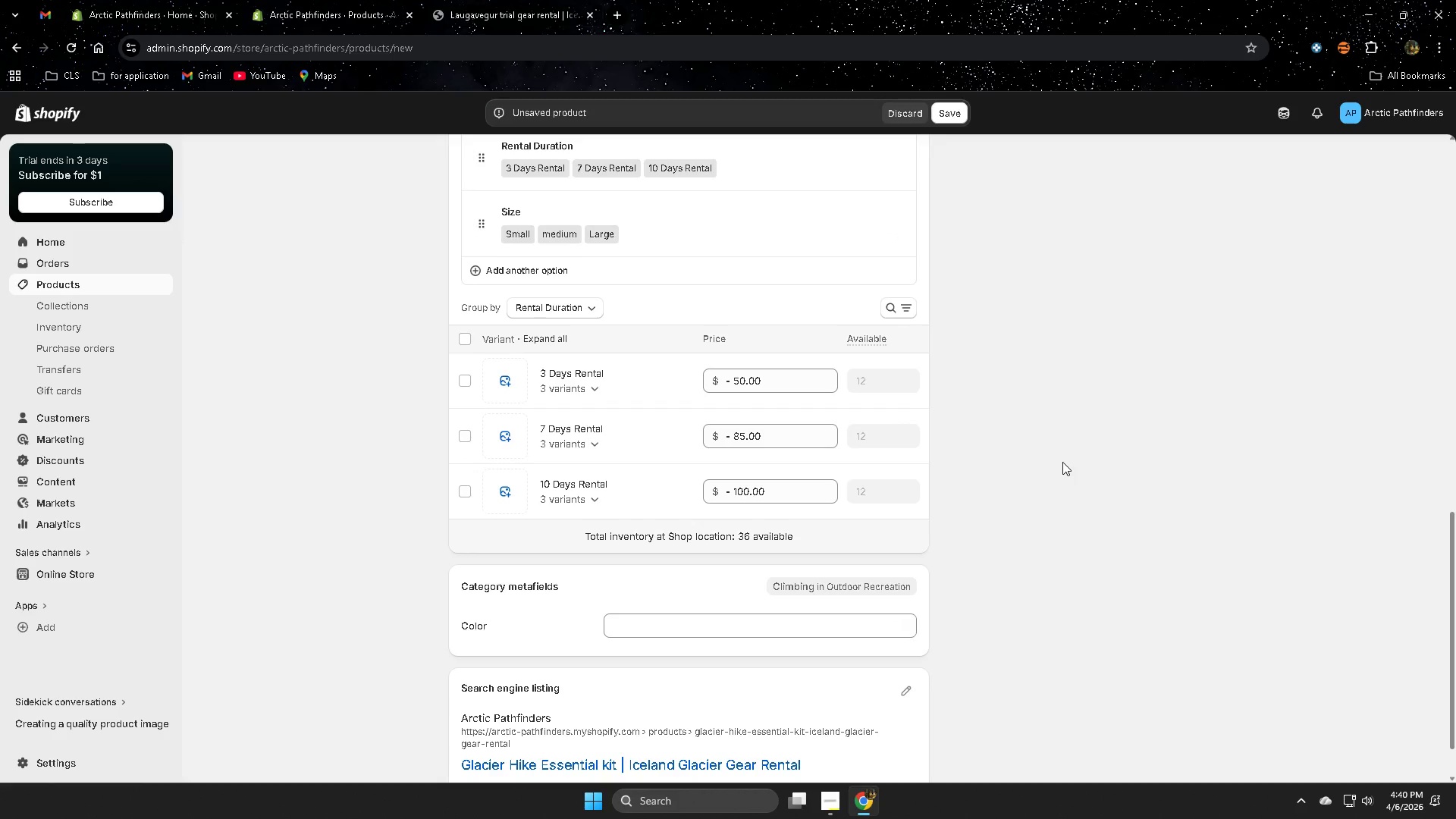 
scroll: coordinate [1062, 462], scroll_direction: up, amount: 1.0
 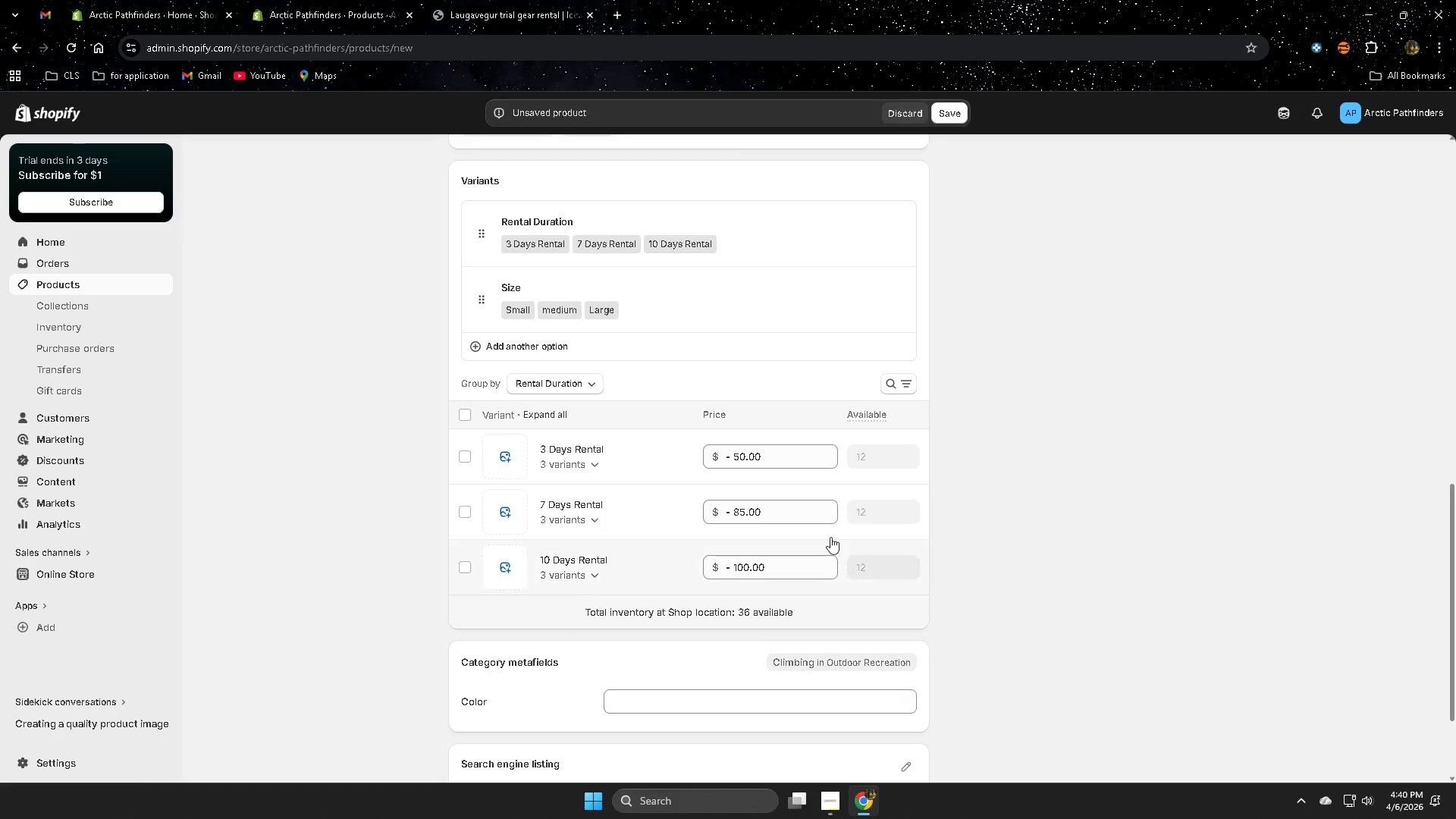 
left_click([598, 465])
 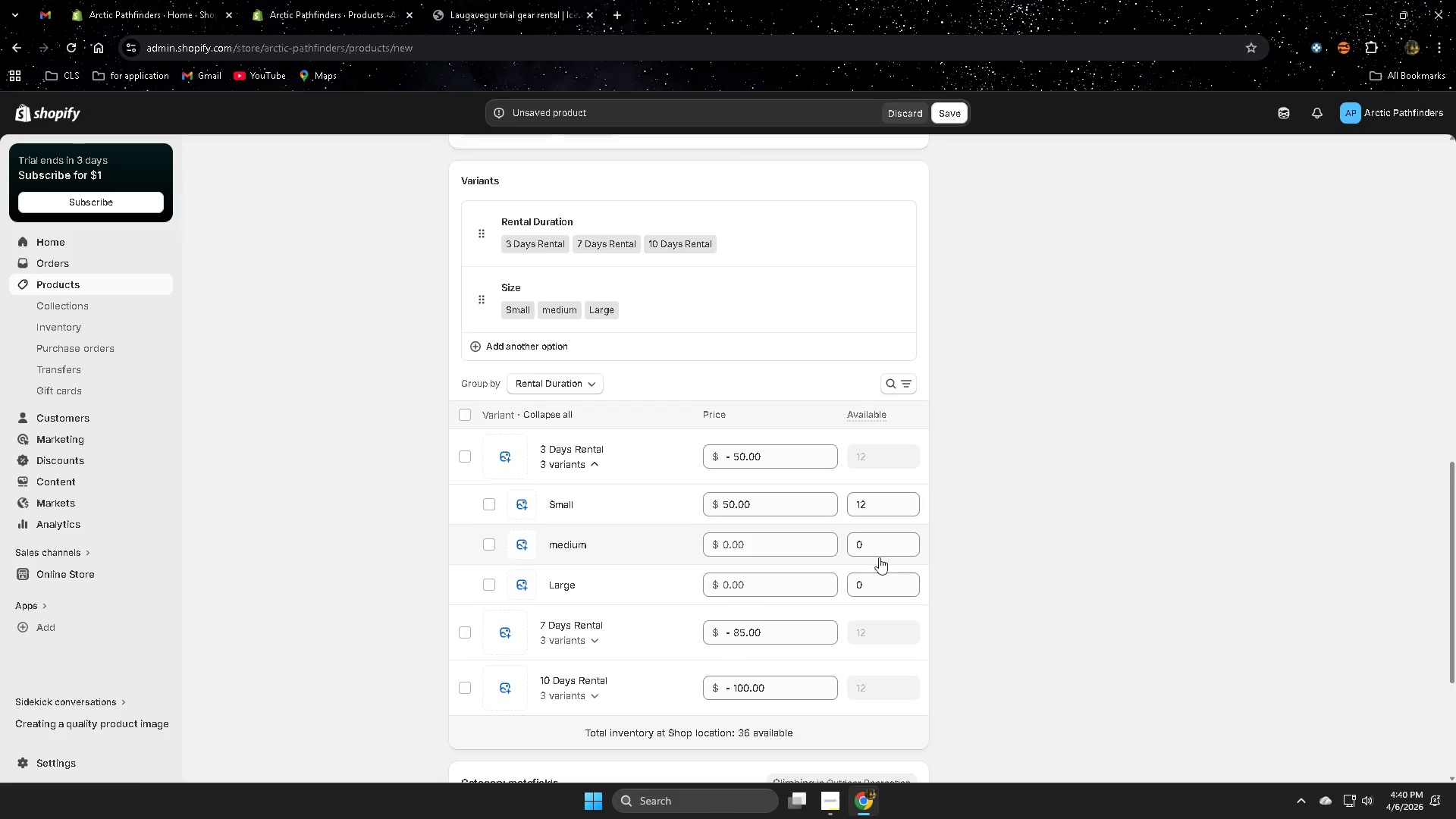 
left_click([792, 513])
 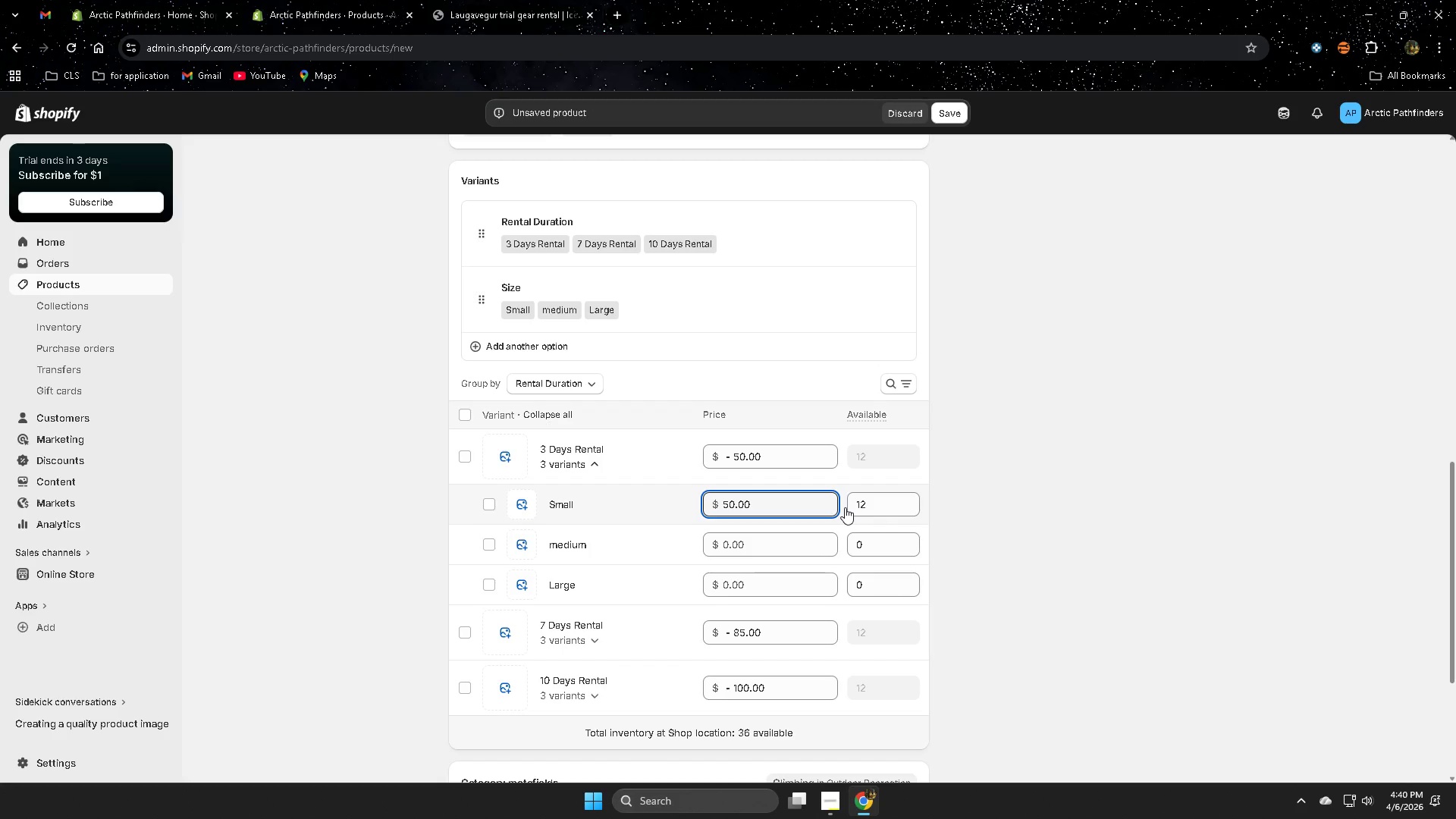 
key(Shift+Backspace)
 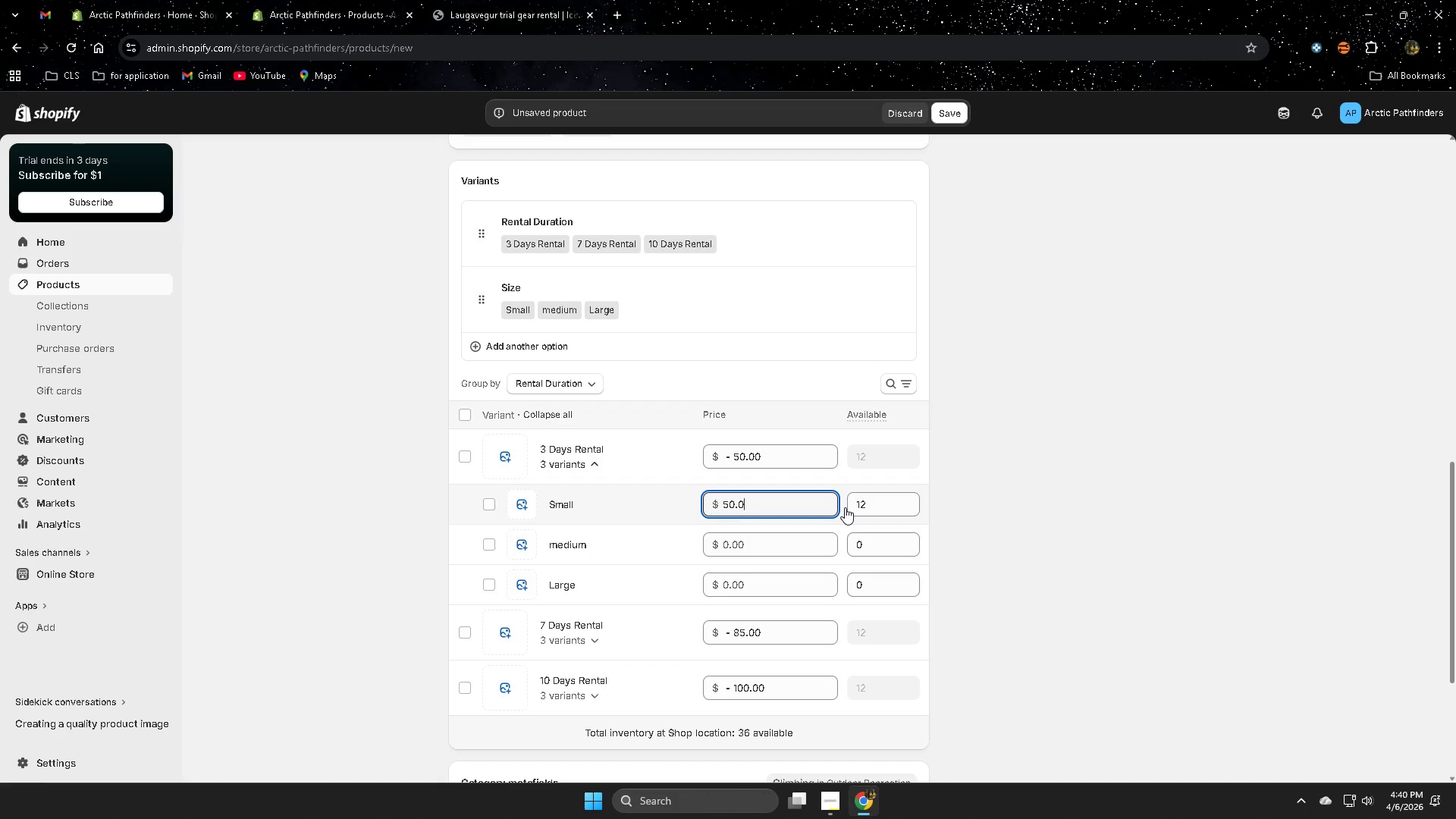 
key(Shift+Backspace)
 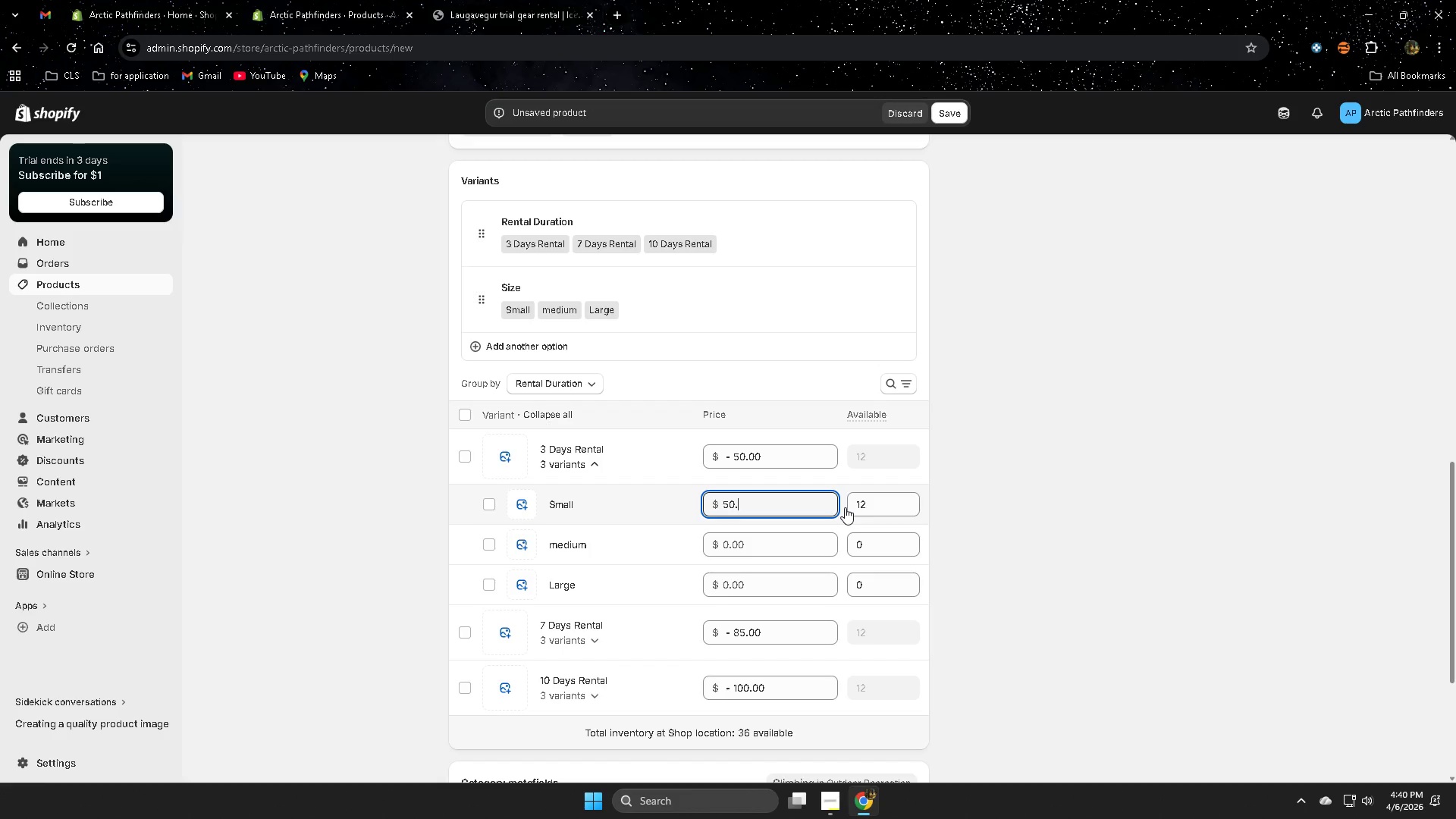 
key(Shift+Backspace)
 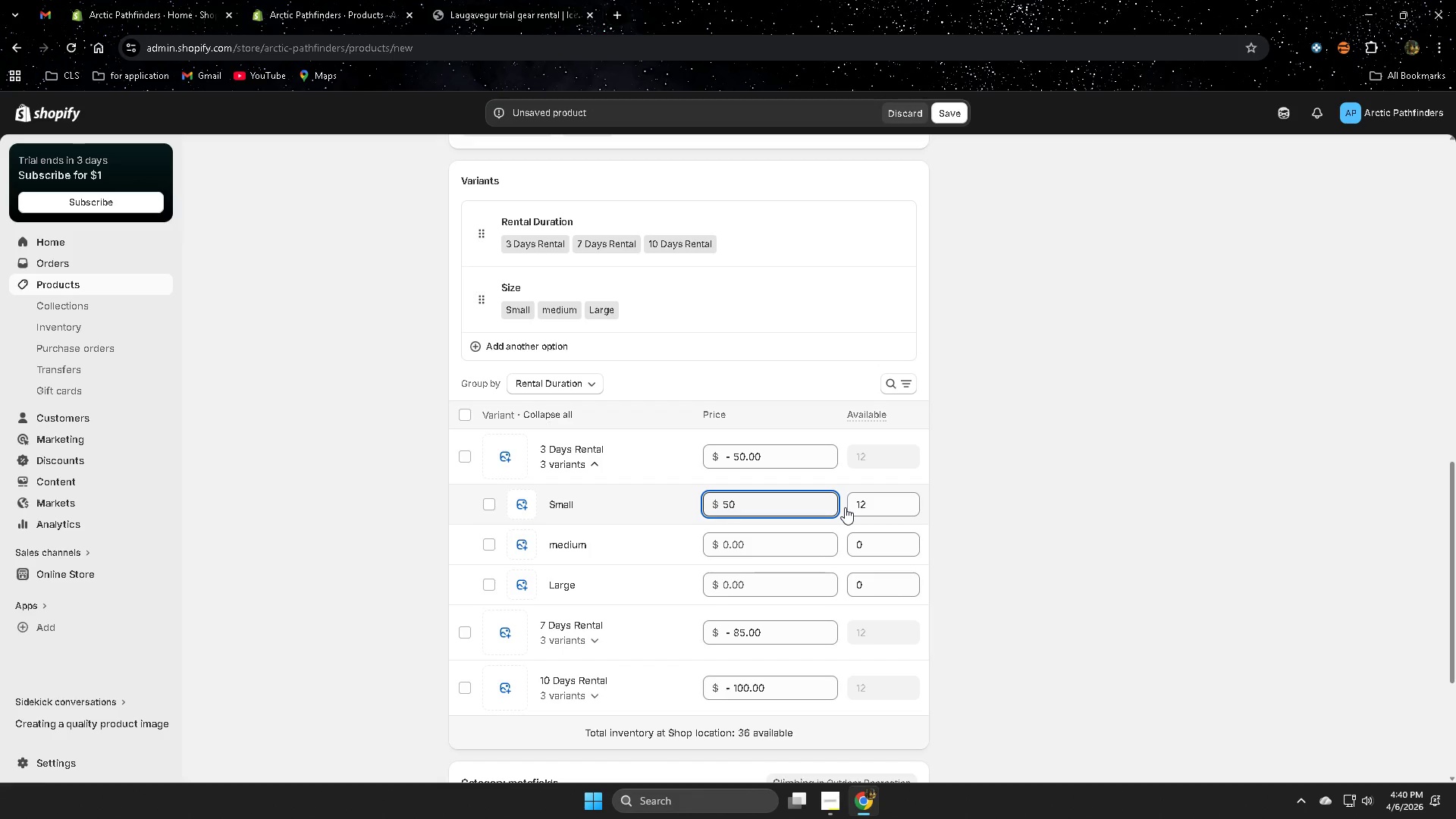 
key(Shift+Backspace)
 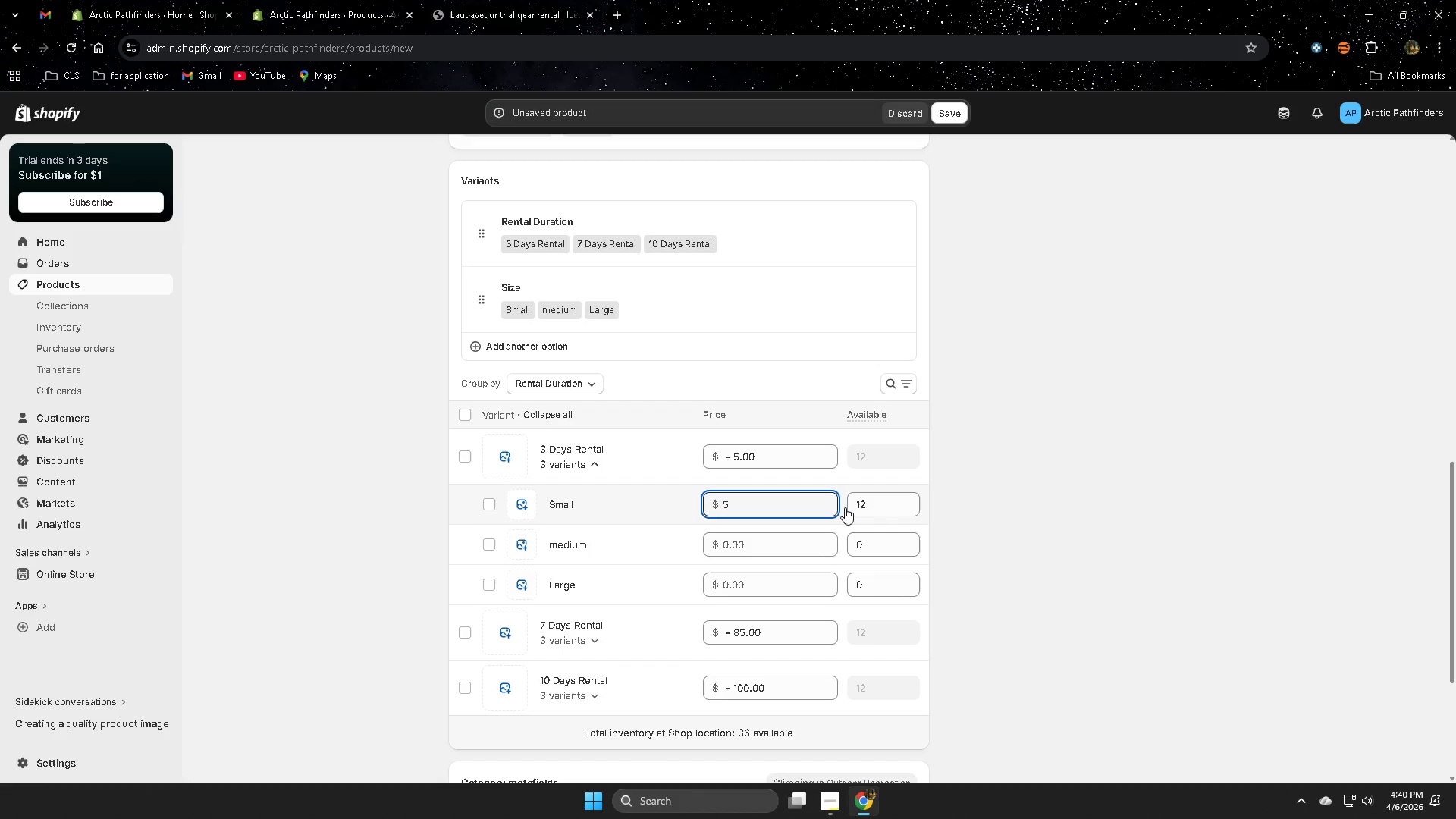 
key(Shift+Backspace)
 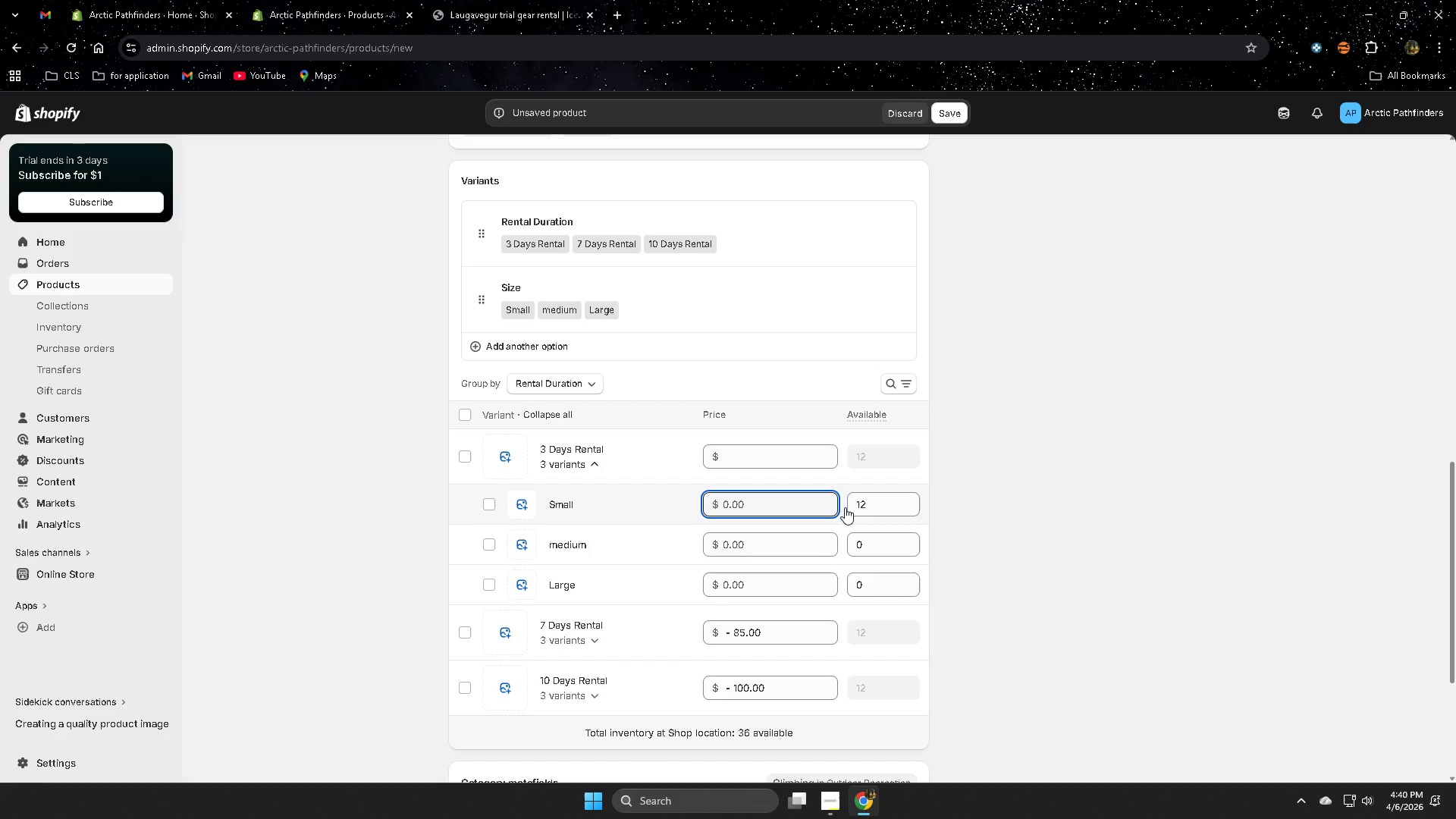 
key(Shift+Numpad6)
 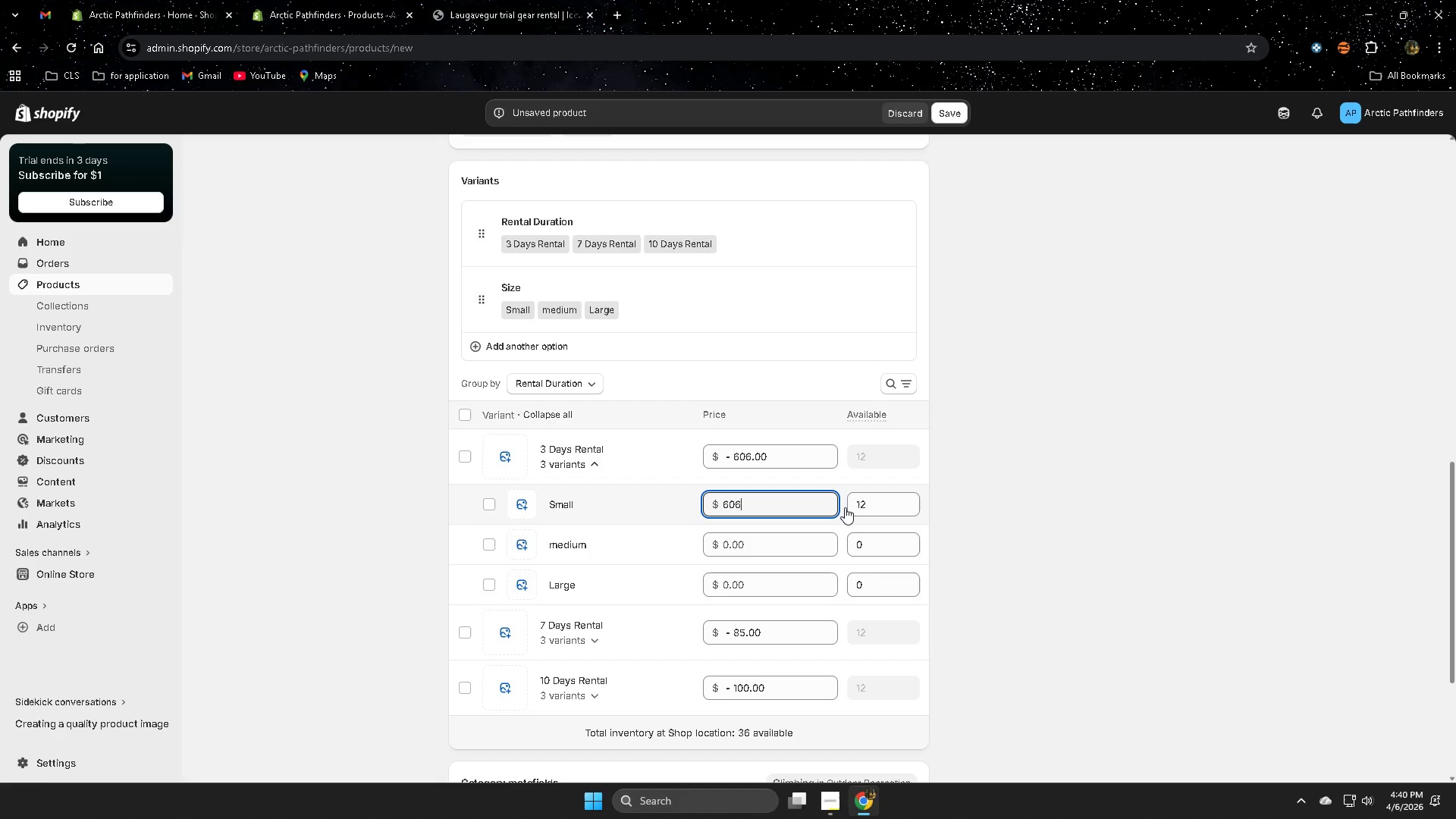 
key(Shift+Numpad0)
 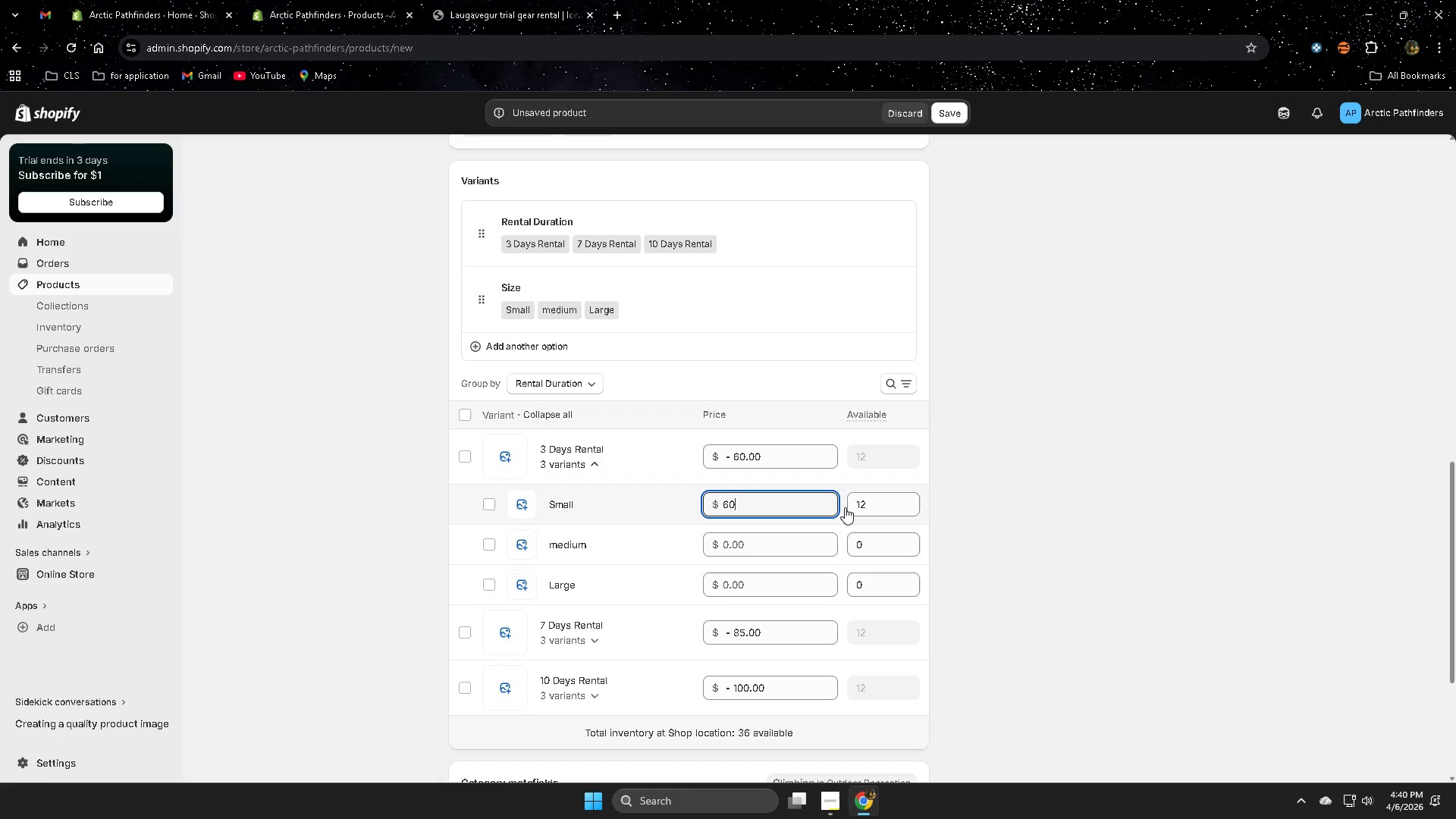 
key(Shift+Numpad6)
 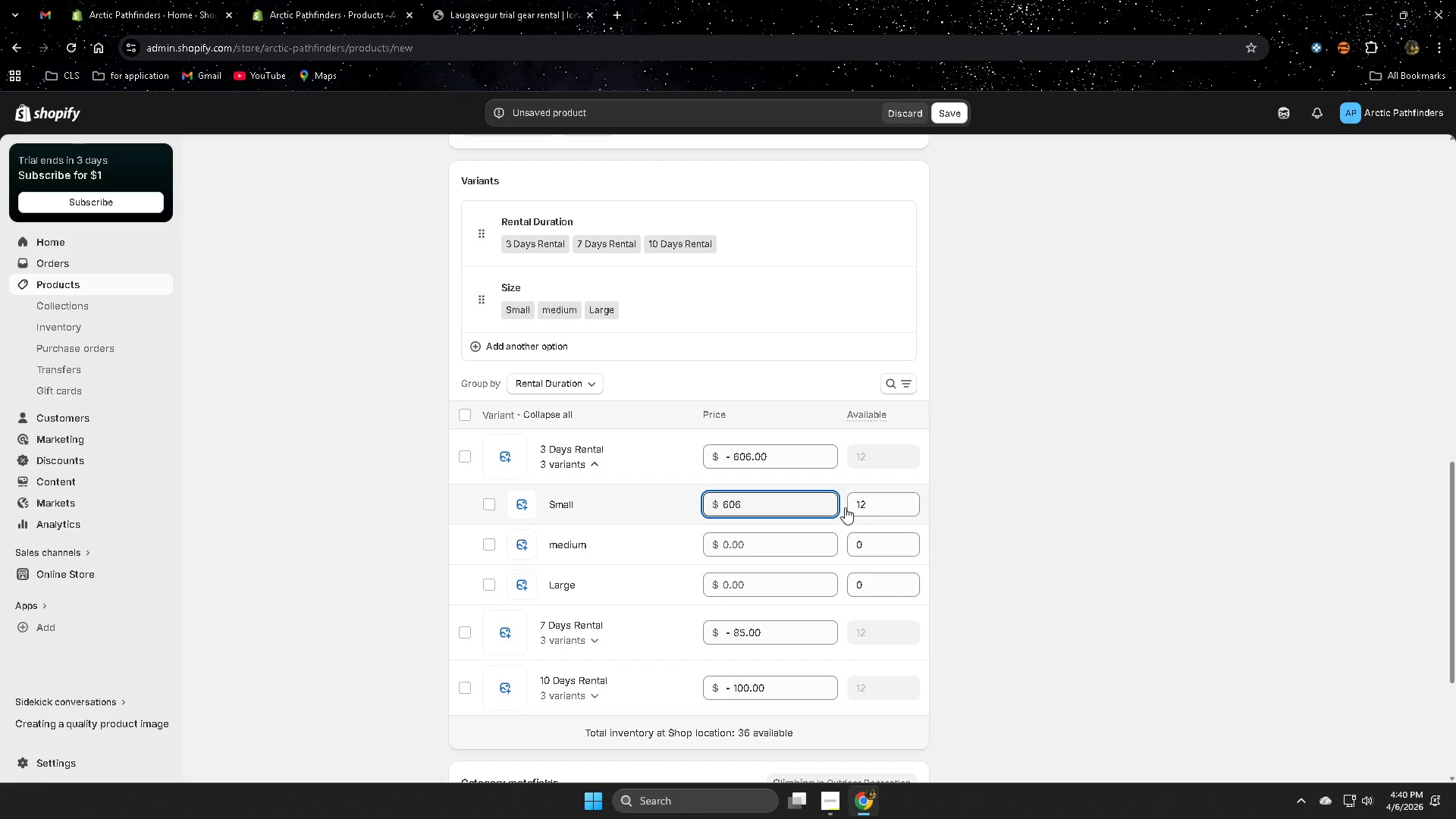 
key(Shift+Backspace)
 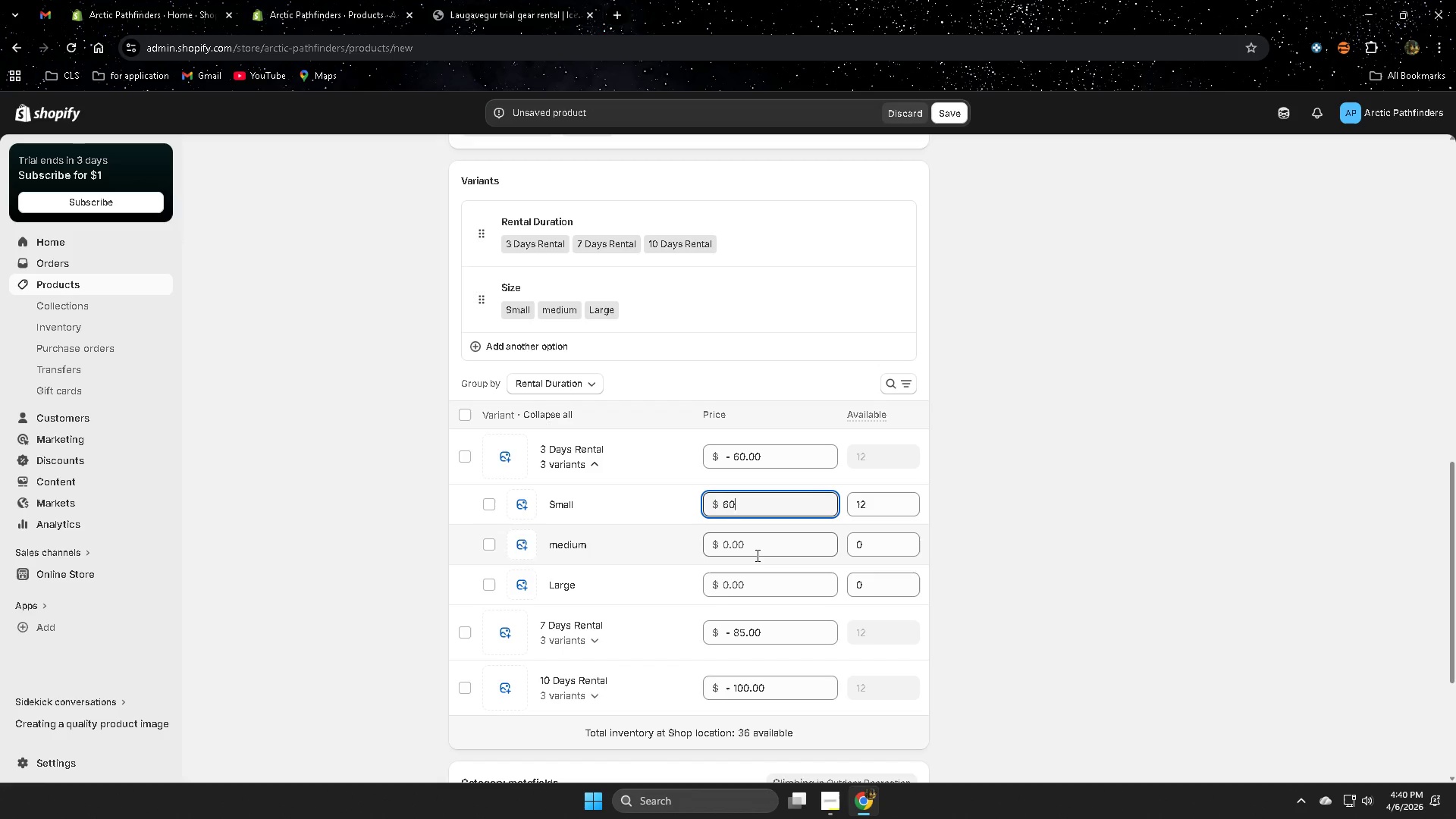 
left_click([755, 547])
 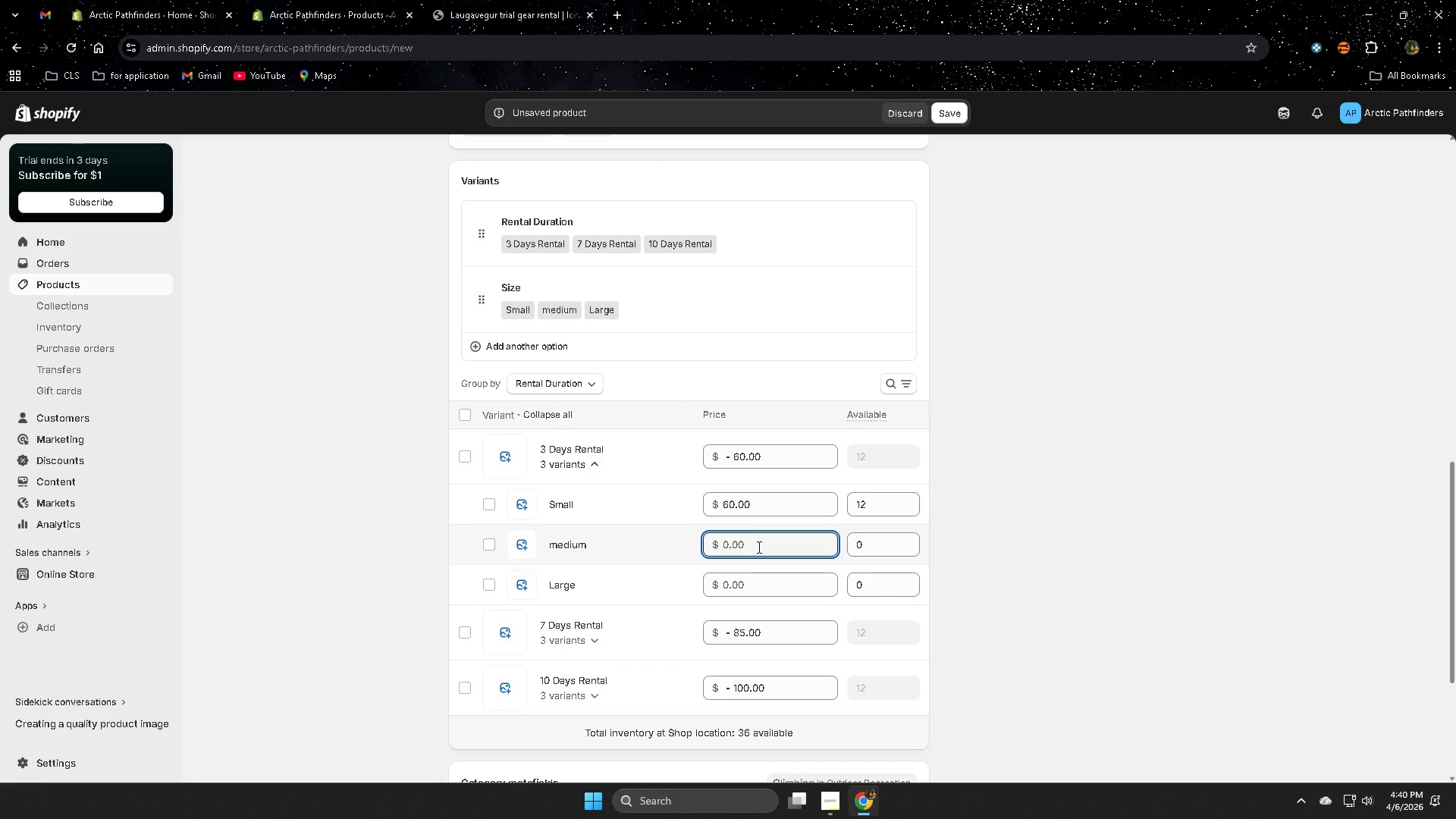 
key(Shift+Numpad7)
 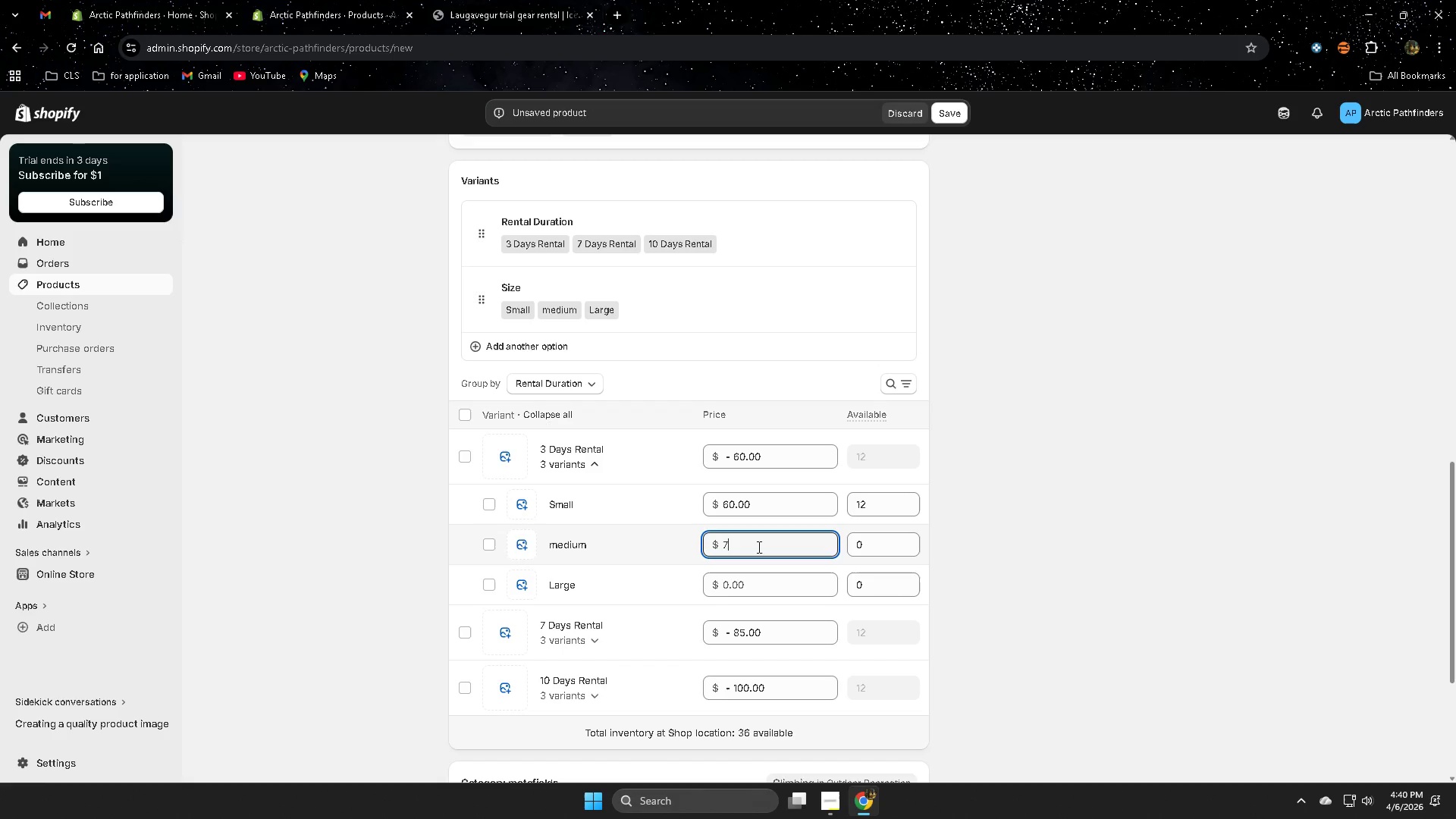 
key(Shift+Numpad0)
 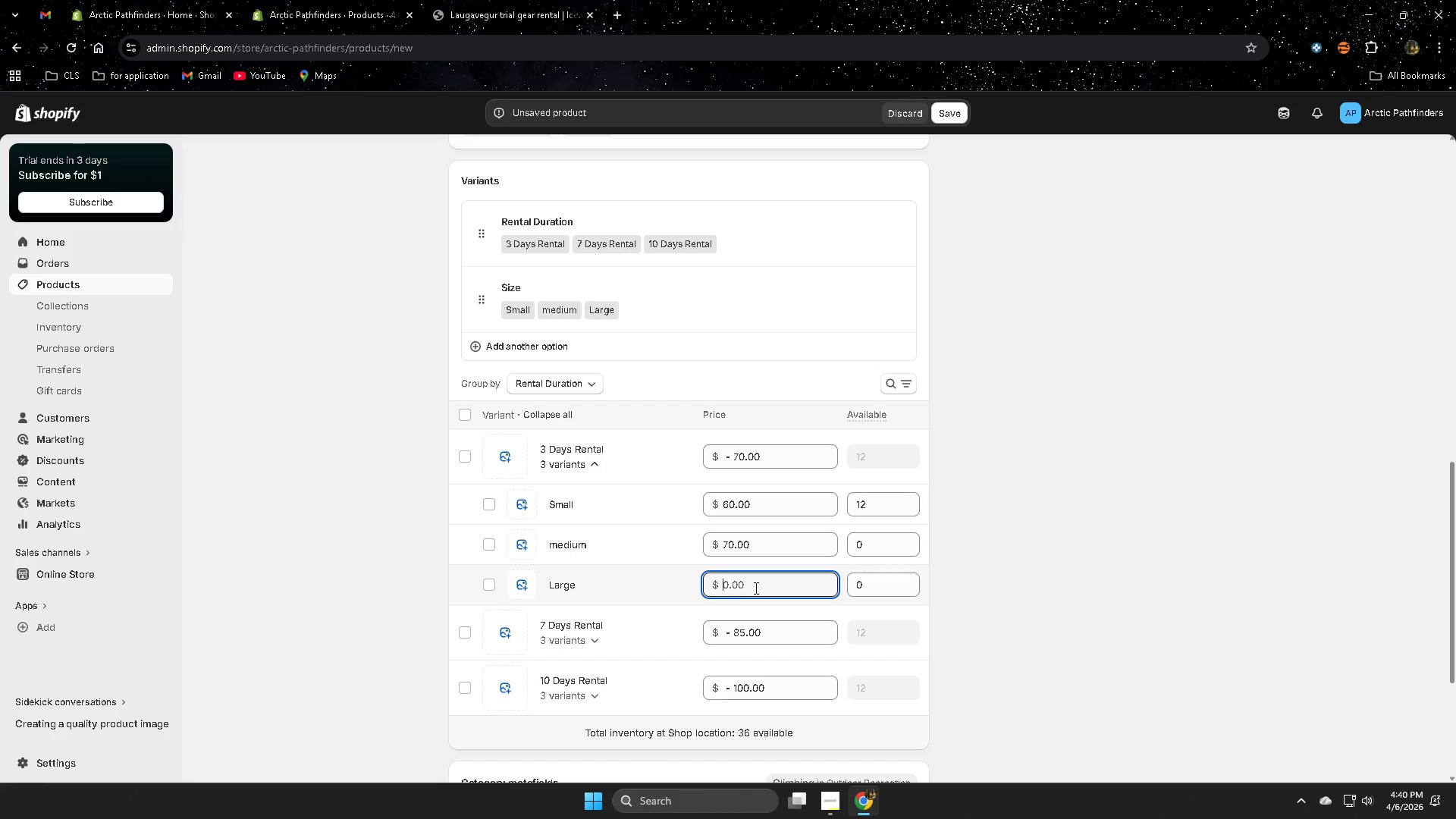 
key(Shift+Numpad8)
 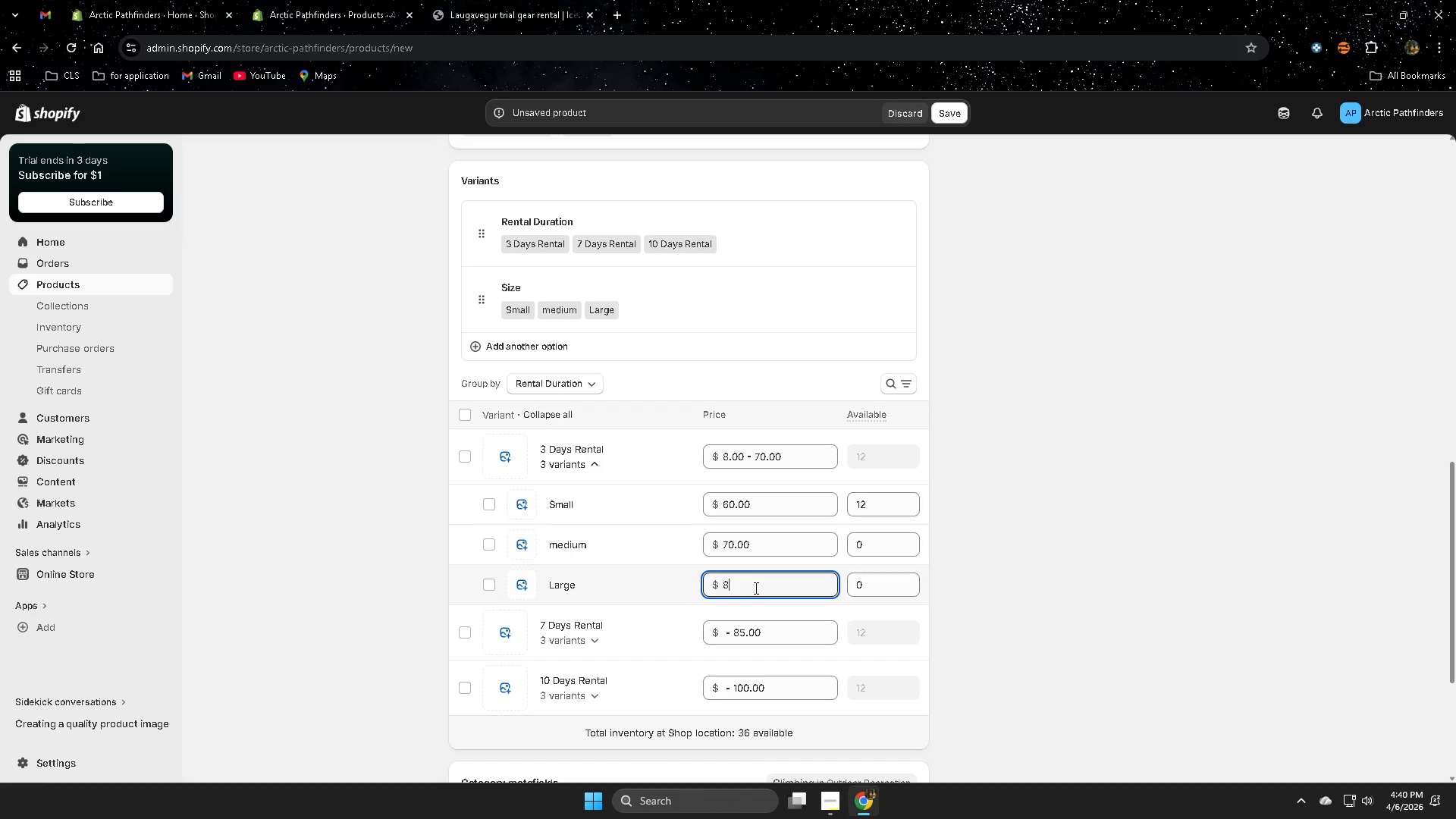 
key(Shift+Numpad0)
 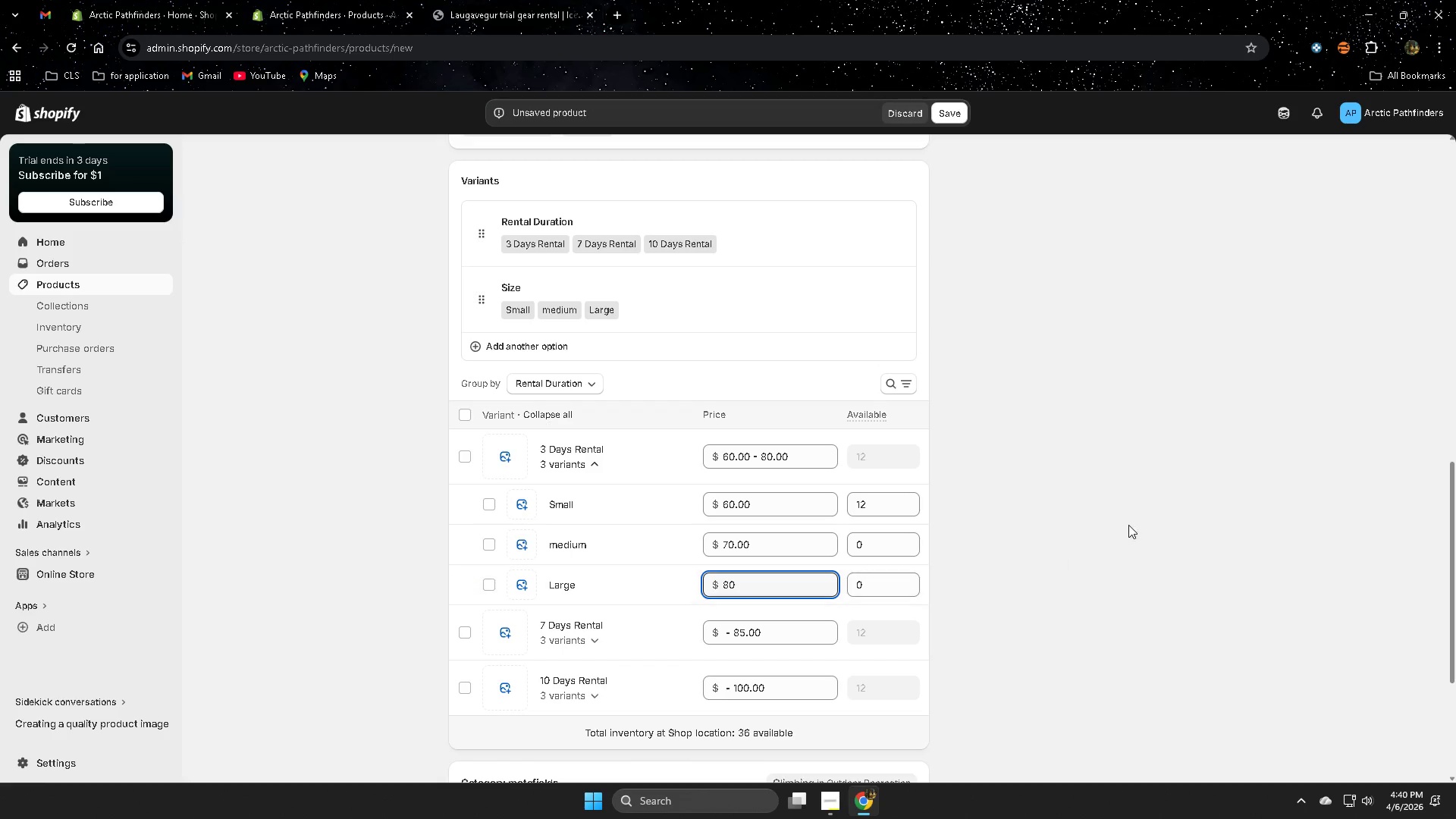 
left_click([1074, 514])
 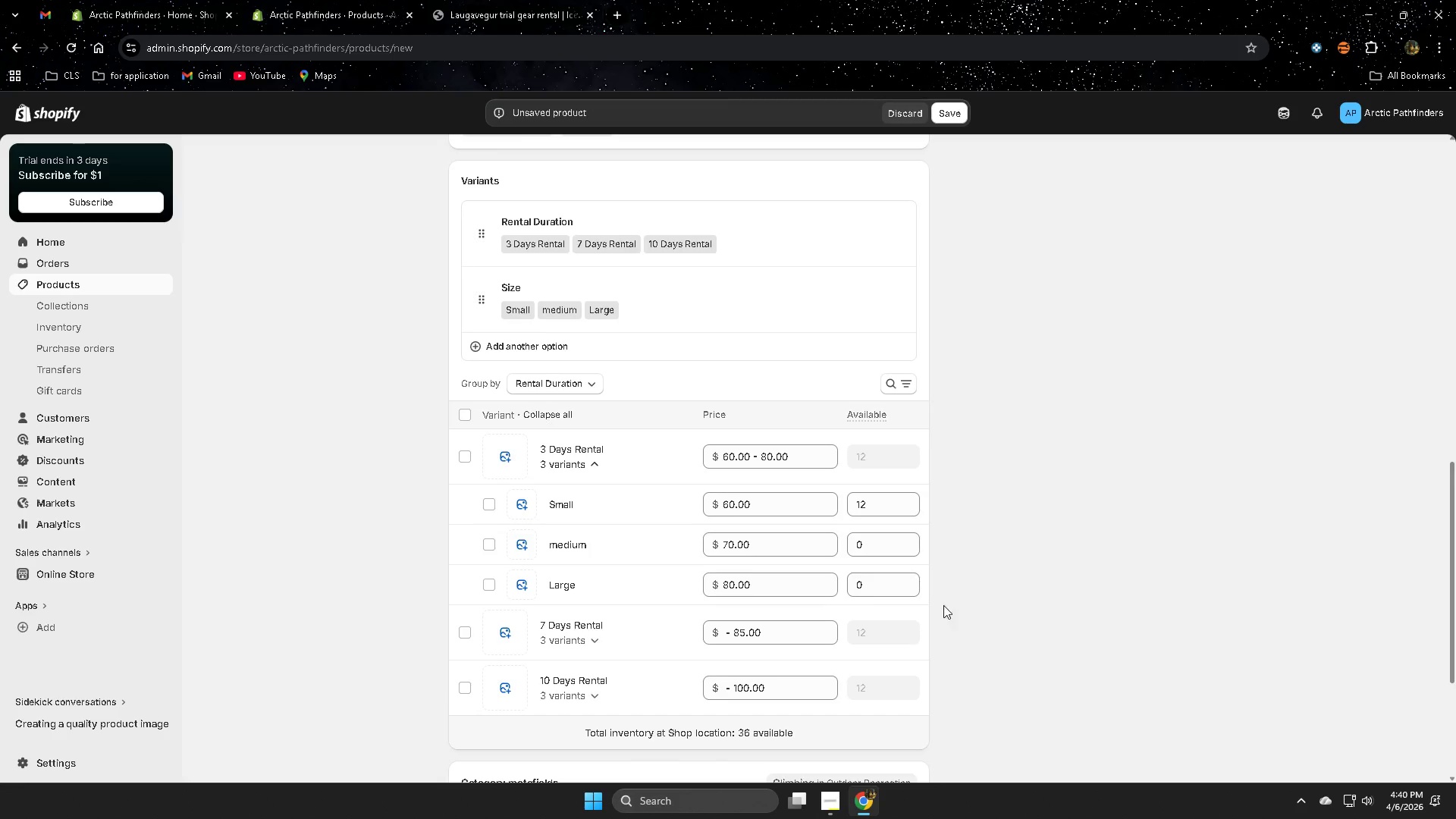 
scroll: coordinate [943, 602], scroll_direction: down, amount: 2.0
 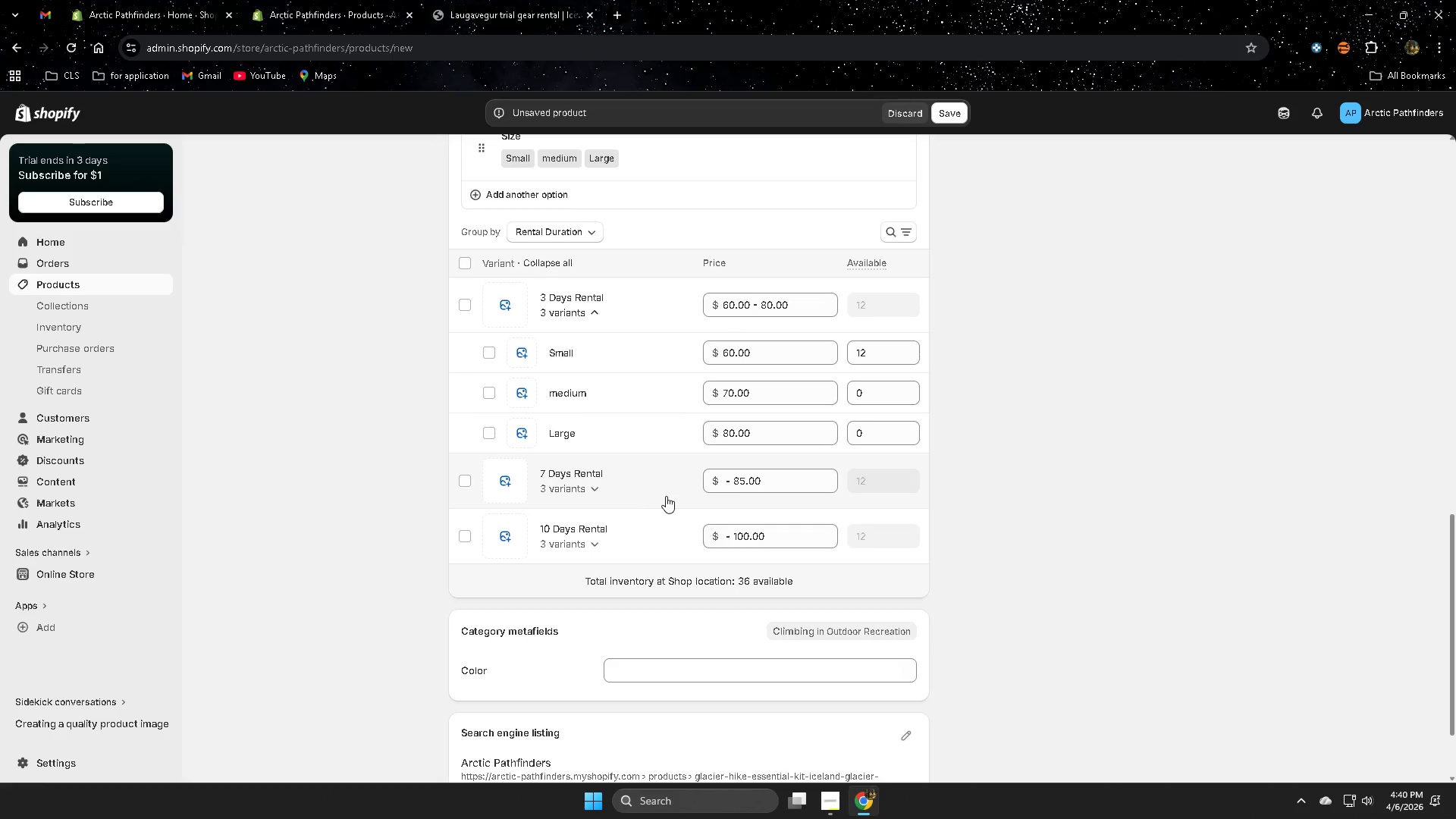 
left_click([877, 394])
 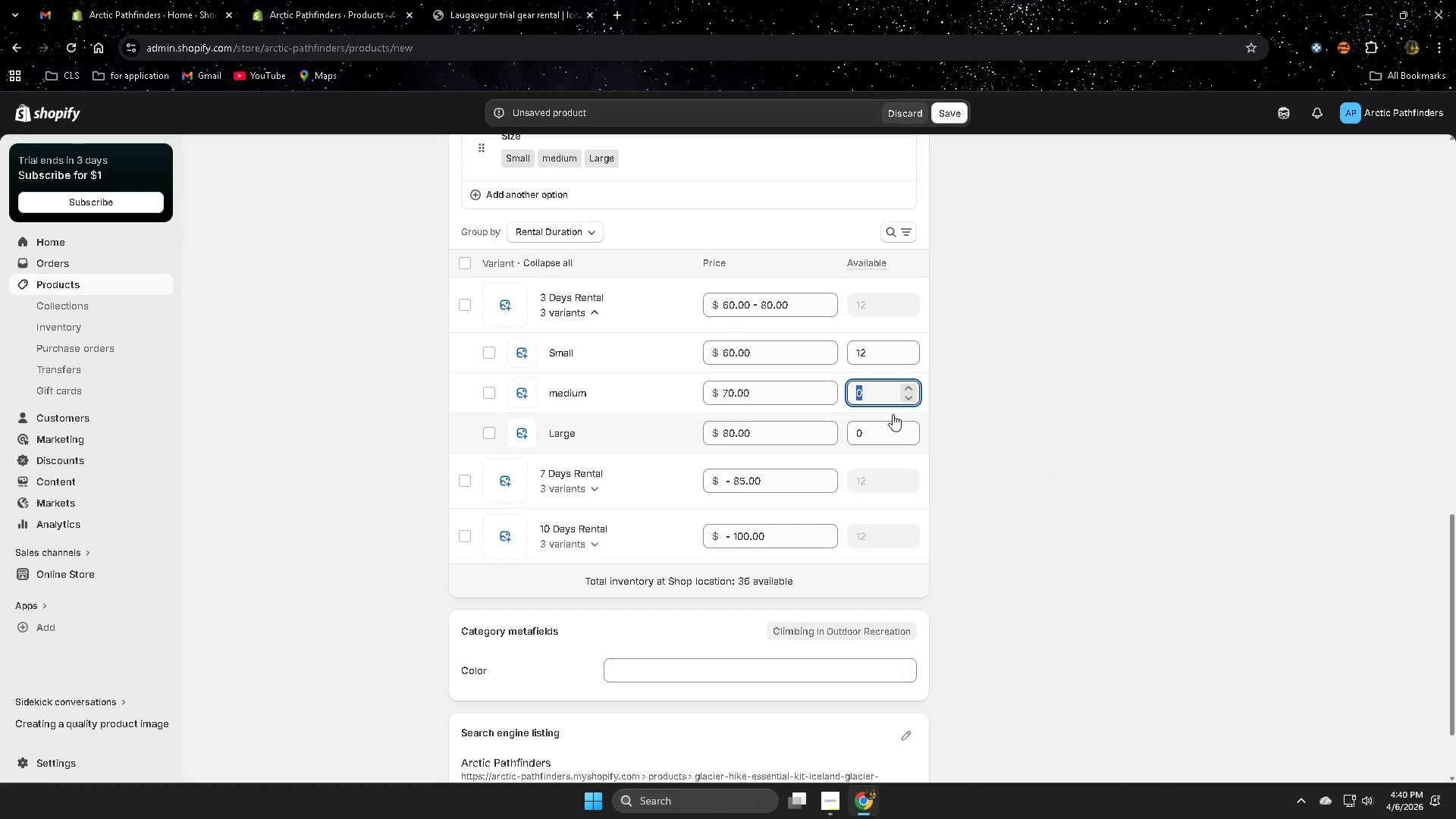 
key(Shift+Numpad1)
 